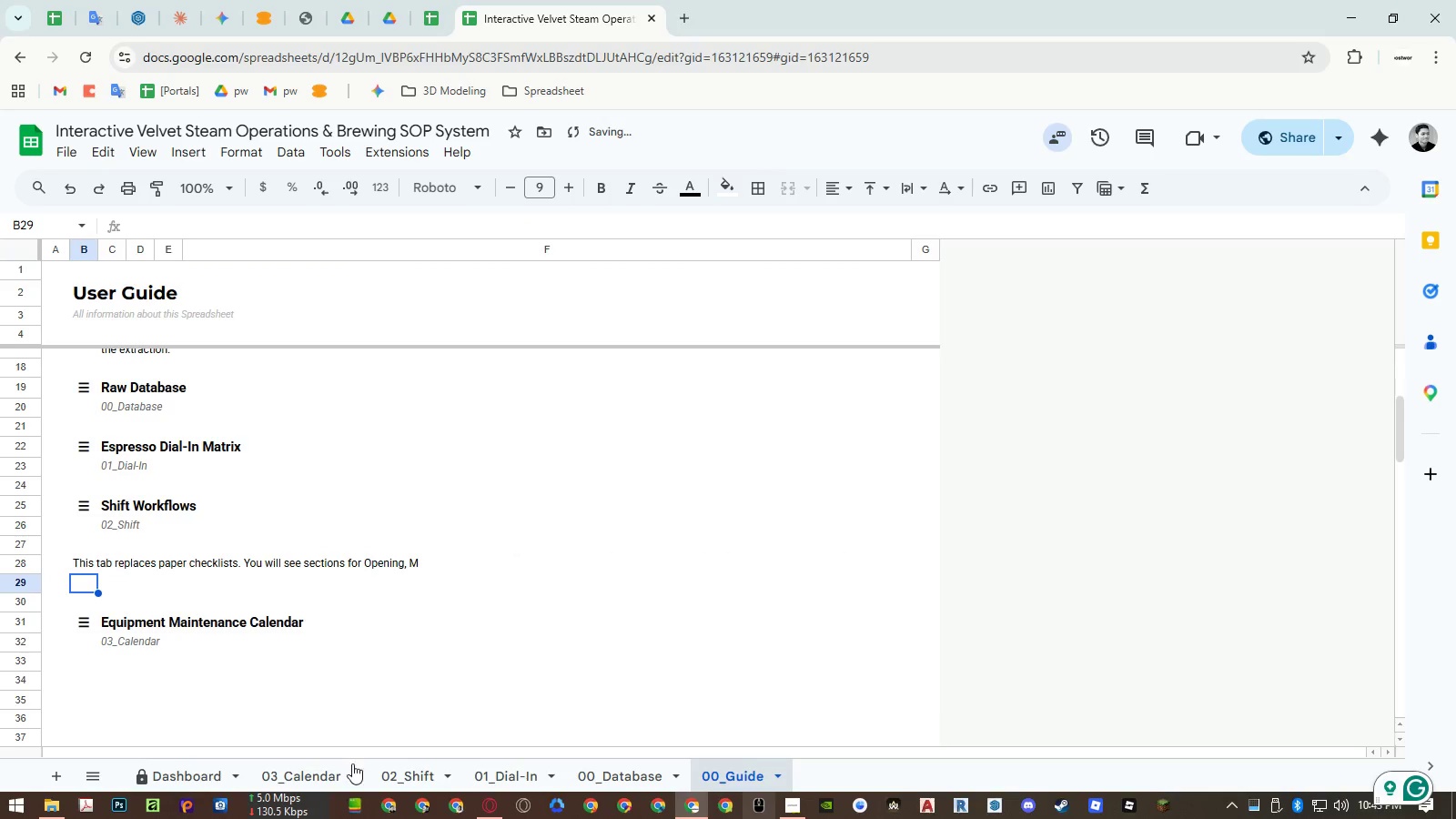 
left_click([403, 780])
 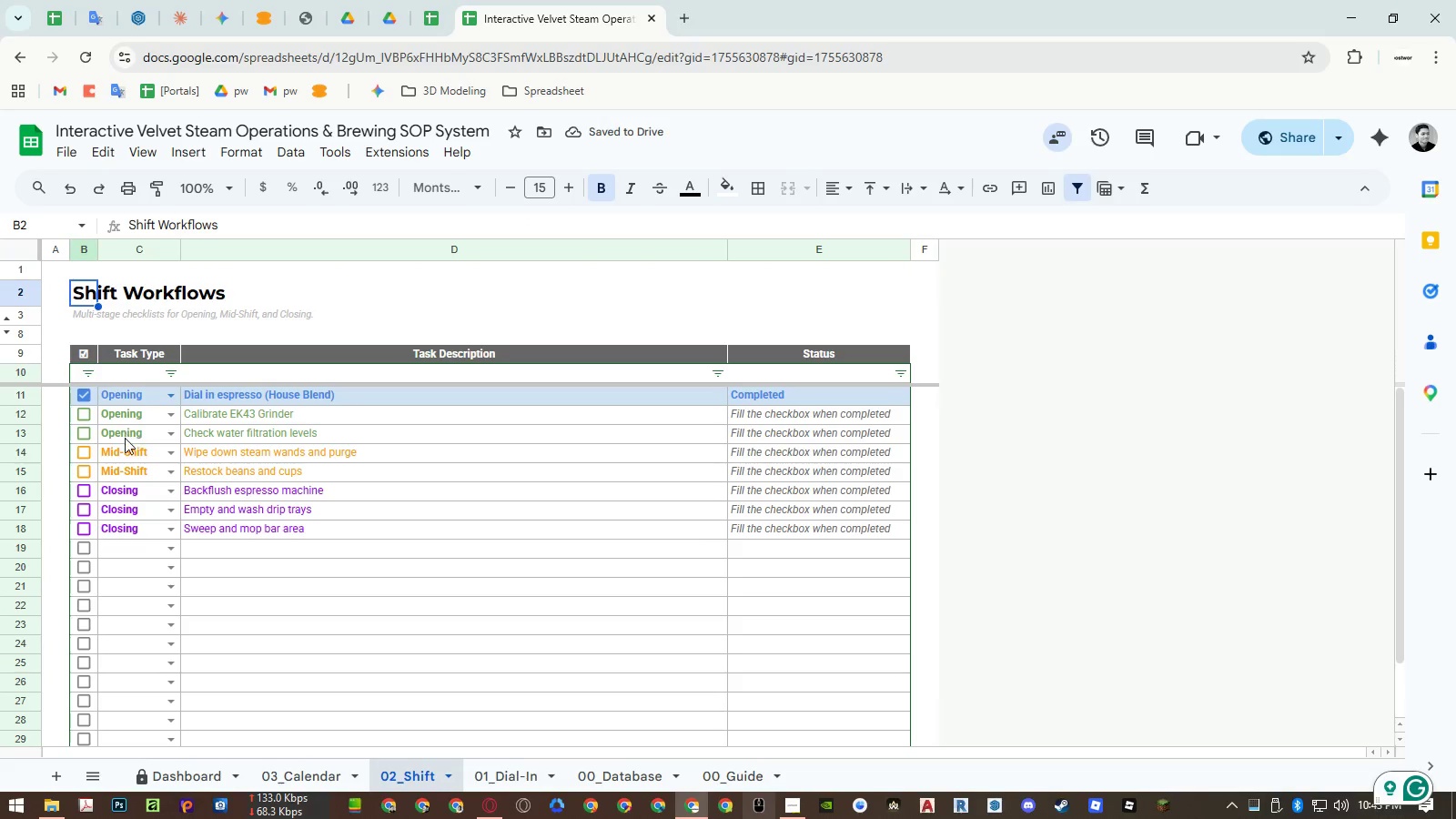 
left_click_drag(start_coordinate=[125, 437], to_coordinate=[124, 494])
 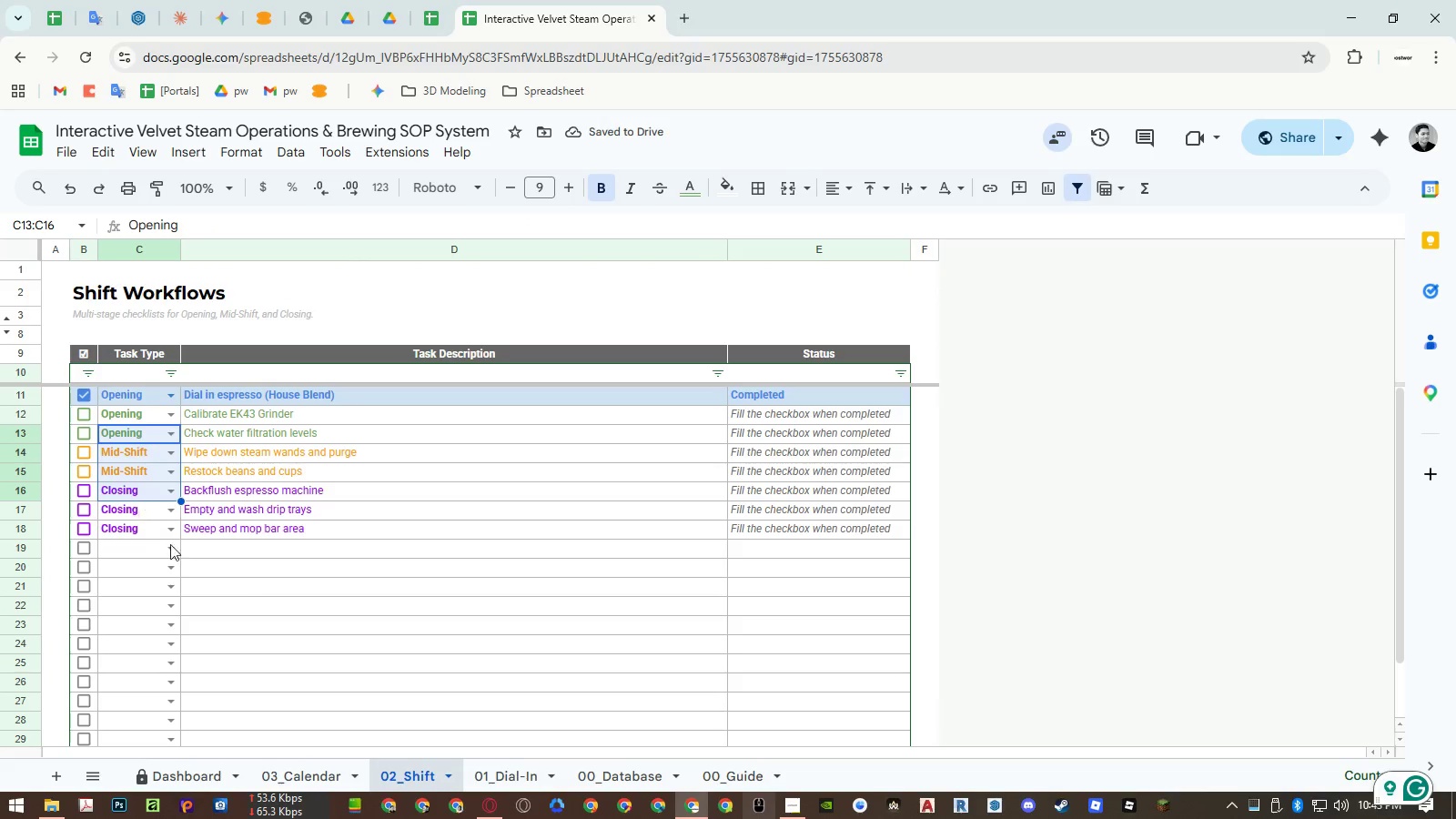 
key(Control+ControlLeft)
 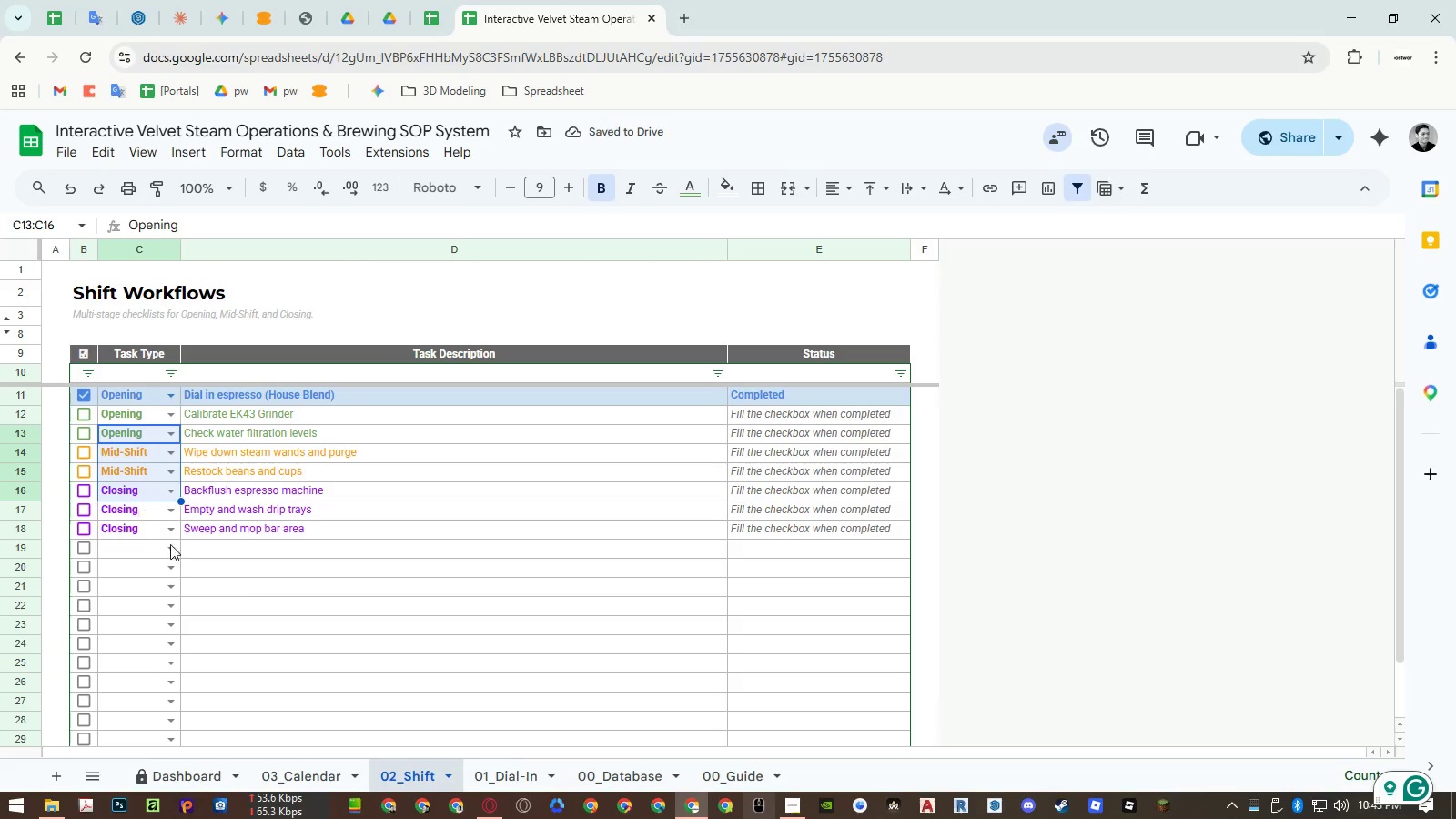 
key(Control+C)
 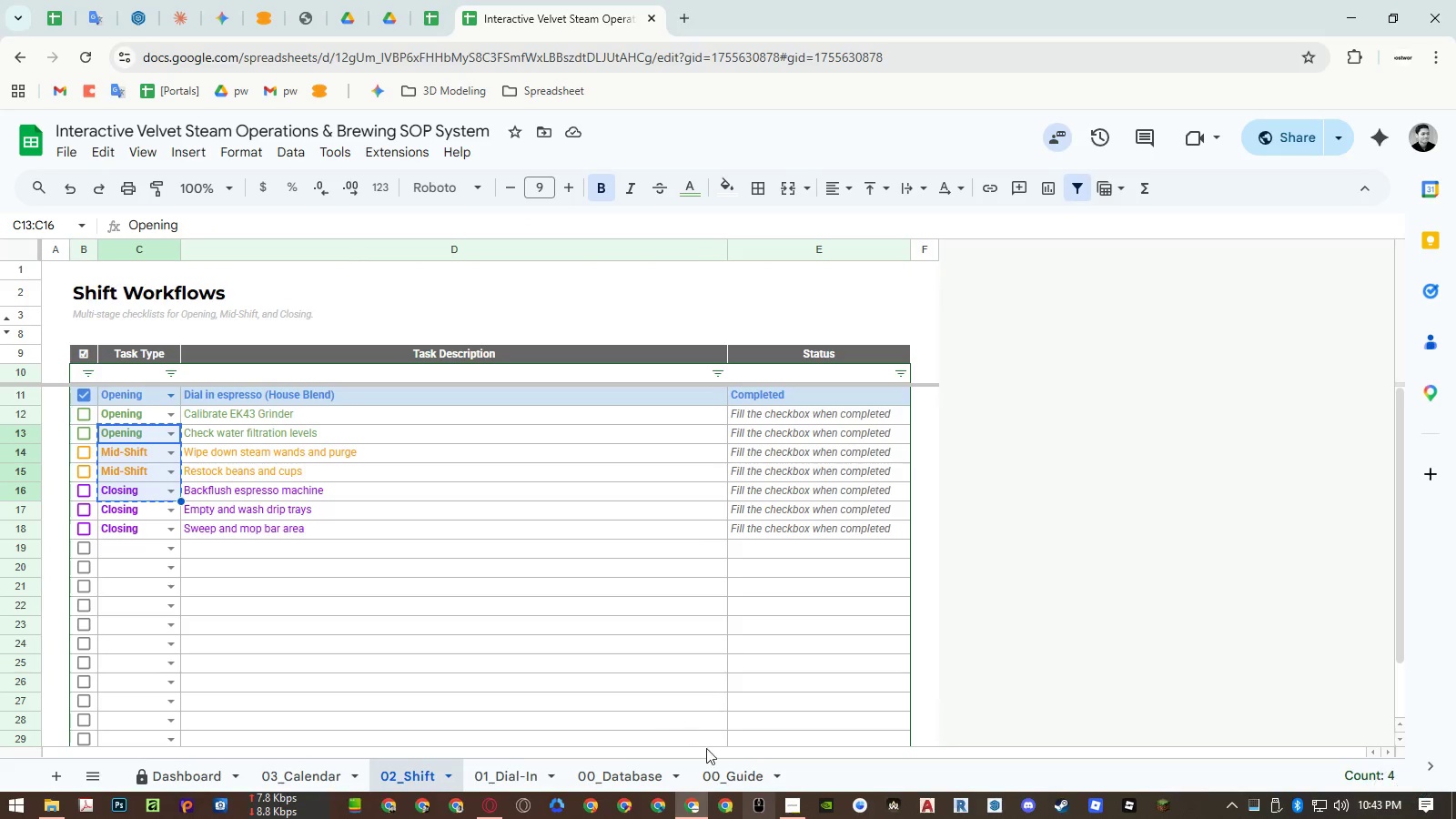 
left_click([723, 777])
 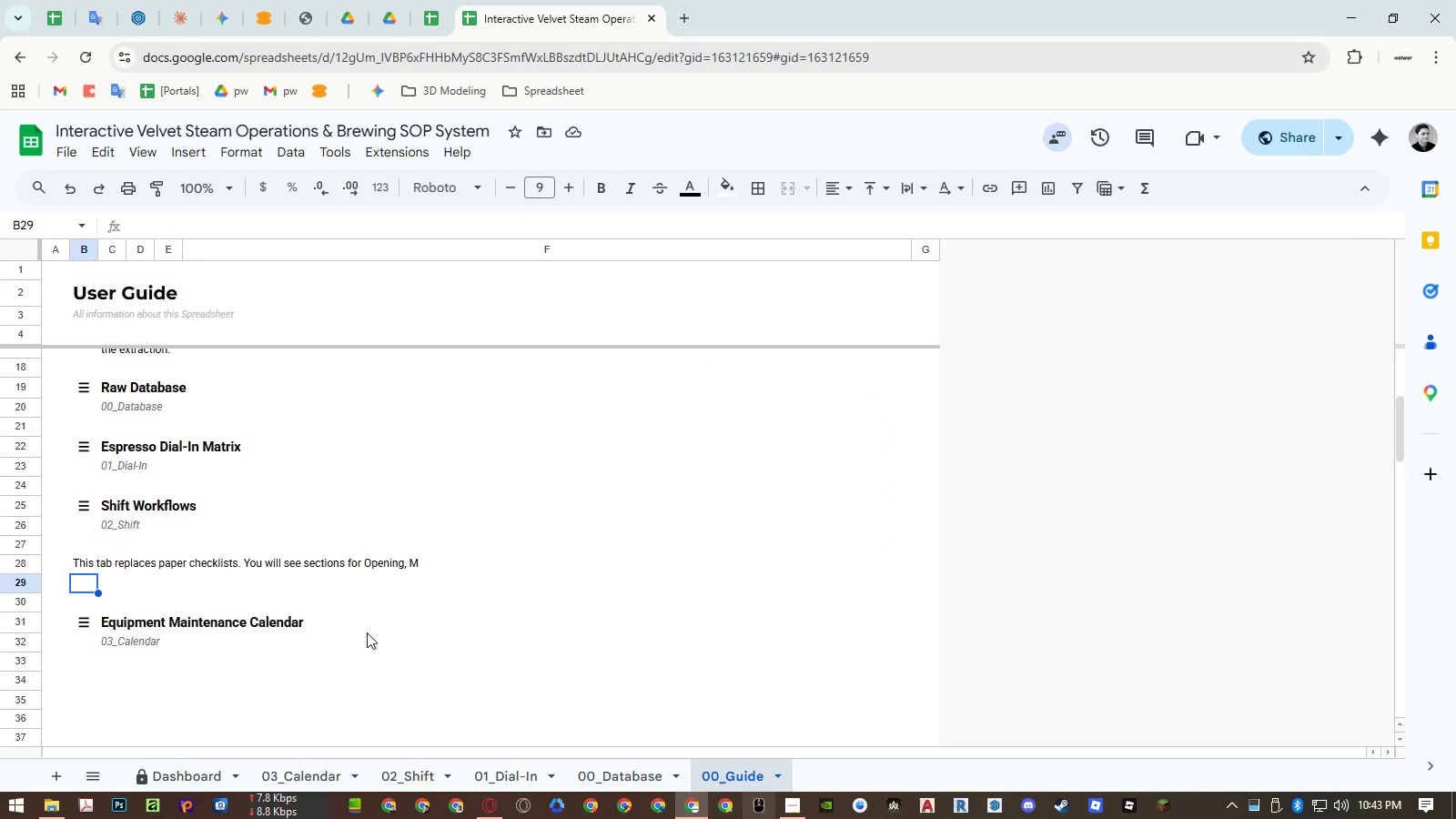 
scroll: coordinate [329, 607], scroll_direction: down, amount: 1.0
 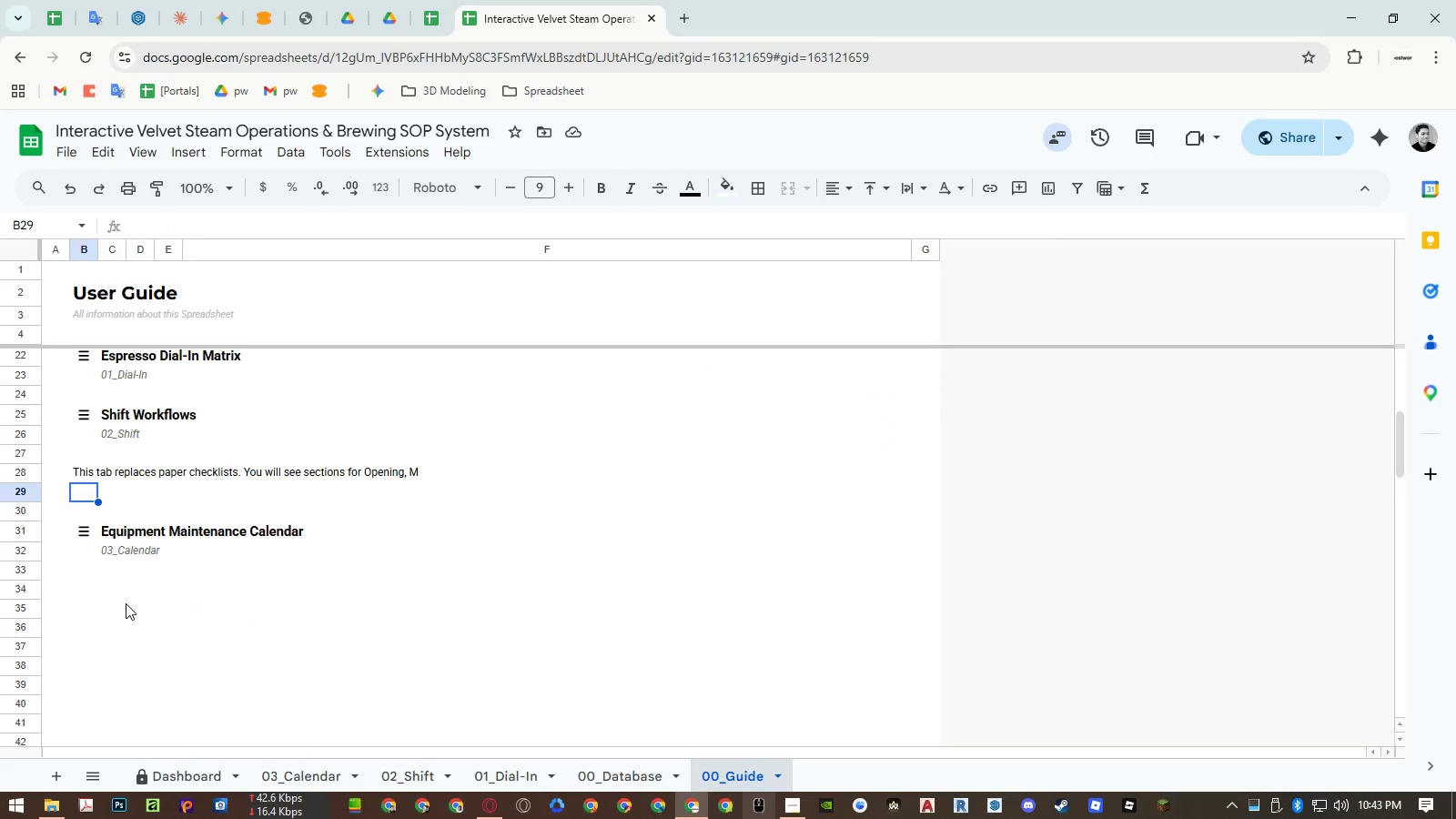 
left_click([126, 611])
 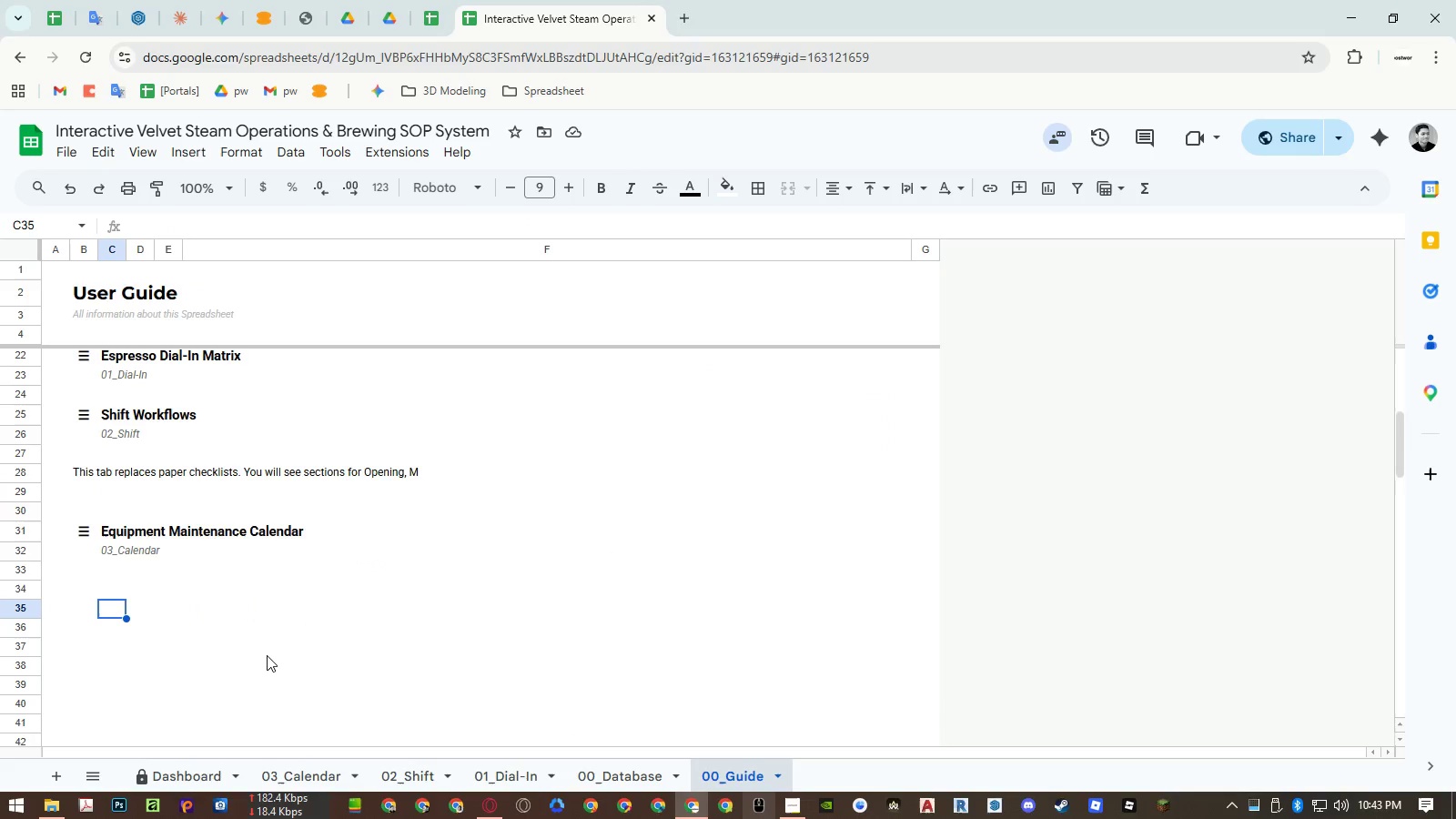 
key(Control+ControlLeft)
 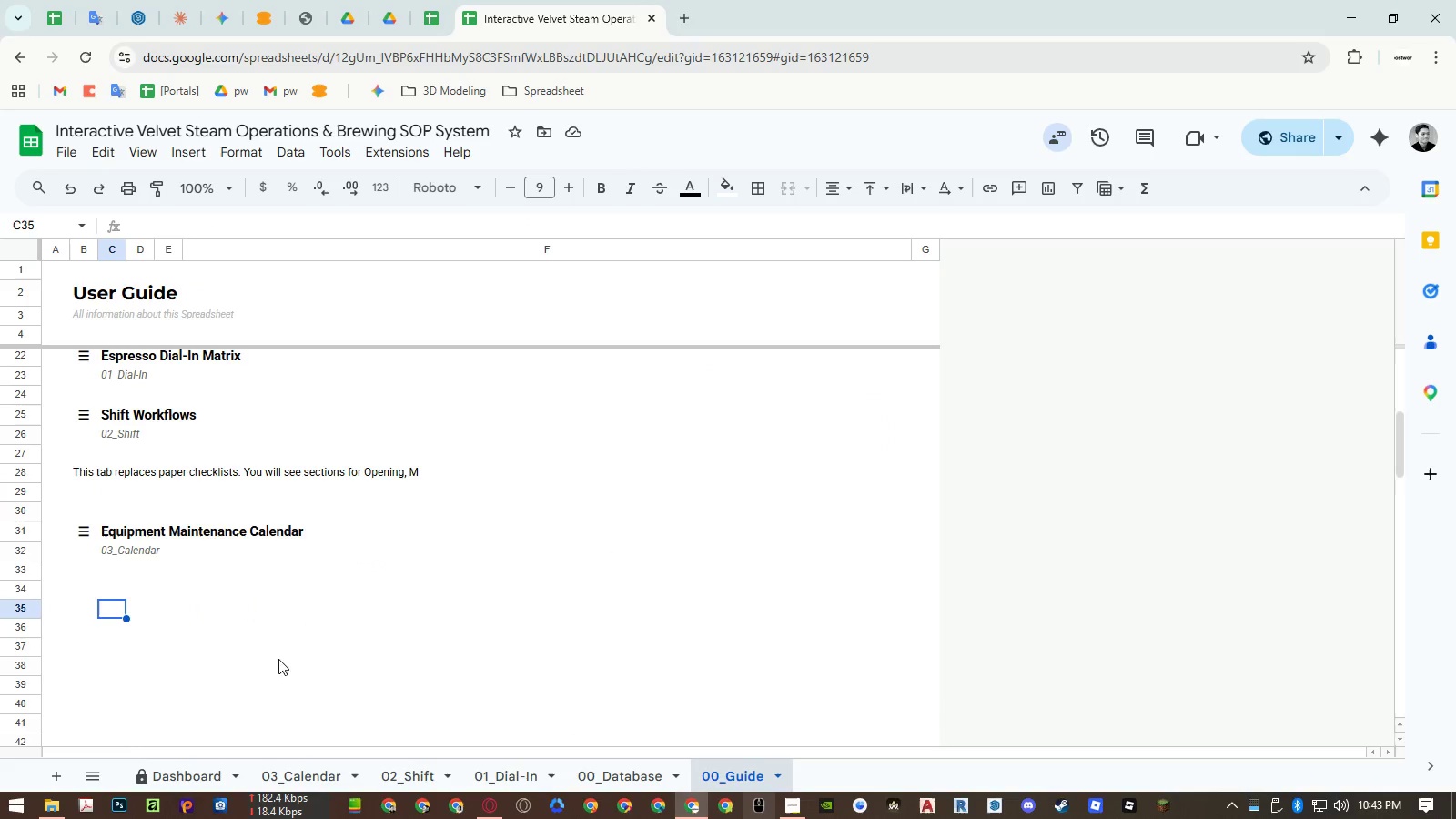 
key(Control+Shift+ShiftLeft)
 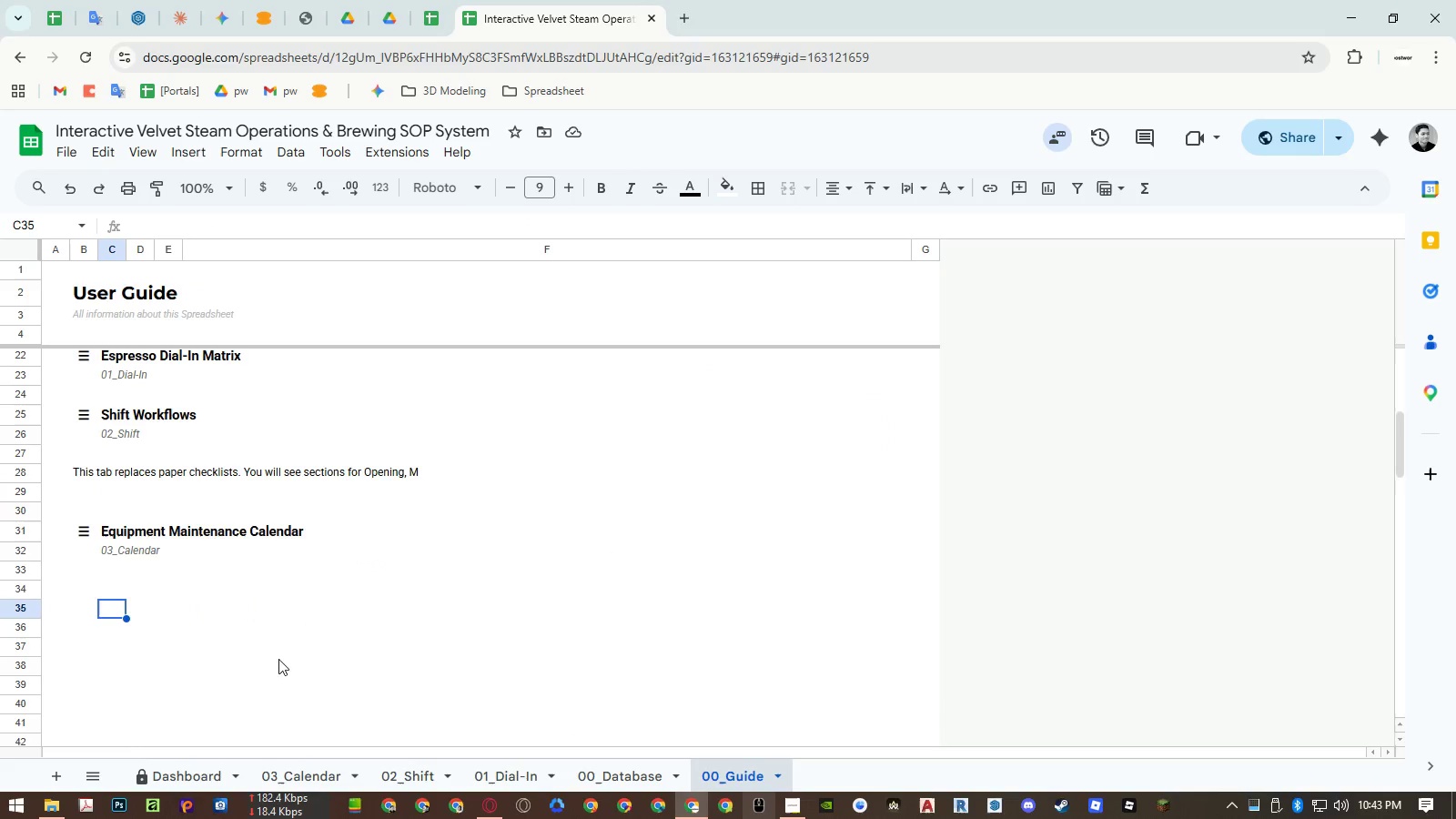 
key(Control+Shift+V)
 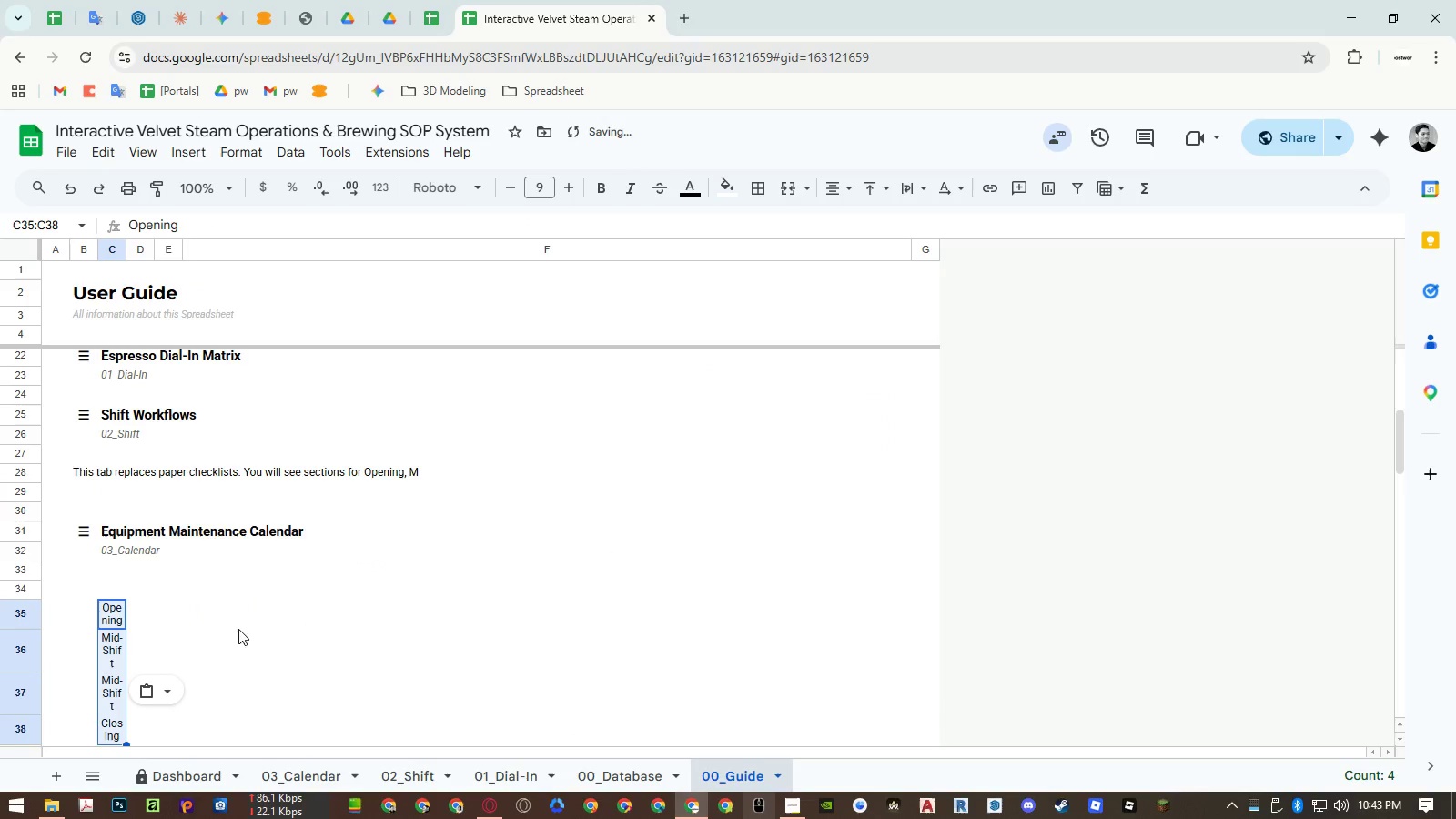 
key(Control+Z)
 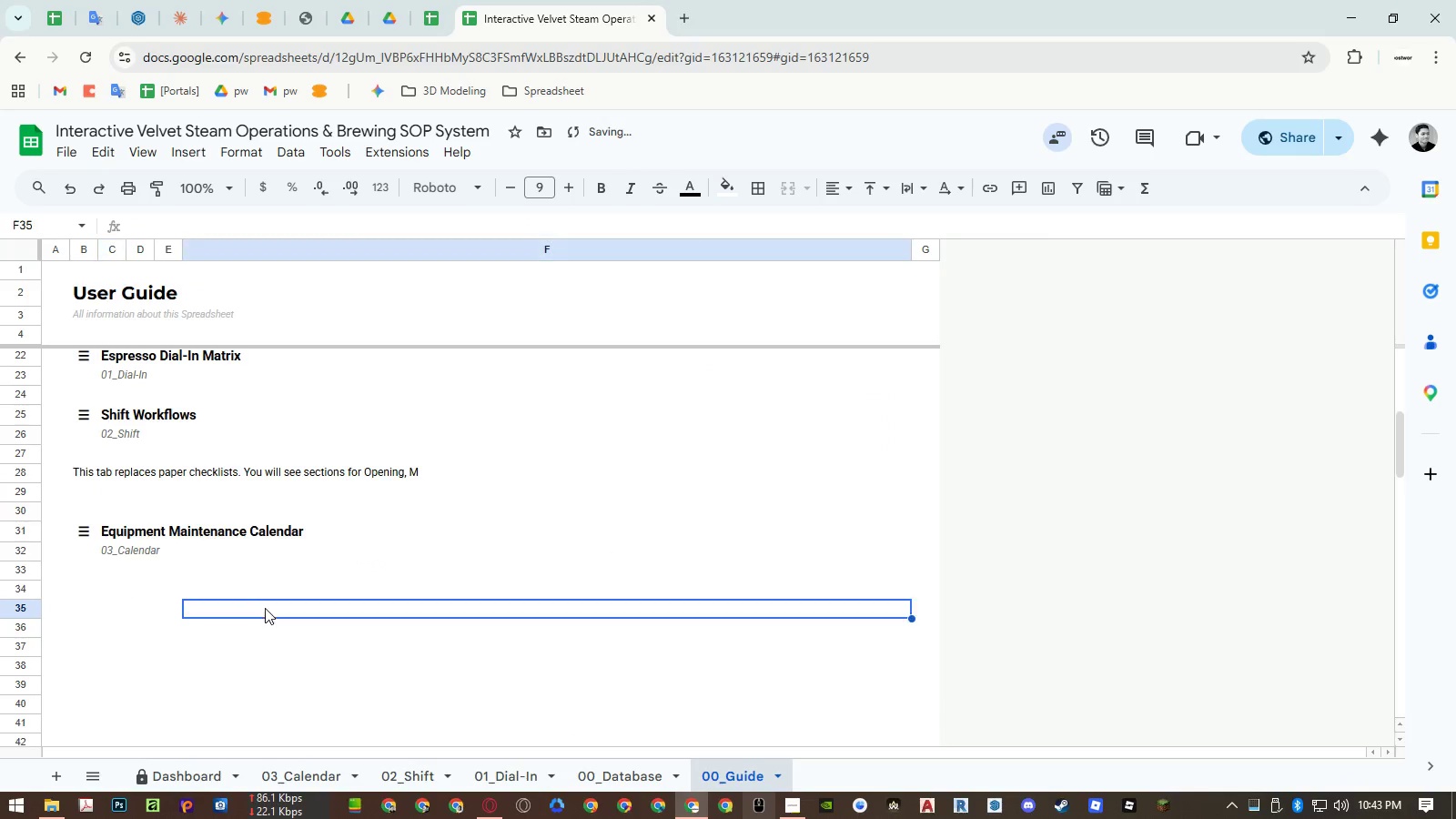 
key(Control+ControlLeft)
 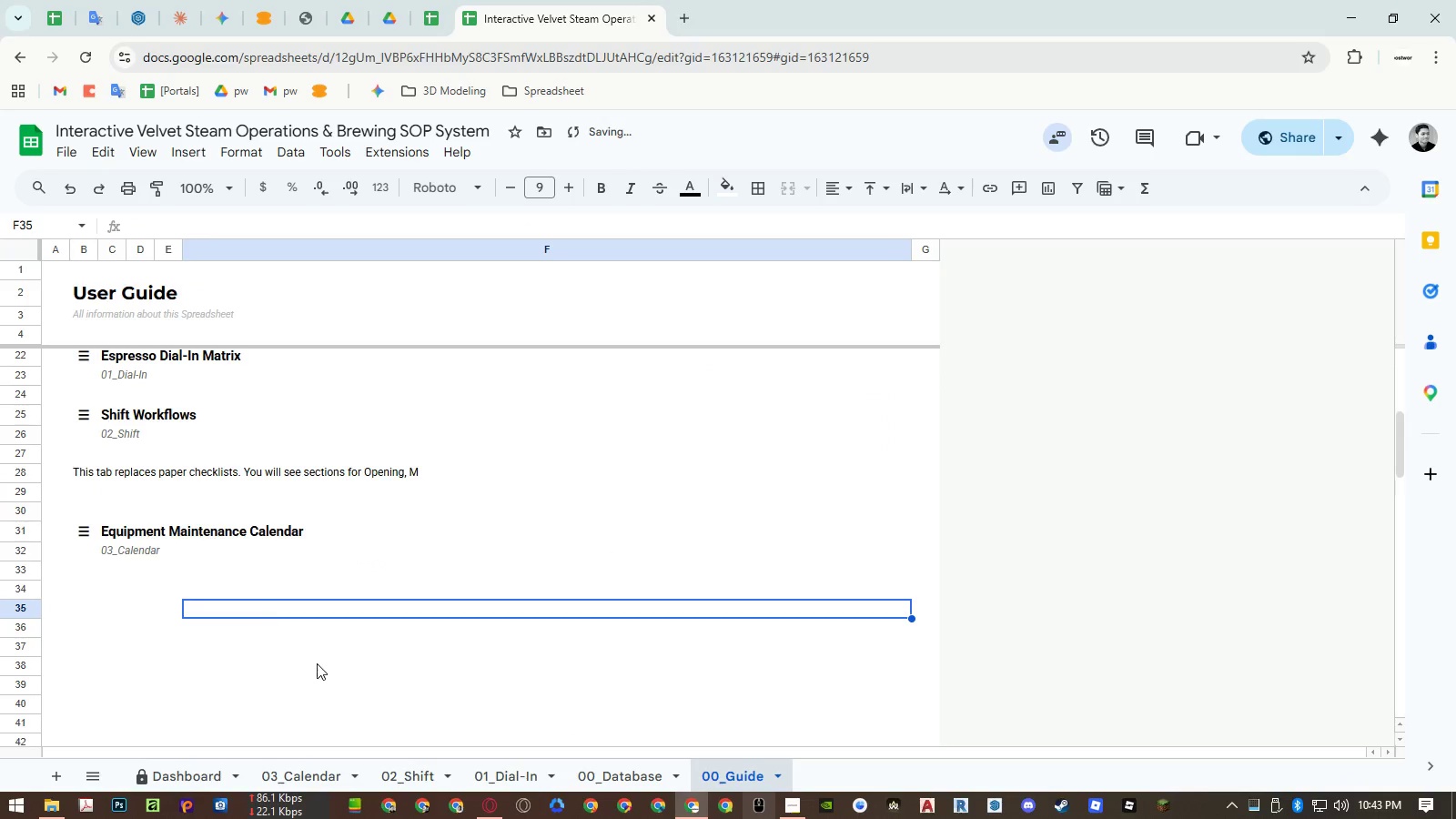 
key(Control+Shift+ShiftLeft)
 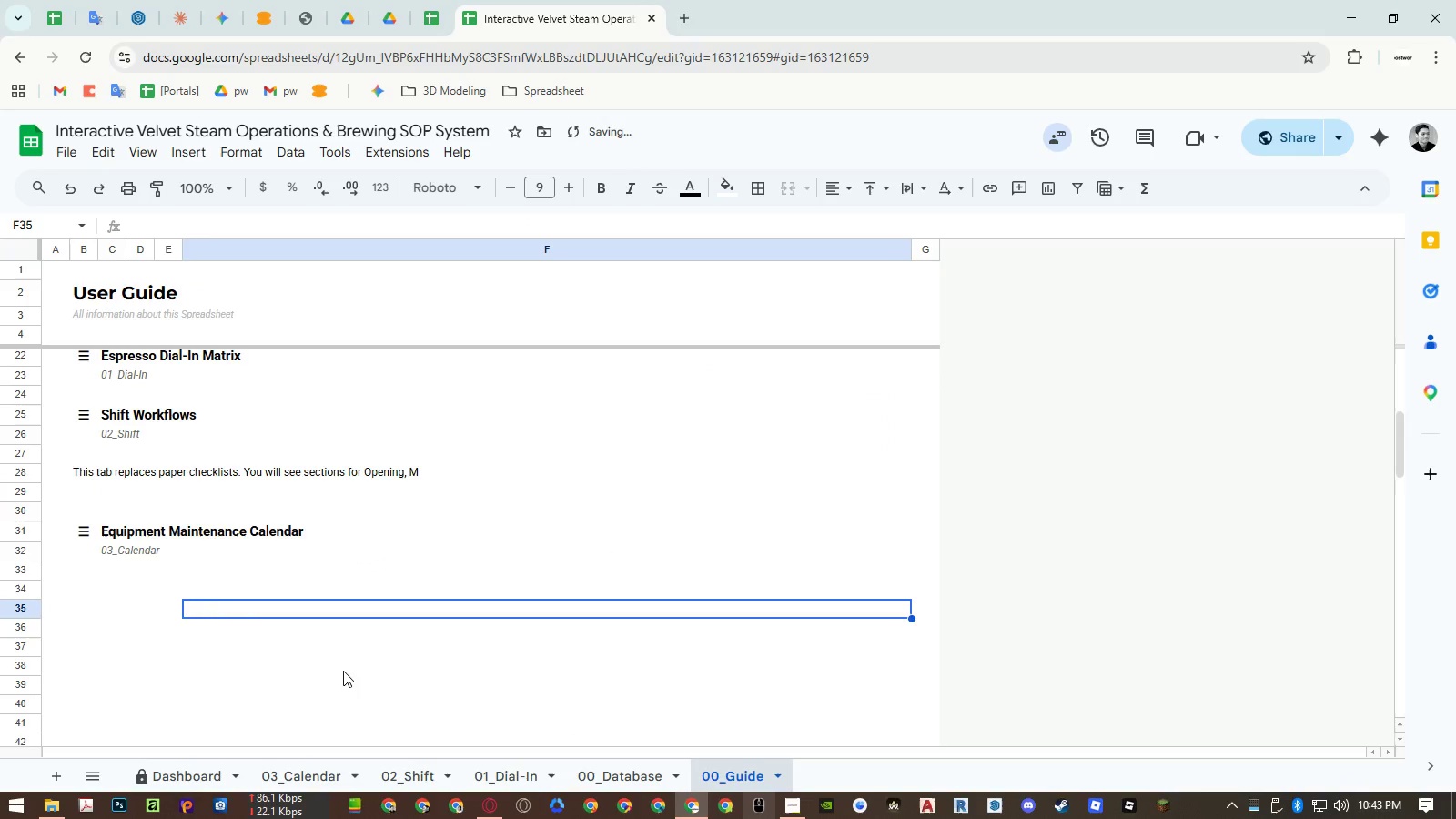 
key(Control+Shift+V)
 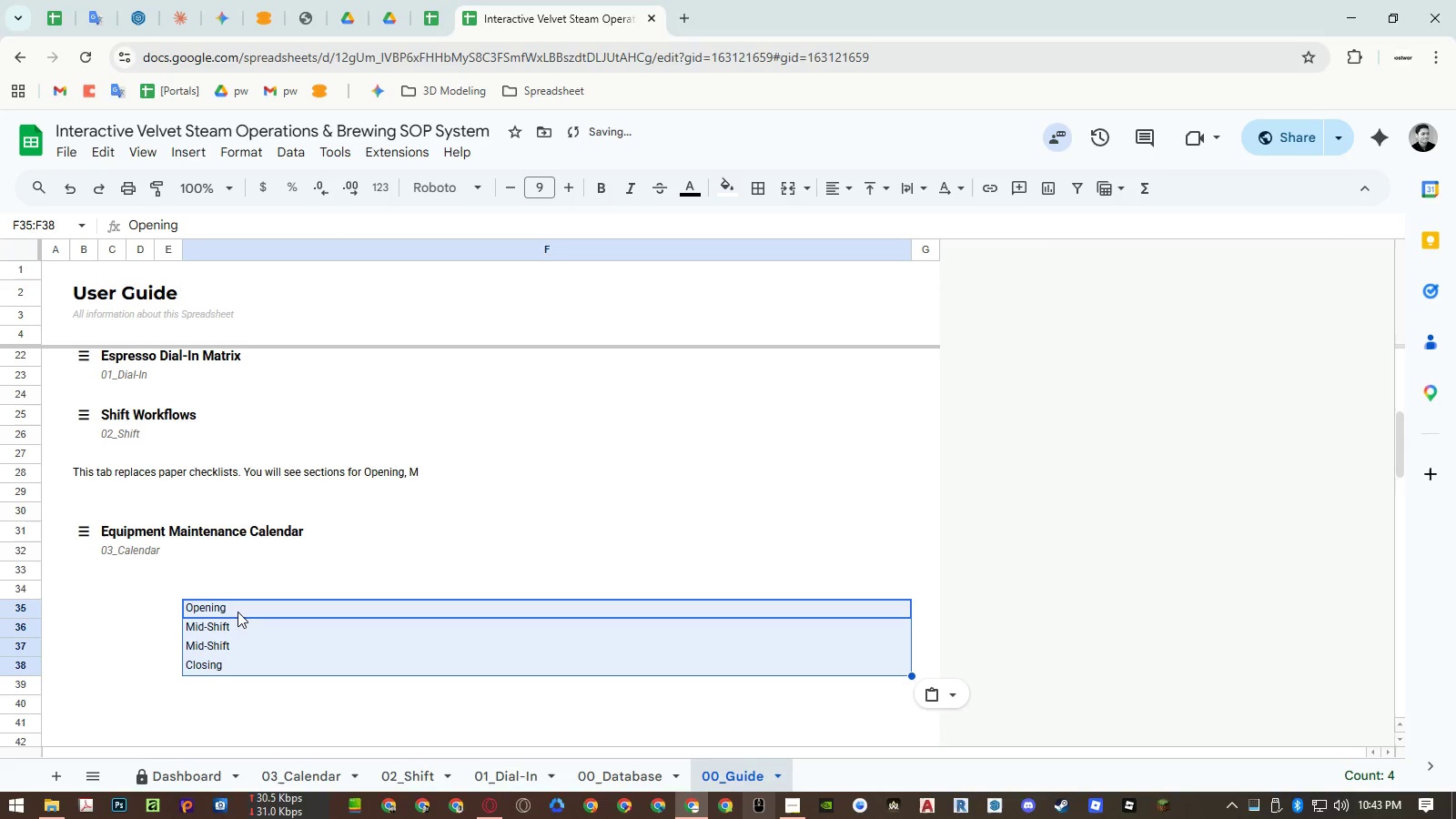 
left_click([235, 621])
 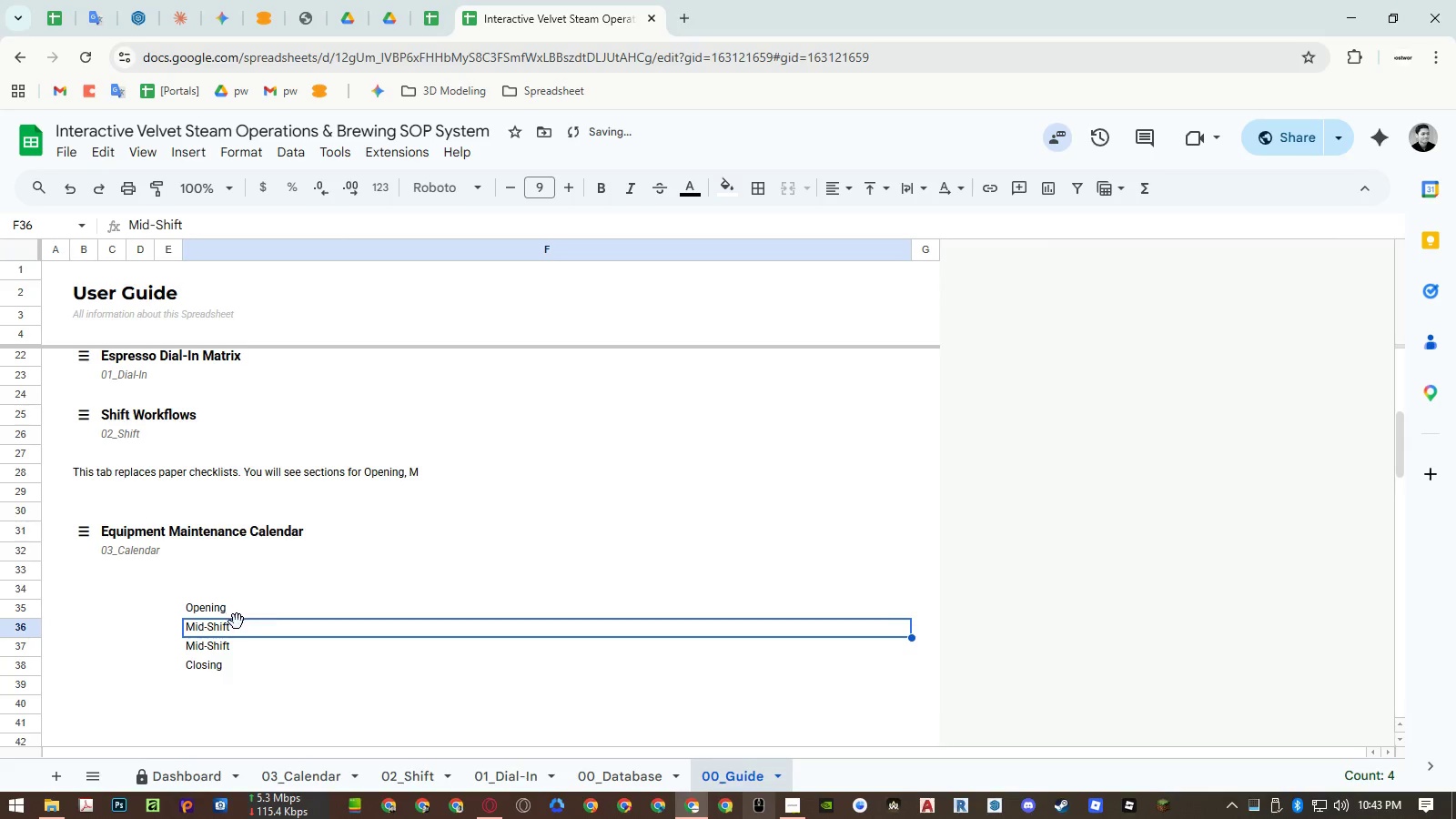 
key(Control+ControlLeft)
 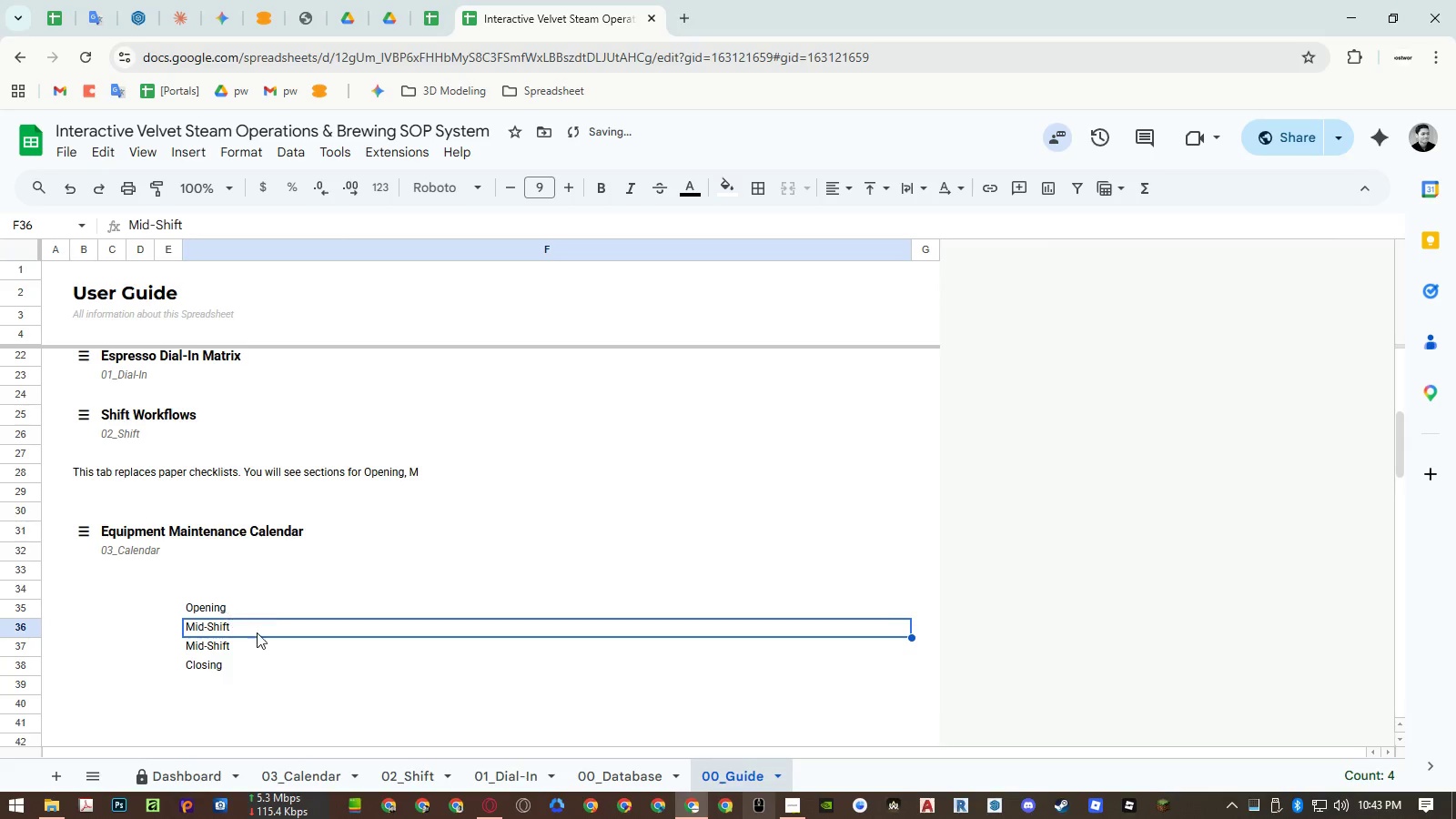 
key(Control+C)
 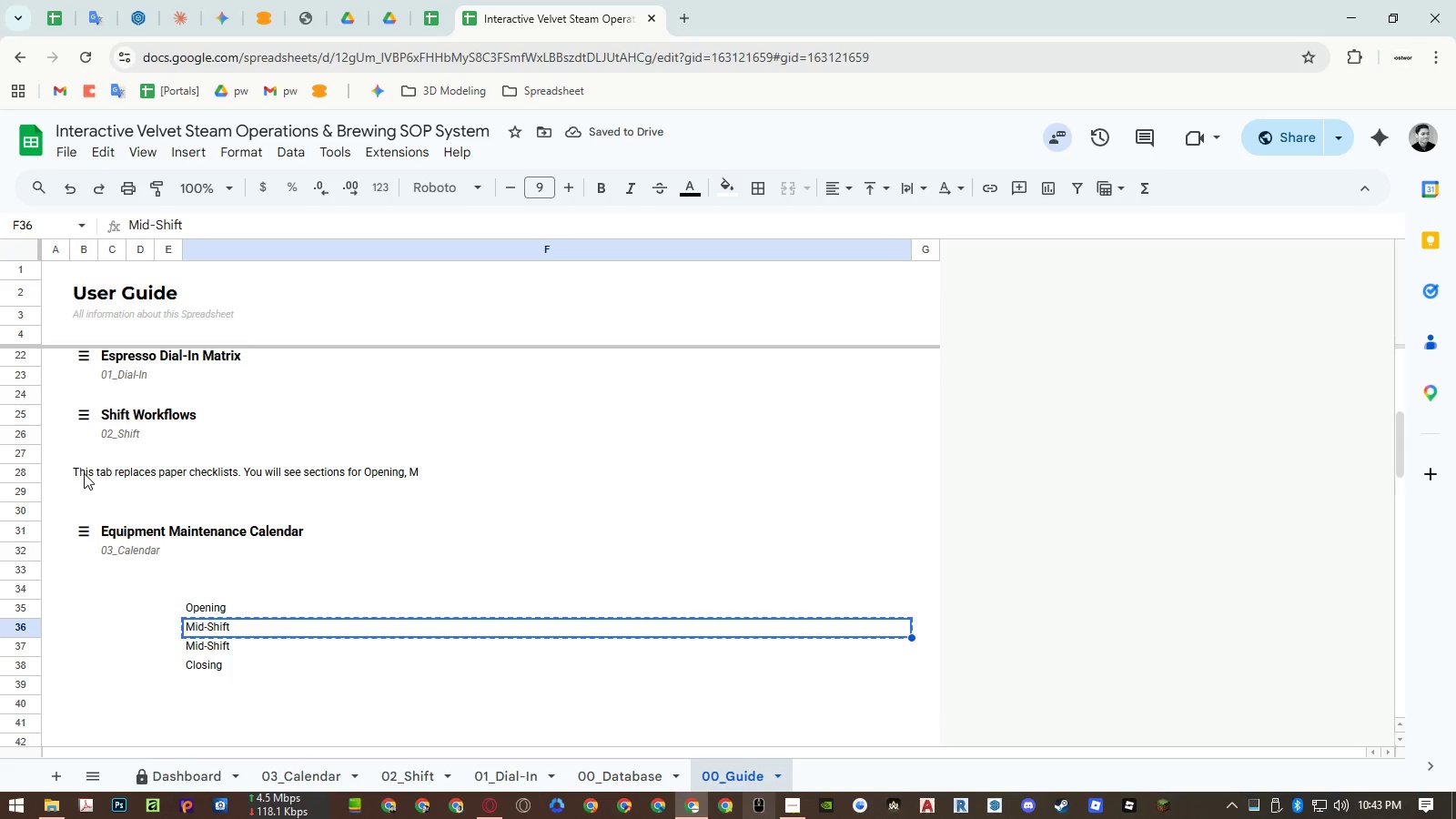 
double_click([83, 472])
 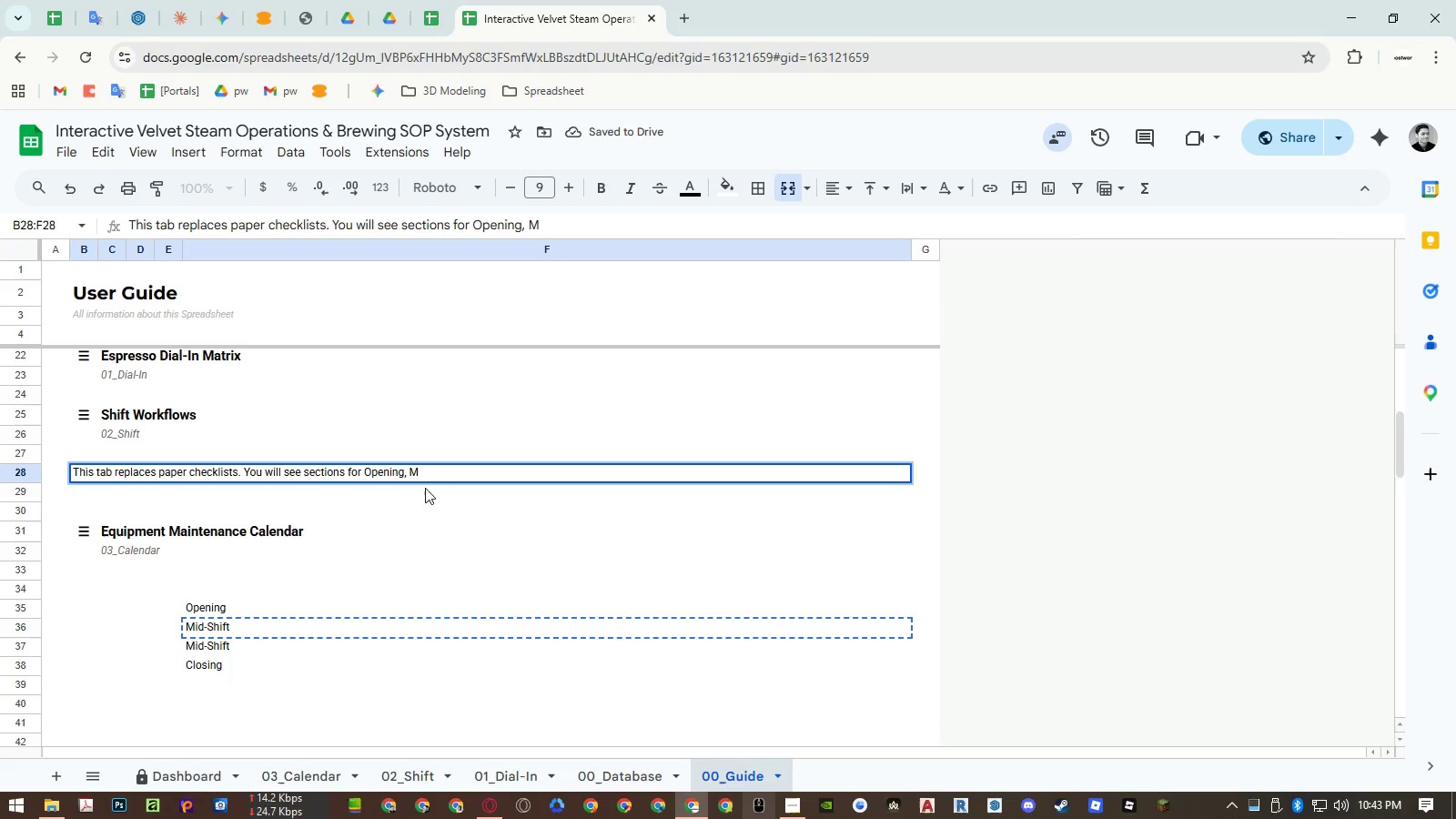 
key(Backspace)
 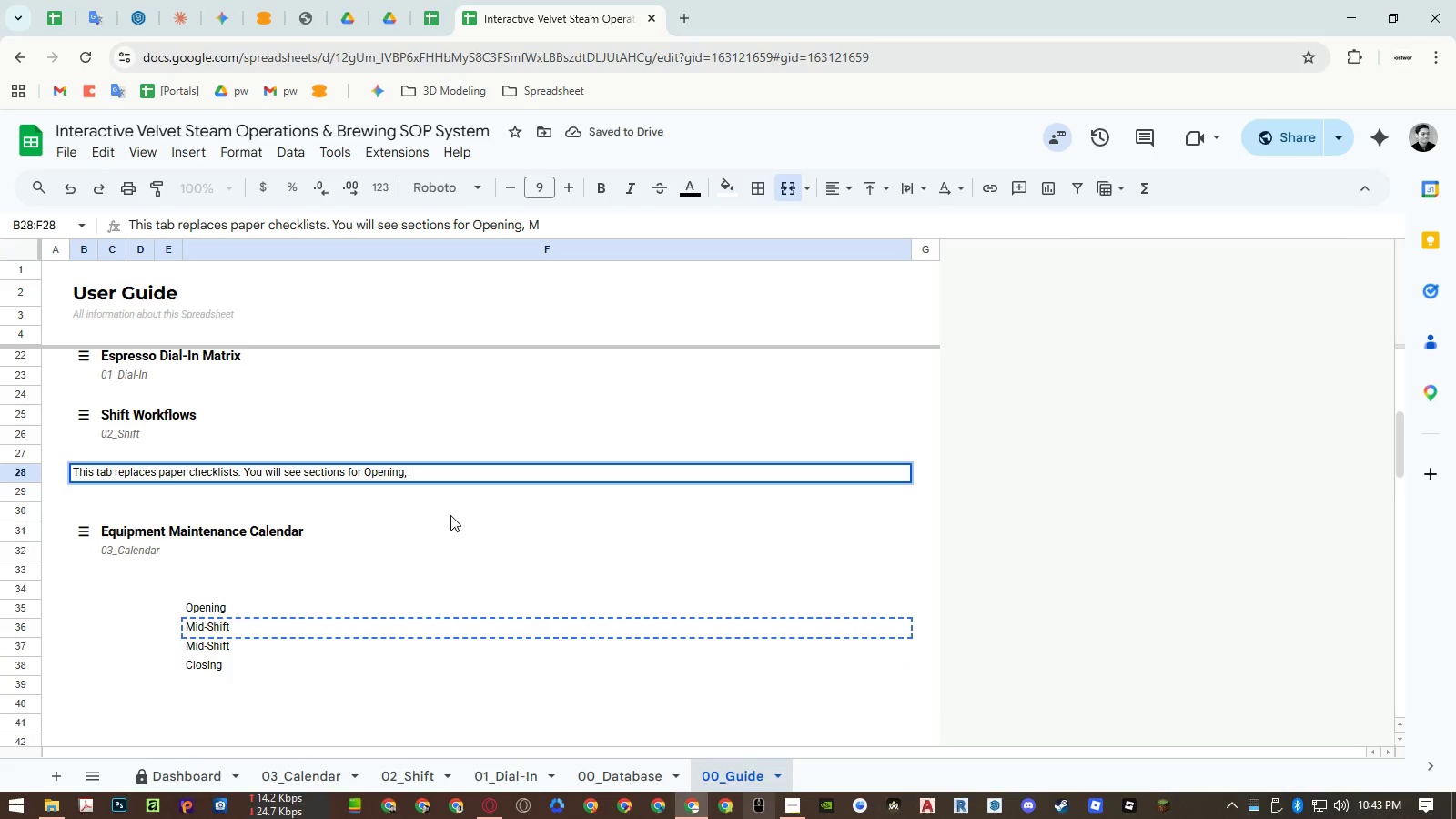 
key(Control+ControlLeft)
 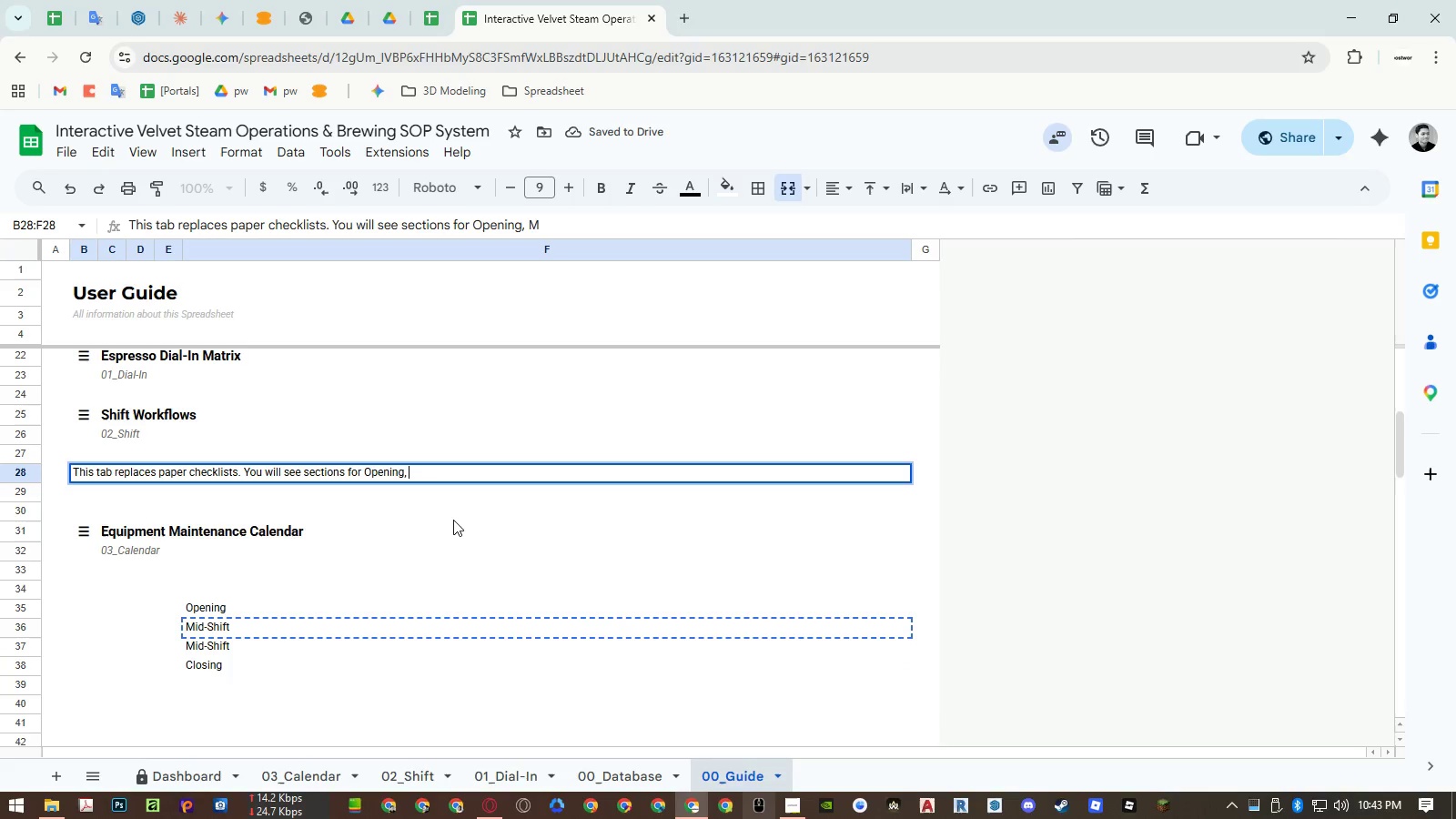 
key(Control+Shift+ShiftLeft)
 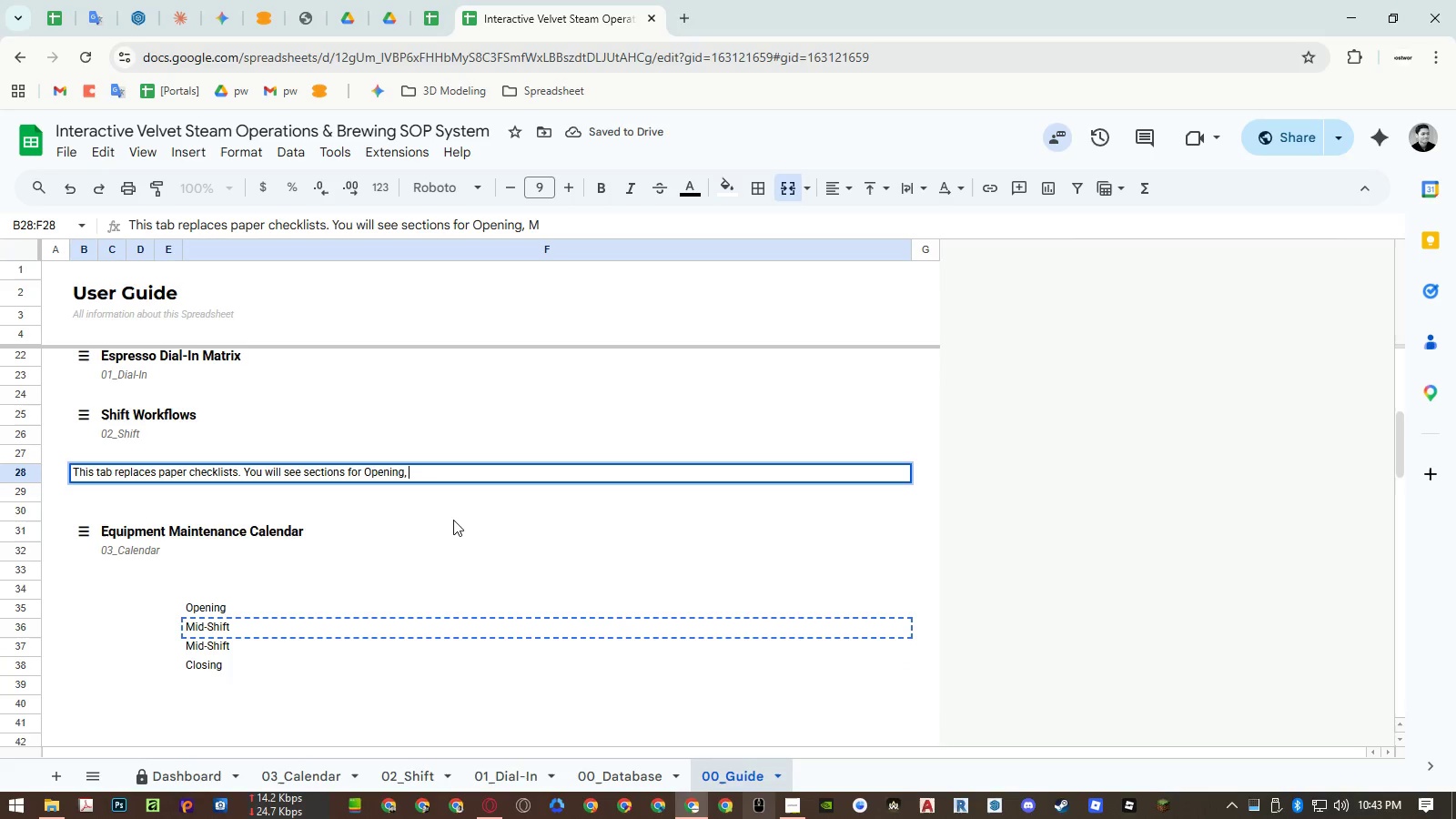 
key(Control+Shift+V)
 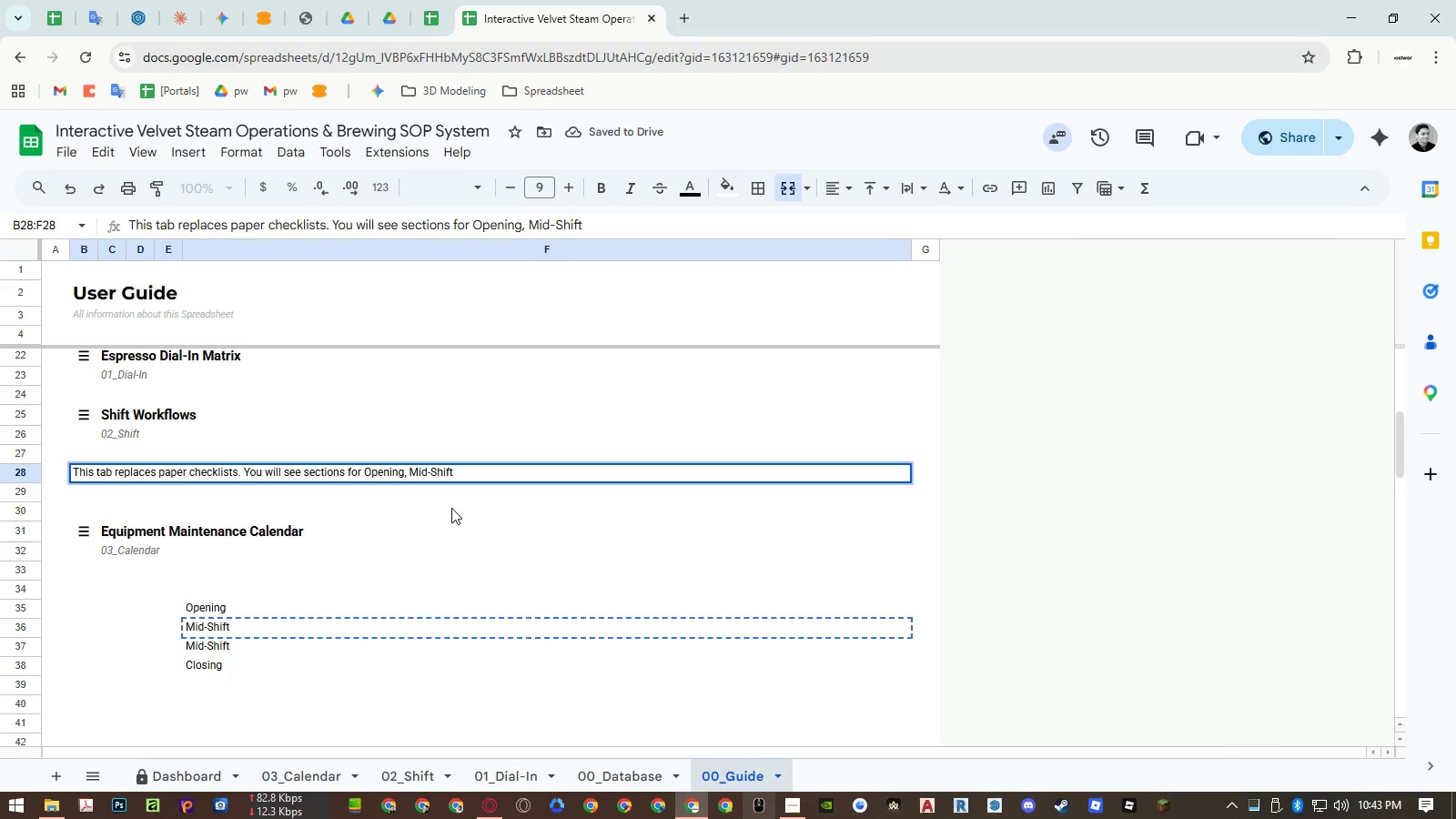 
key(Comma)
 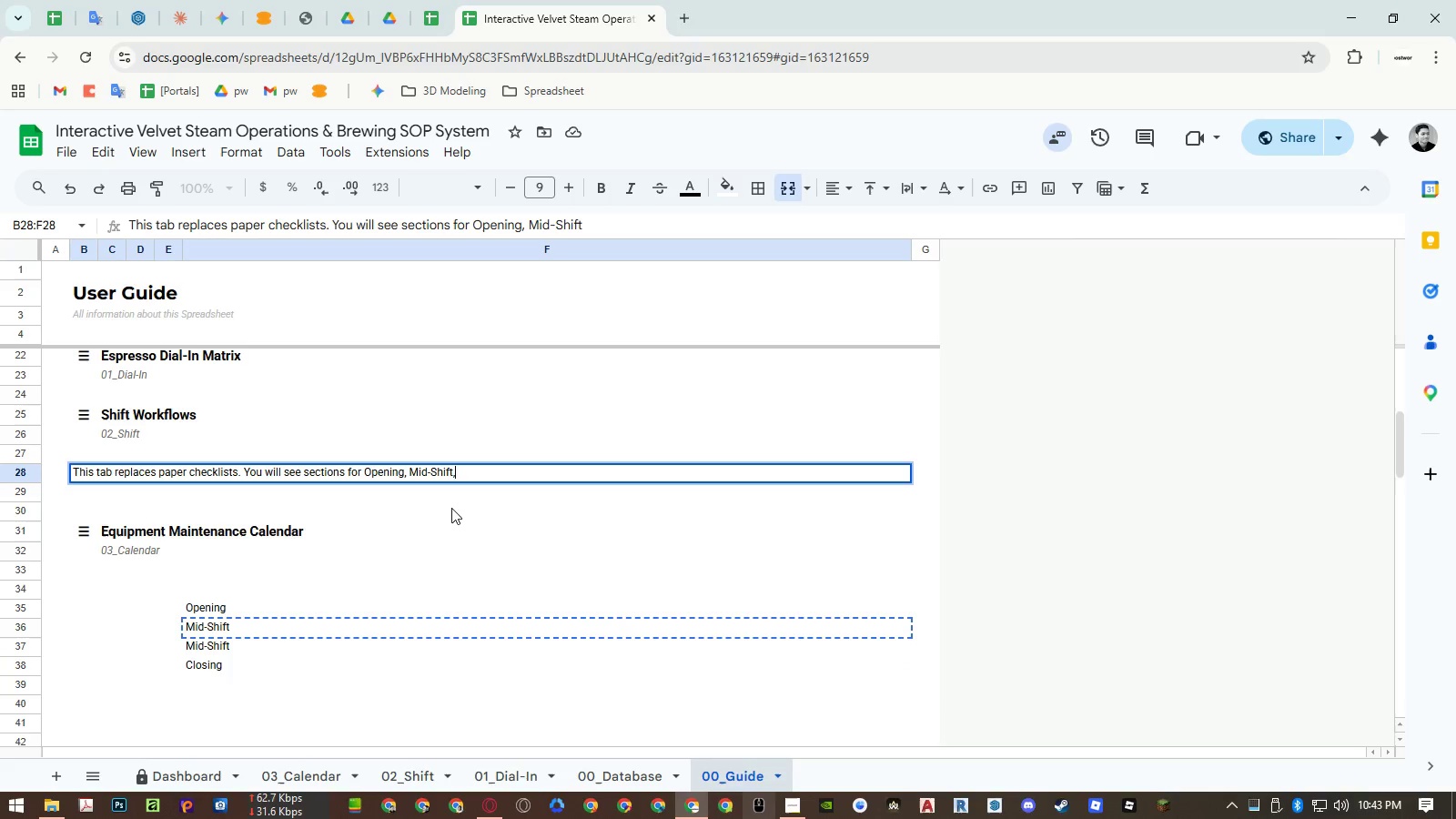 
key(Space)
 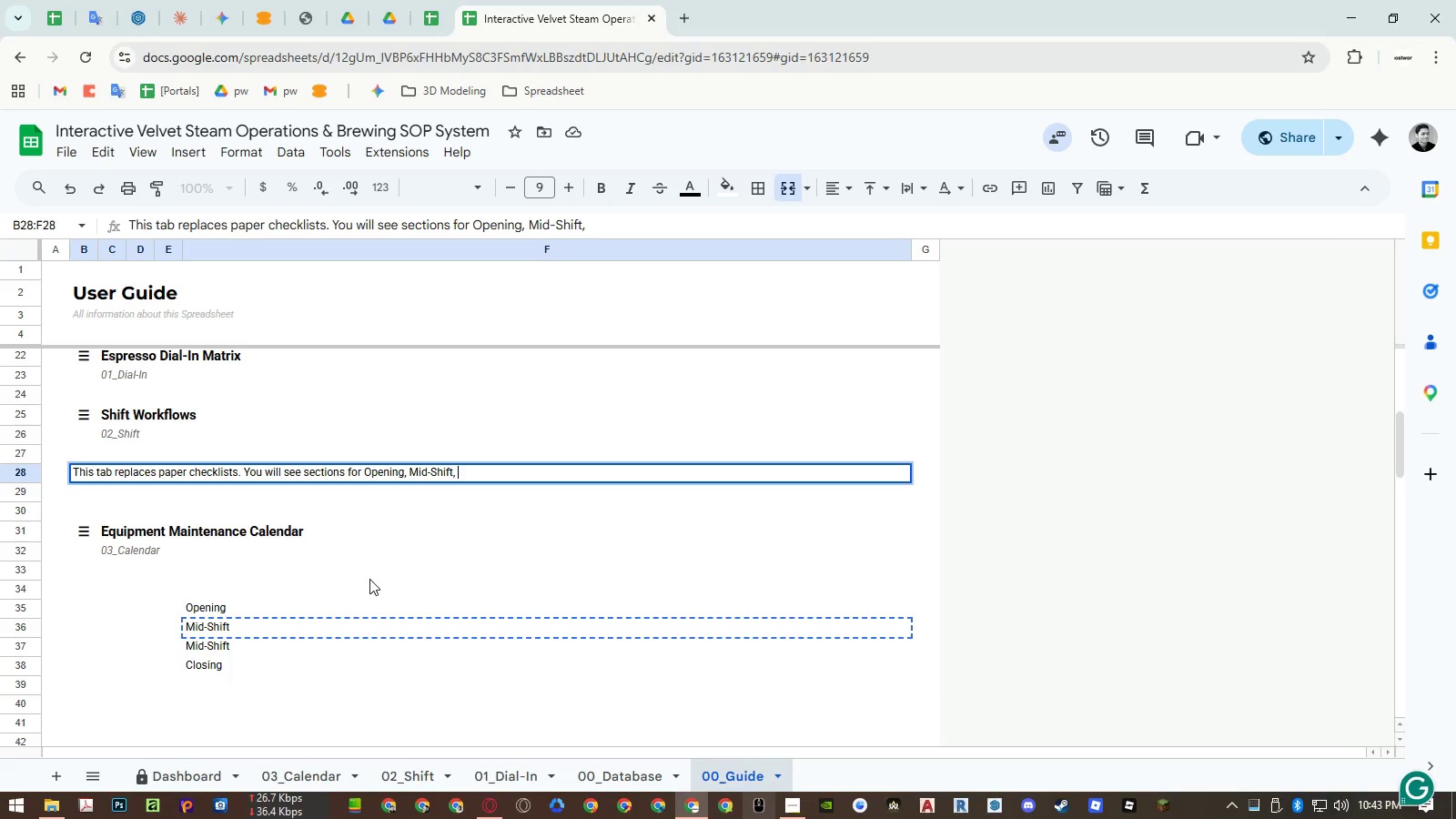 
left_click([259, 658])
 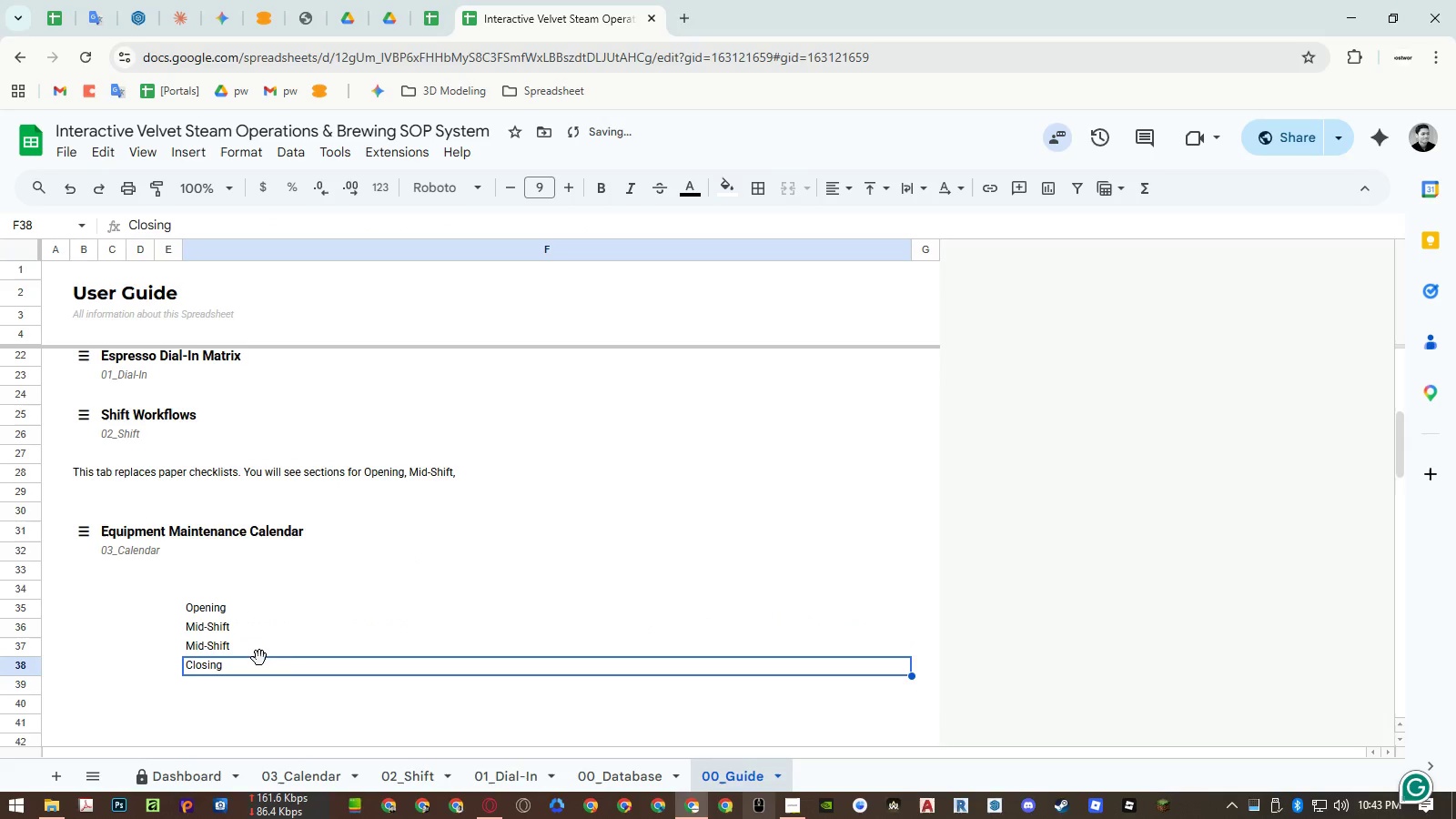 
key(Control+ControlLeft)
 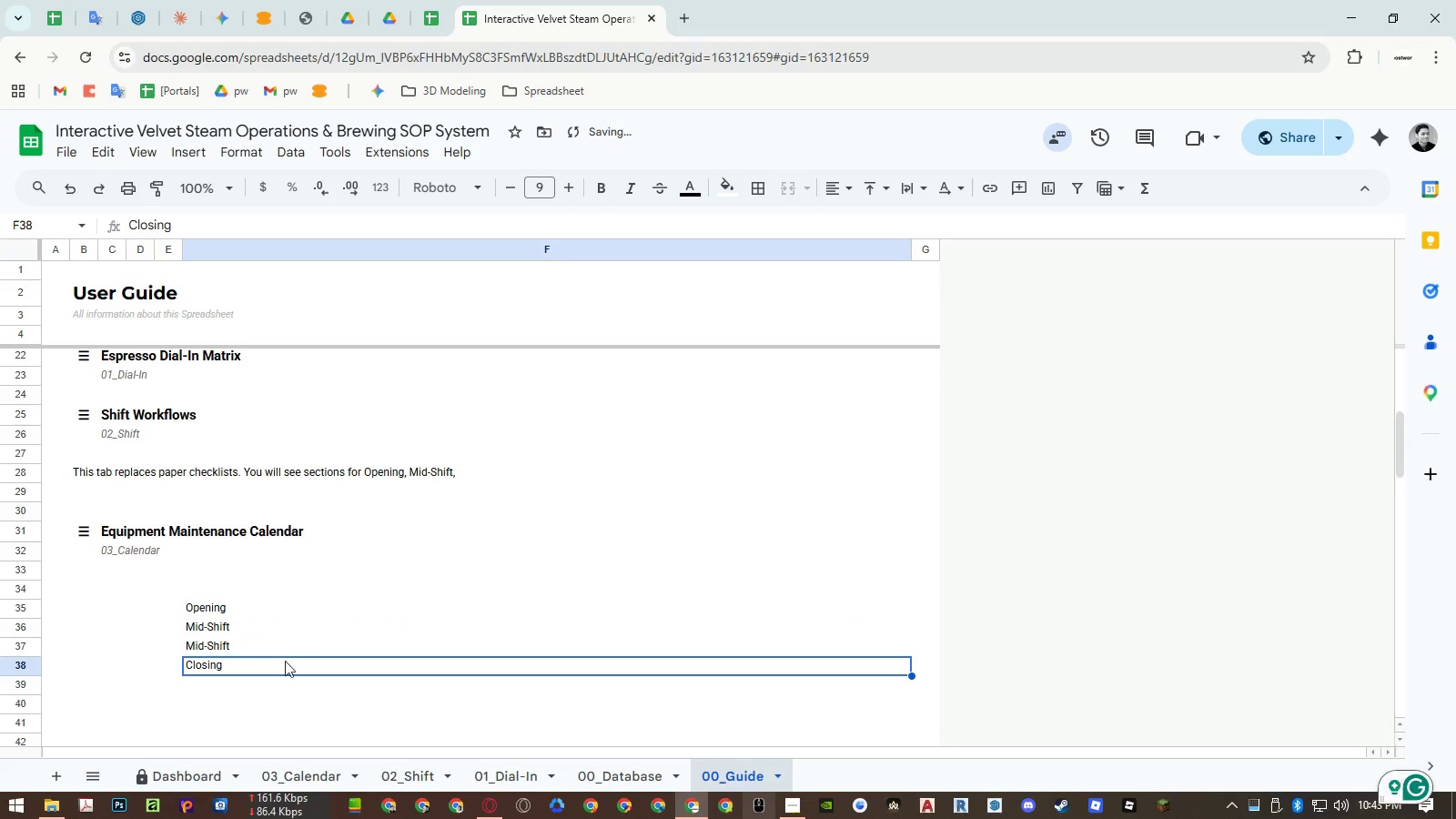 
key(Control+C)
 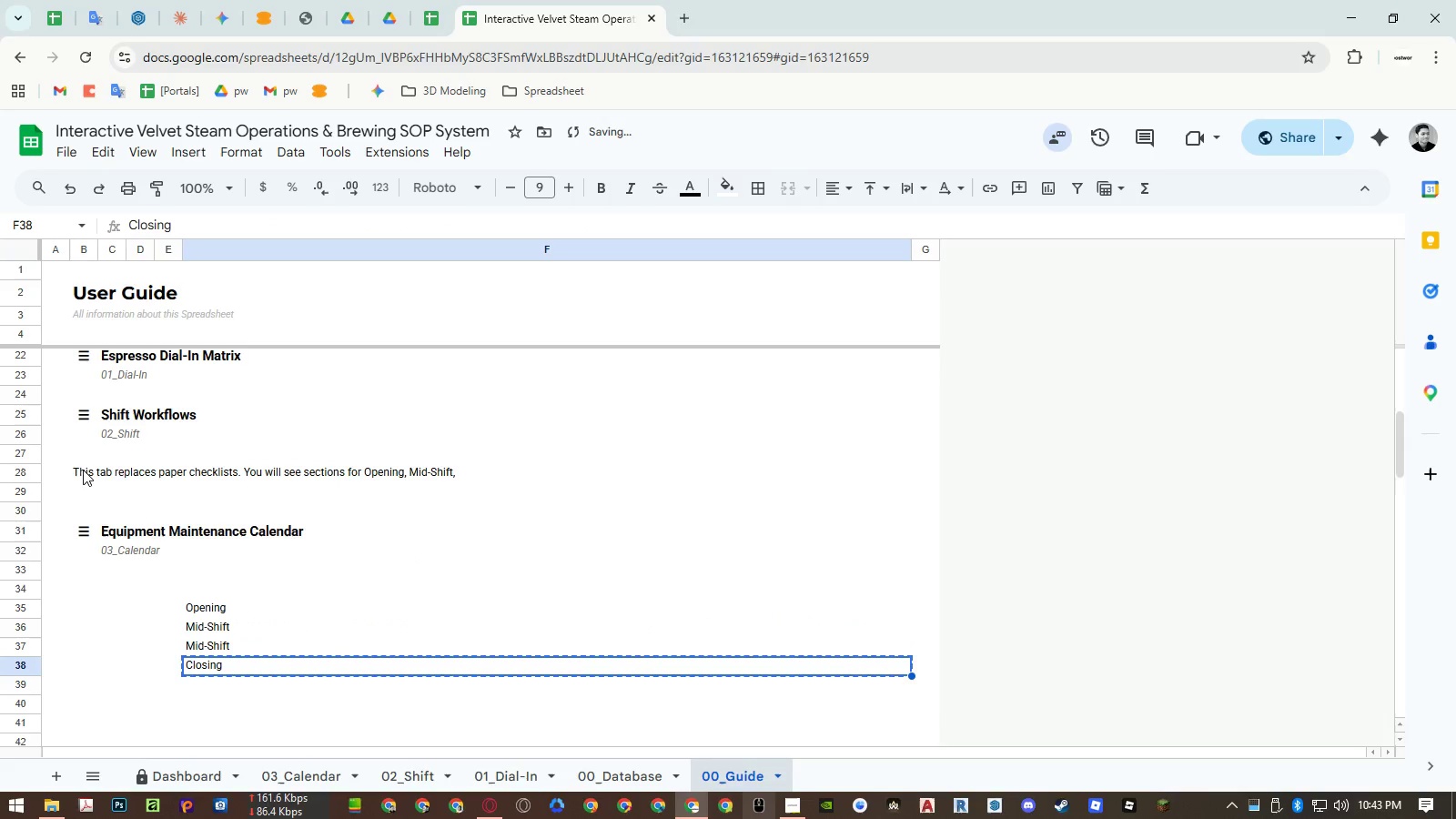 
double_click([79, 471])
 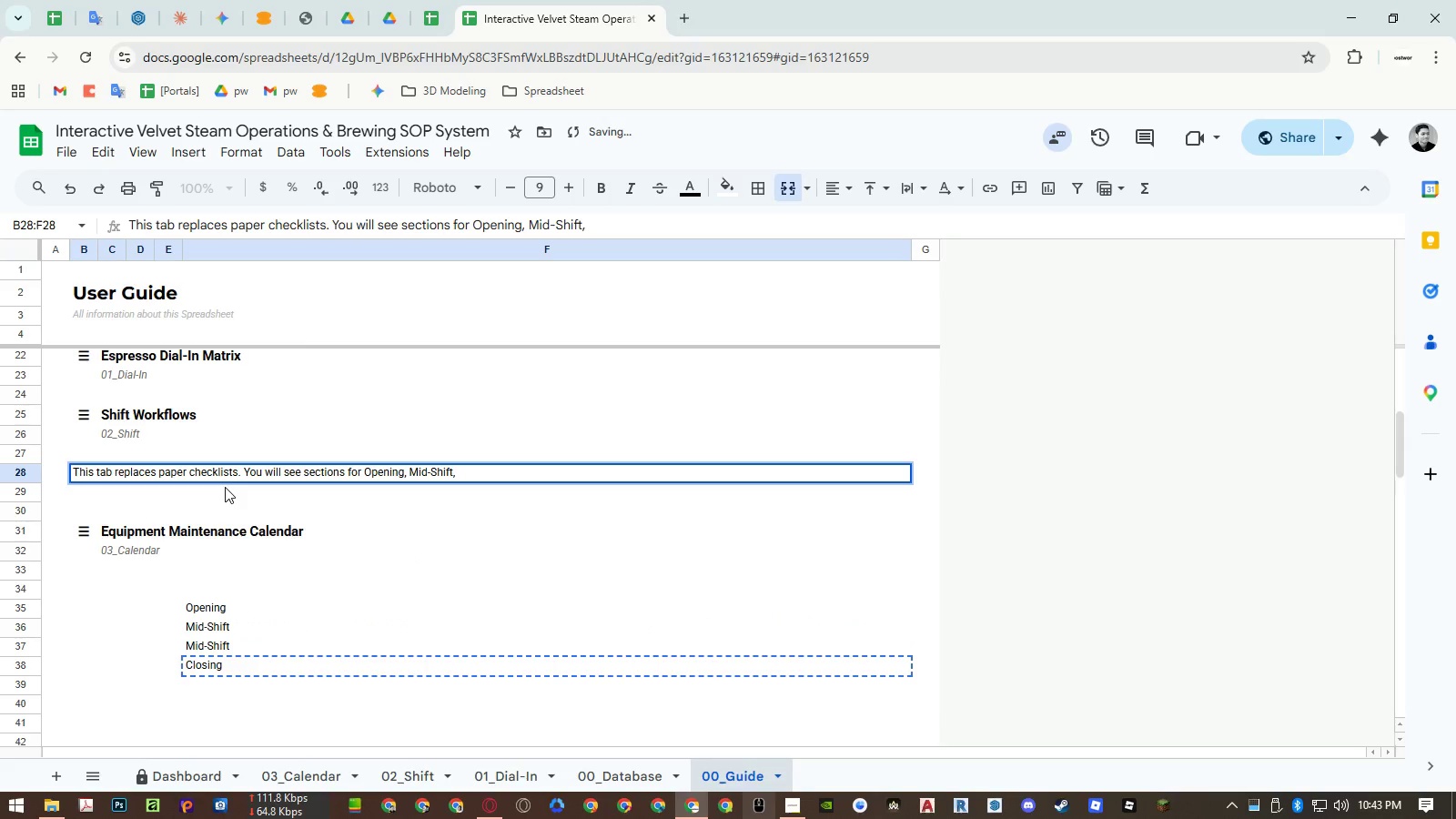 
type(and )
 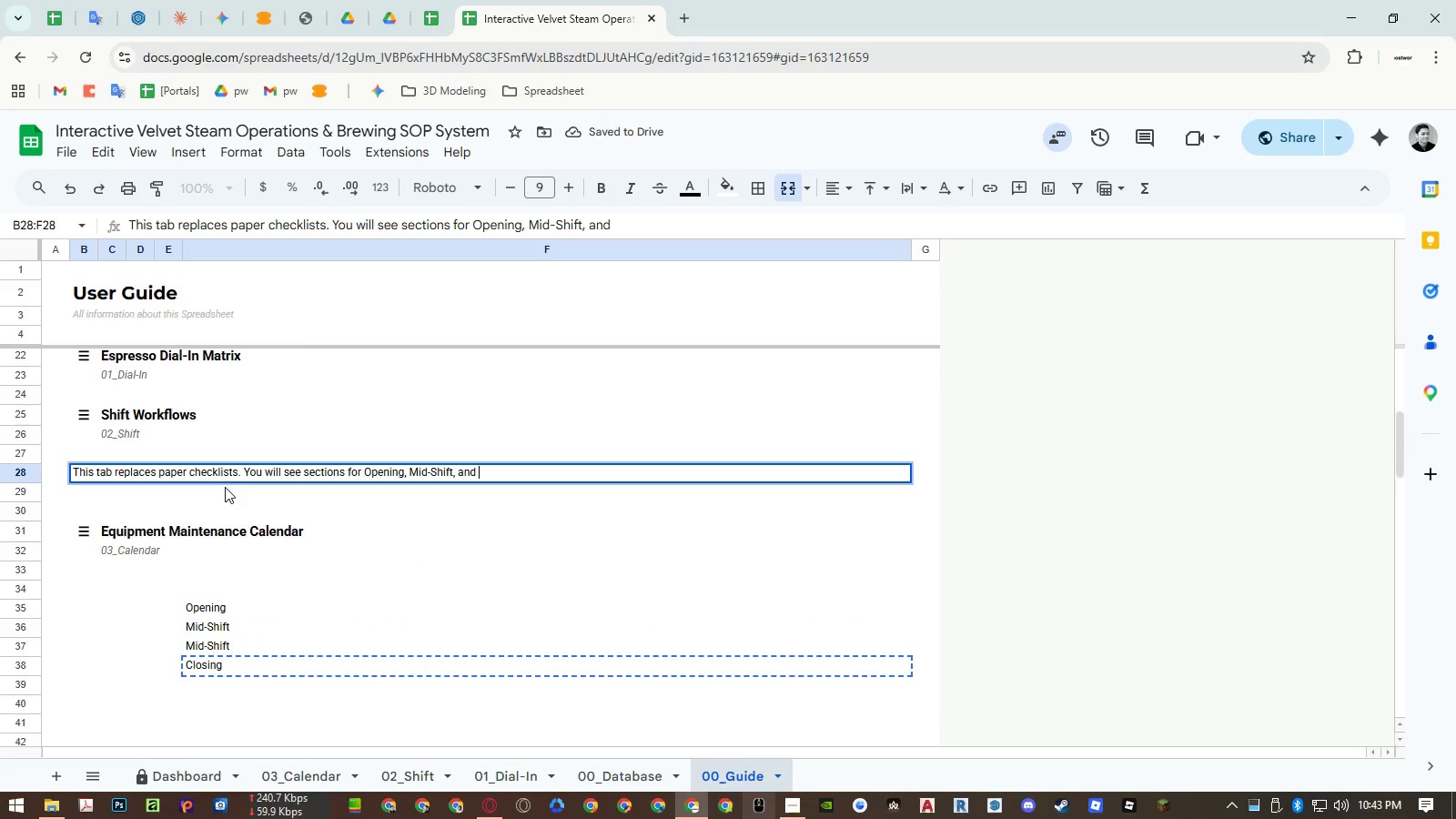 
key(Control+V)
 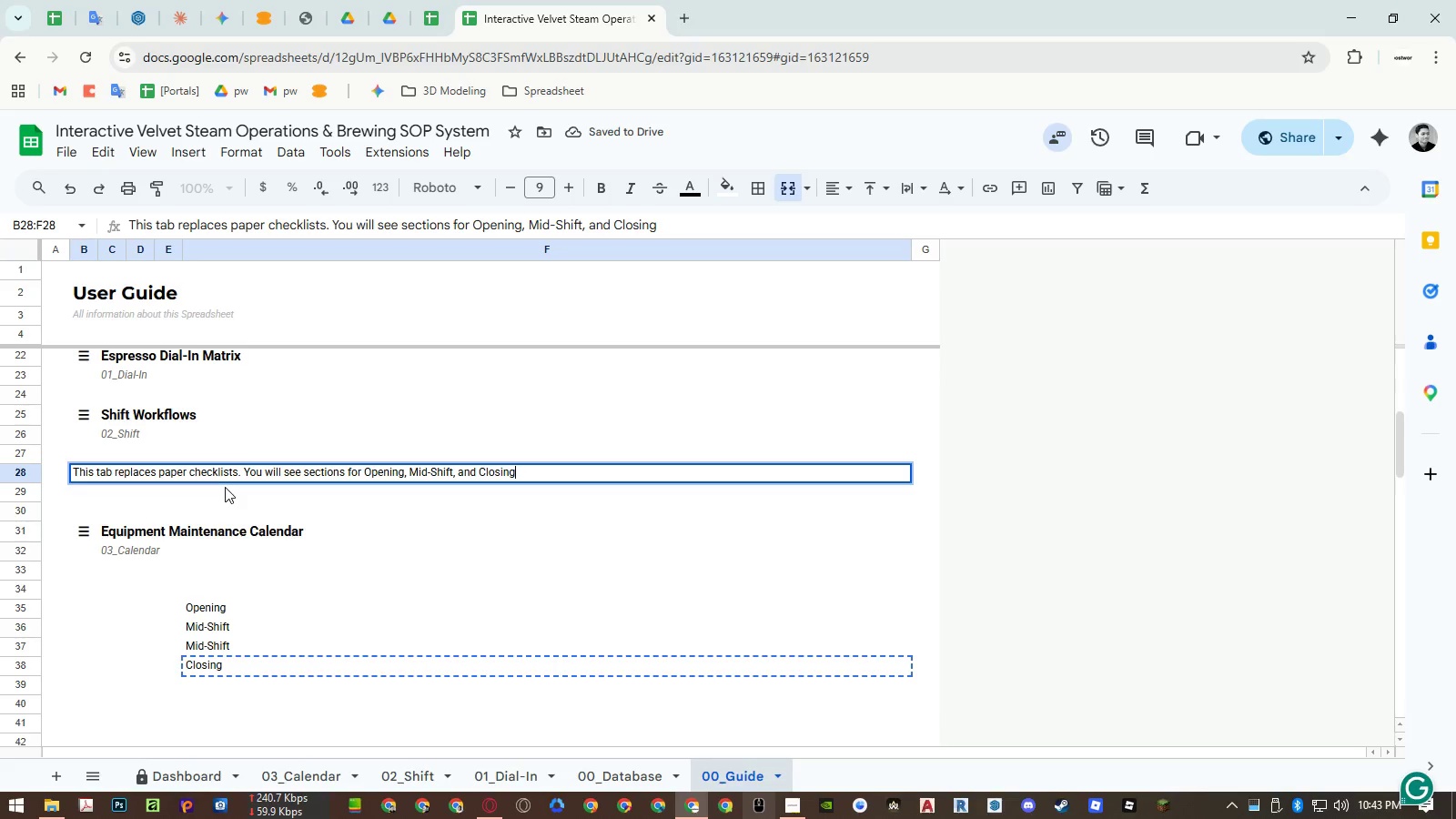 
key(Period)
 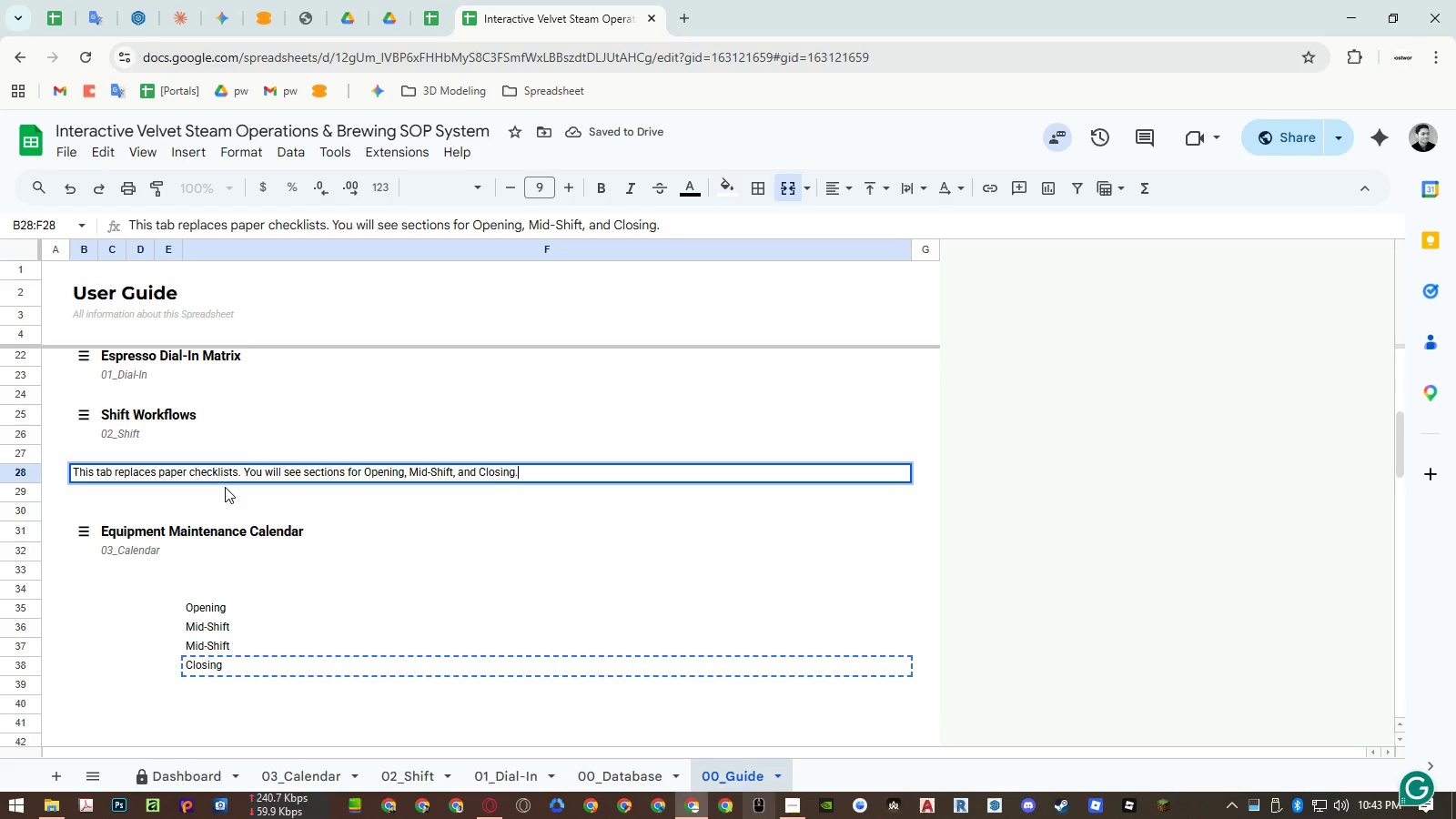 
key(Enter)
 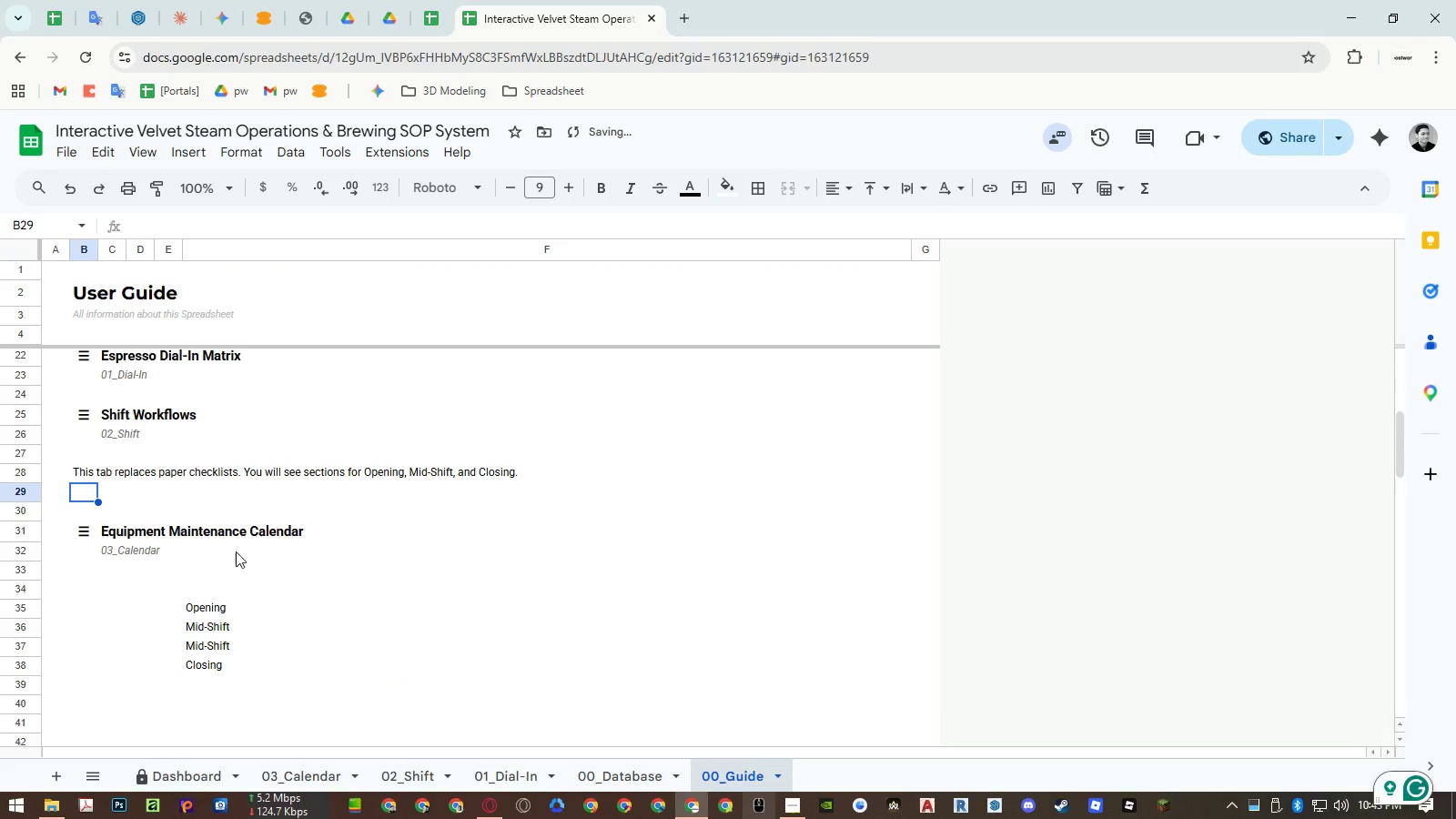 
left_click_drag(start_coordinate=[240, 604], to_coordinate=[239, 667])
 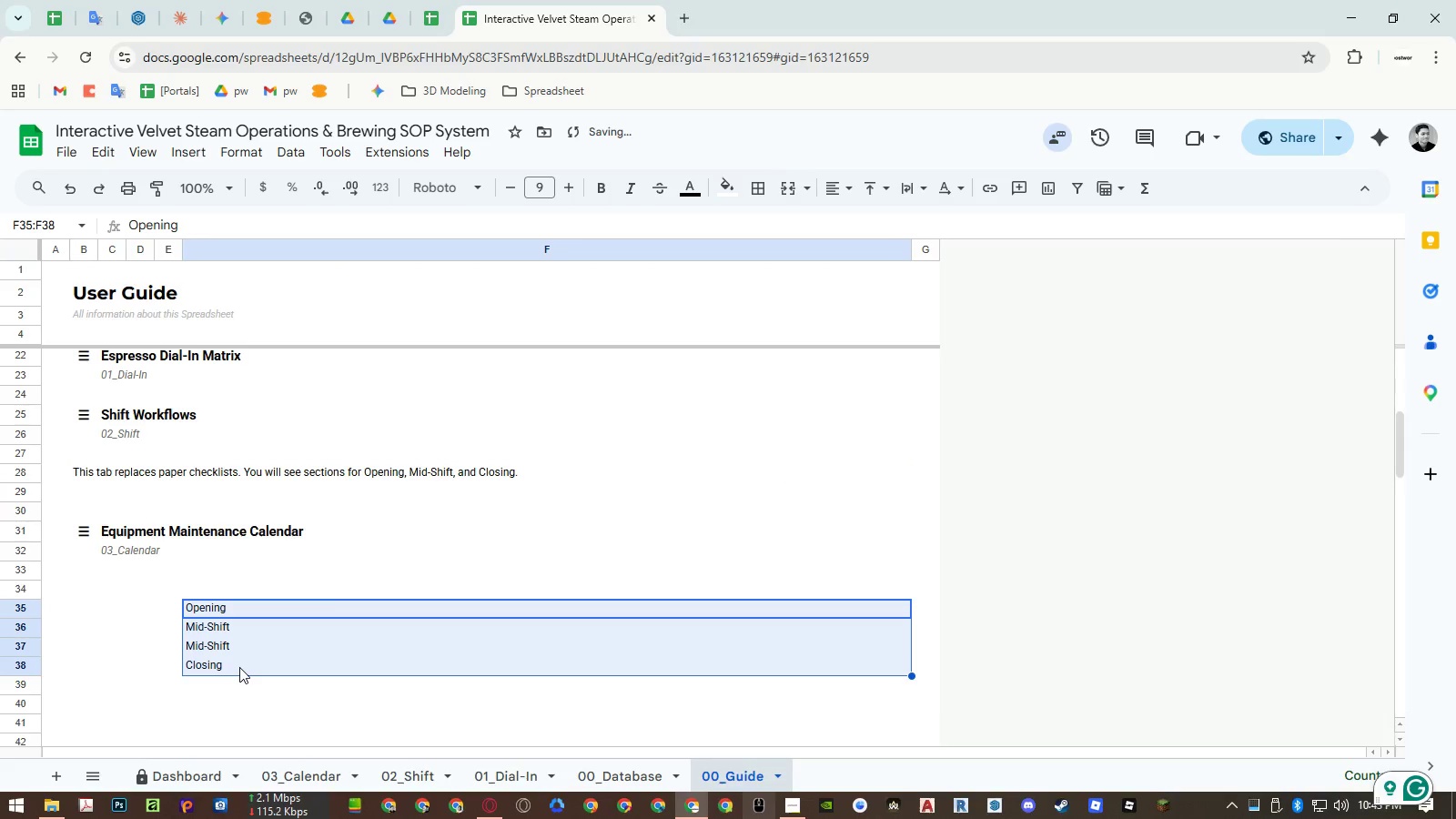 
key(Delete)
 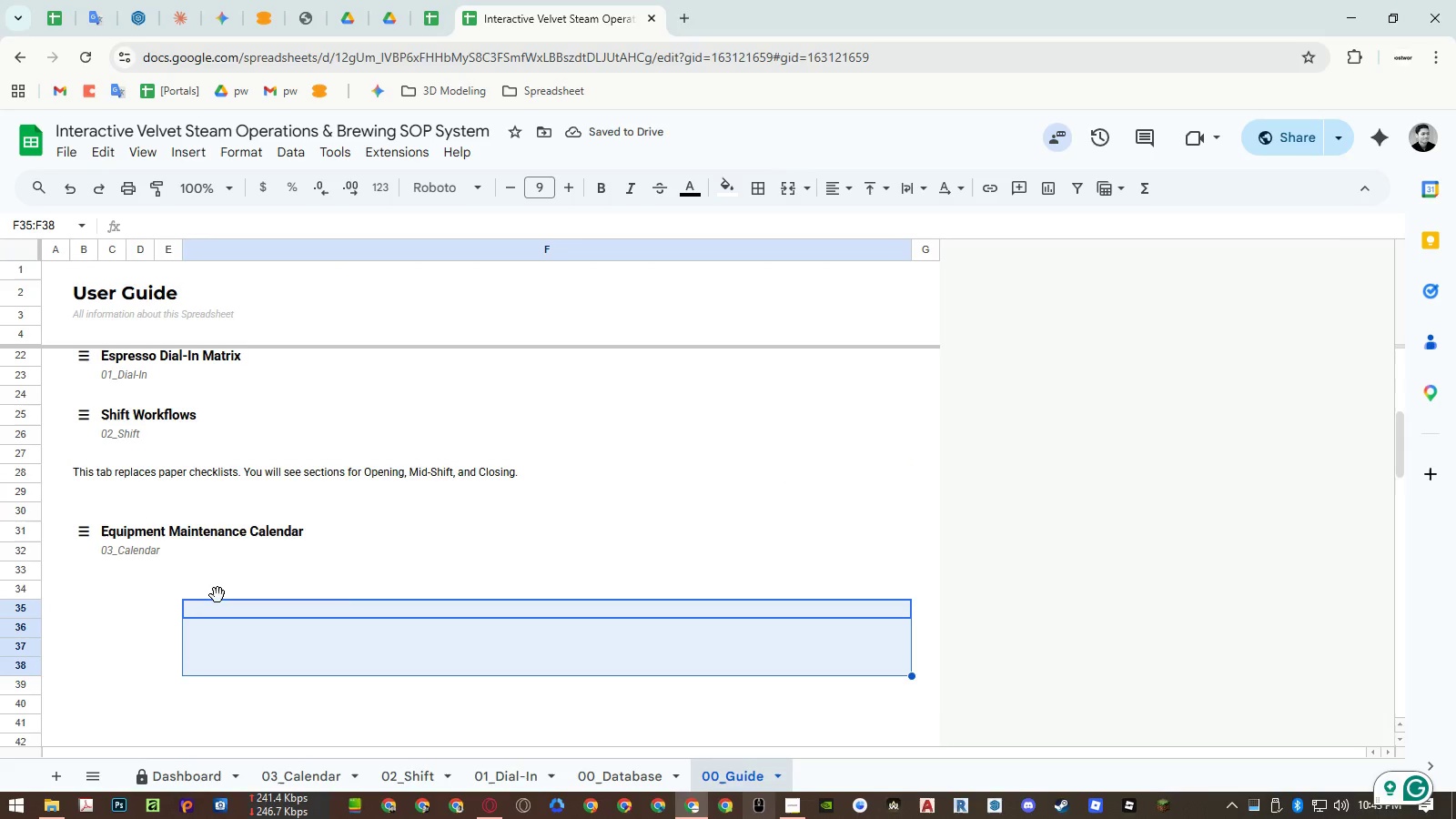 
scroll: coordinate [168, 517], scroll_direction: up, amount: 3.0
 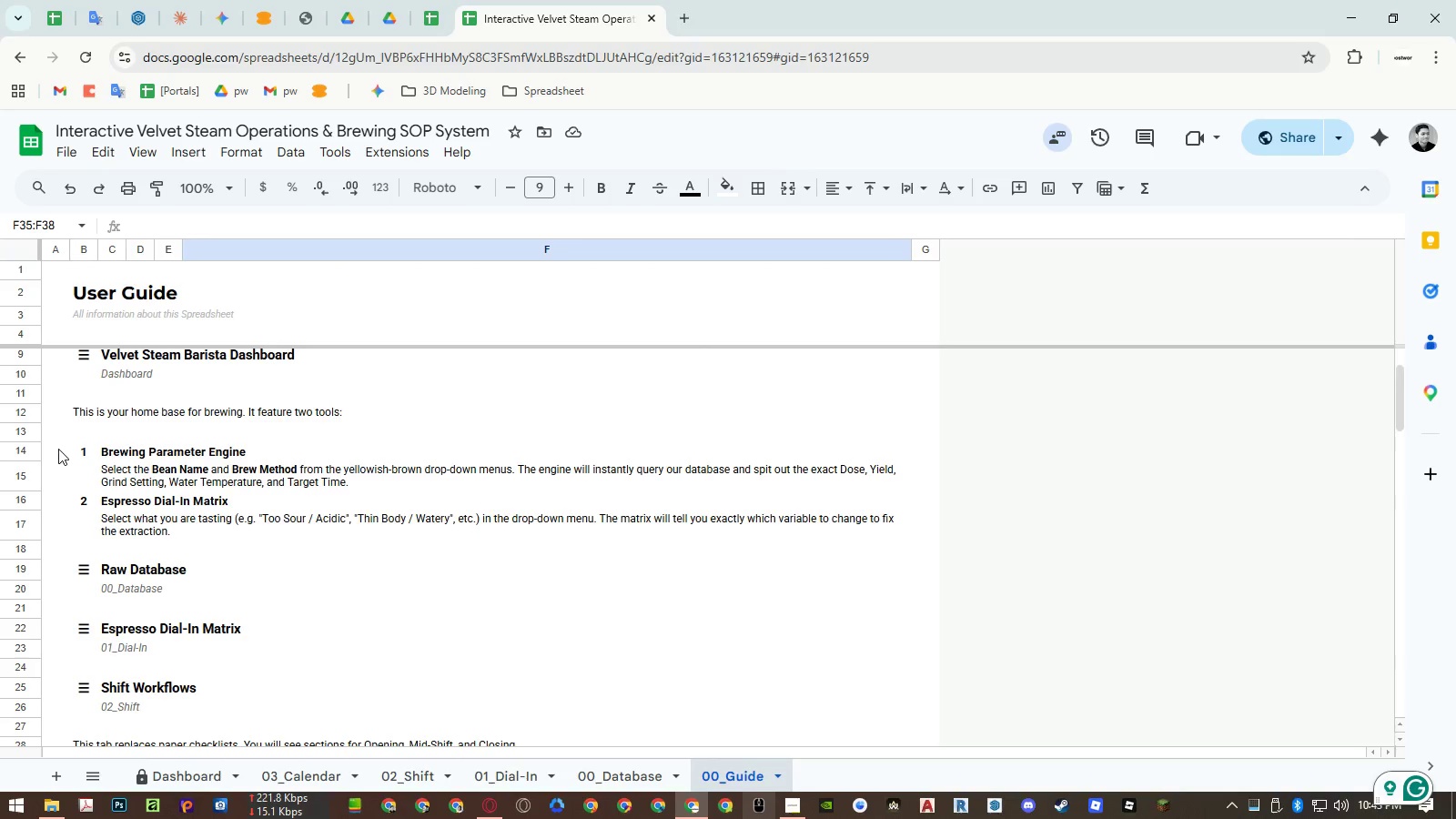 
left_click([80, 453])
 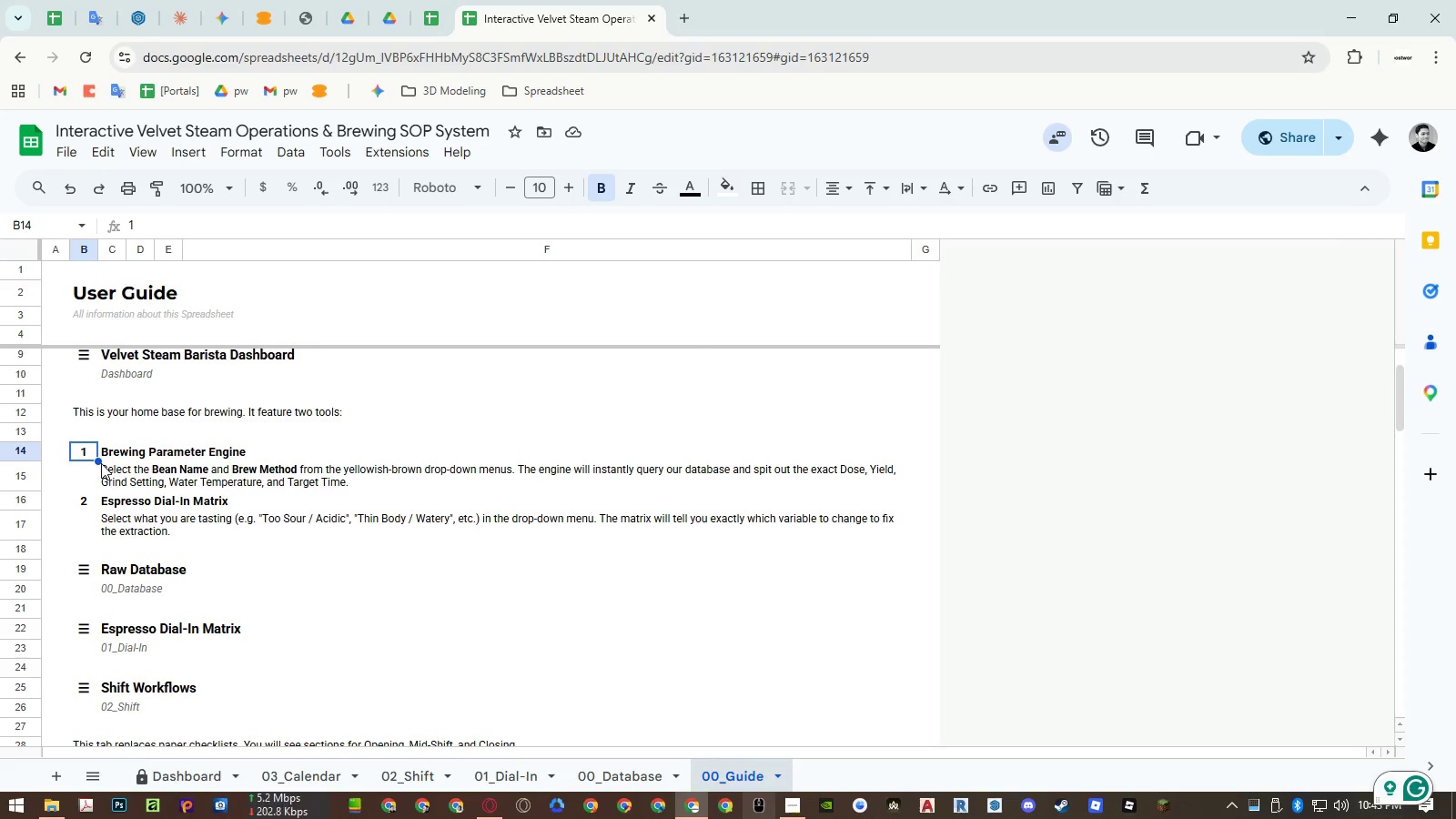 
left_click([92, 474])
 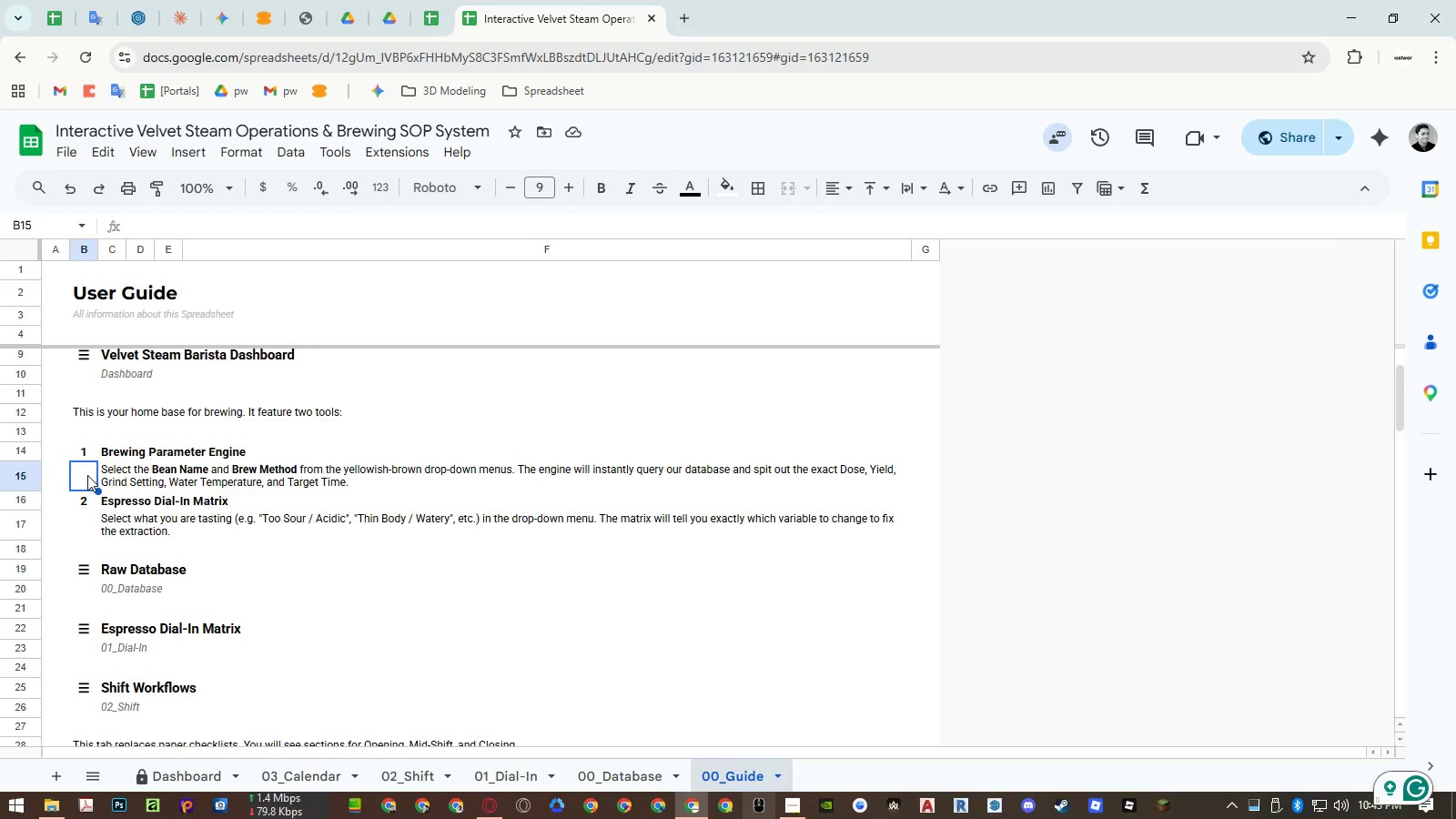 
left_click_drag(start_coordinate=[87, 475], to_coordinate=[111, 475])
 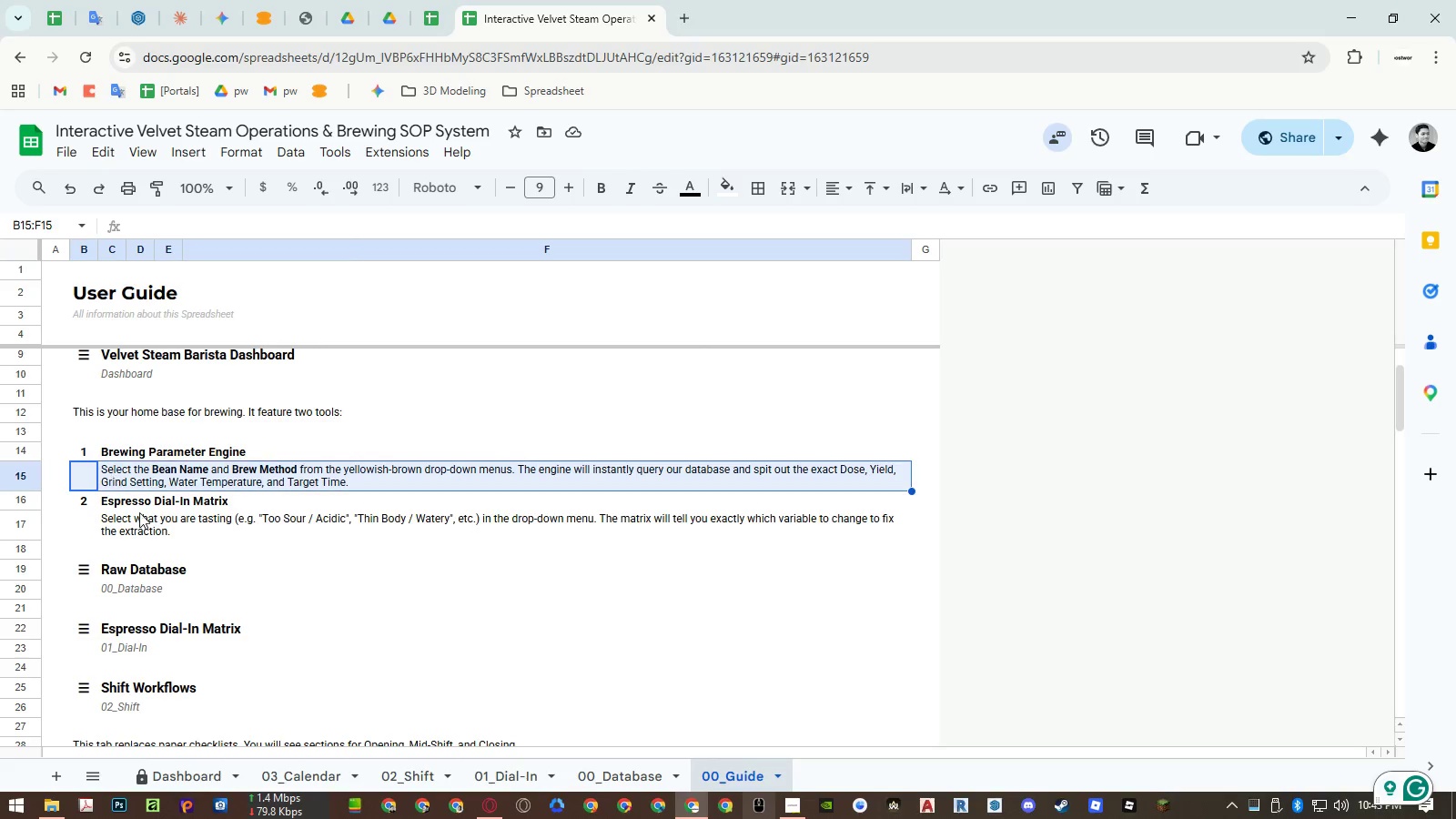 
key(Control+ControlLeft)
 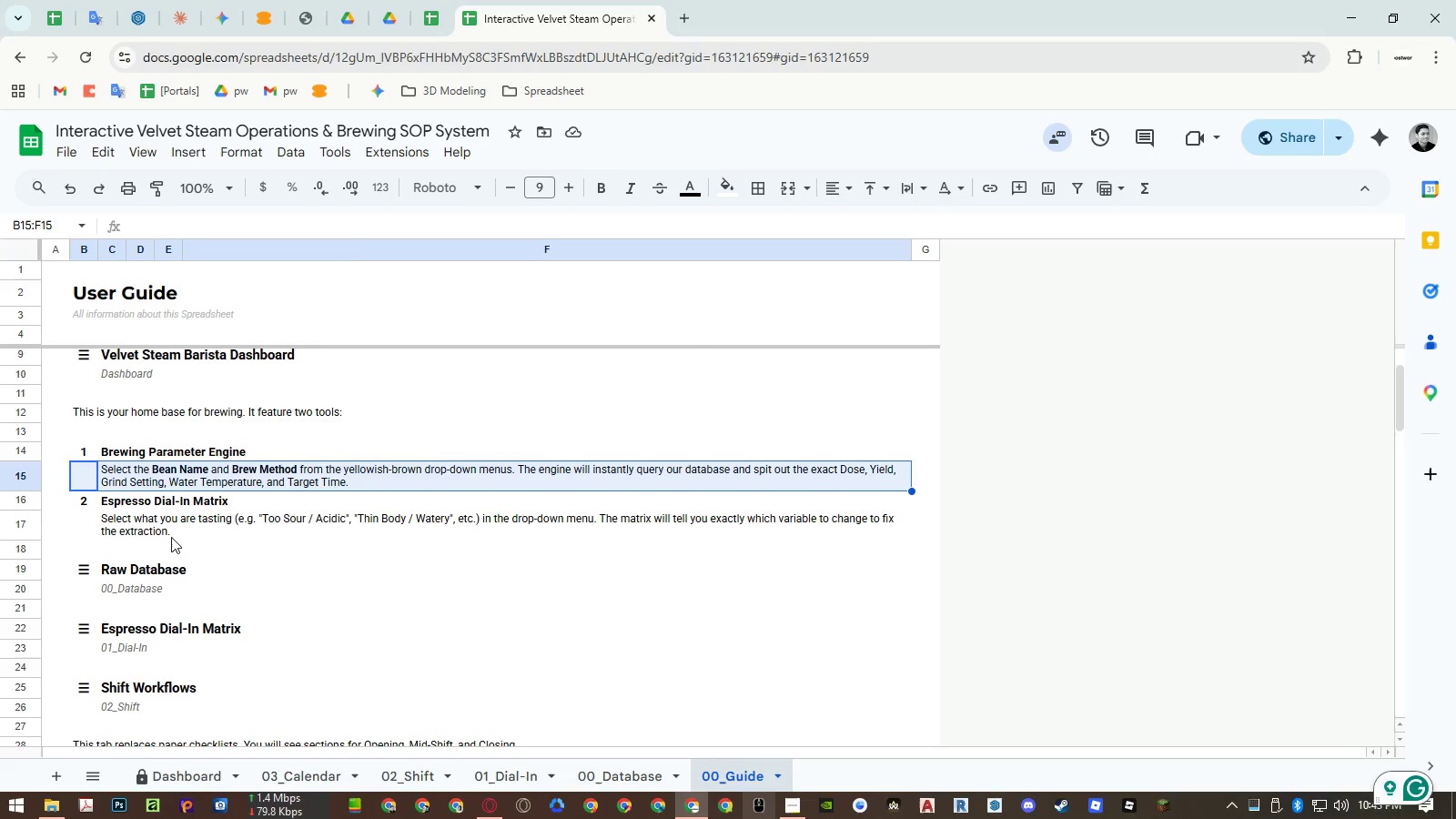 
key(Control+C)
 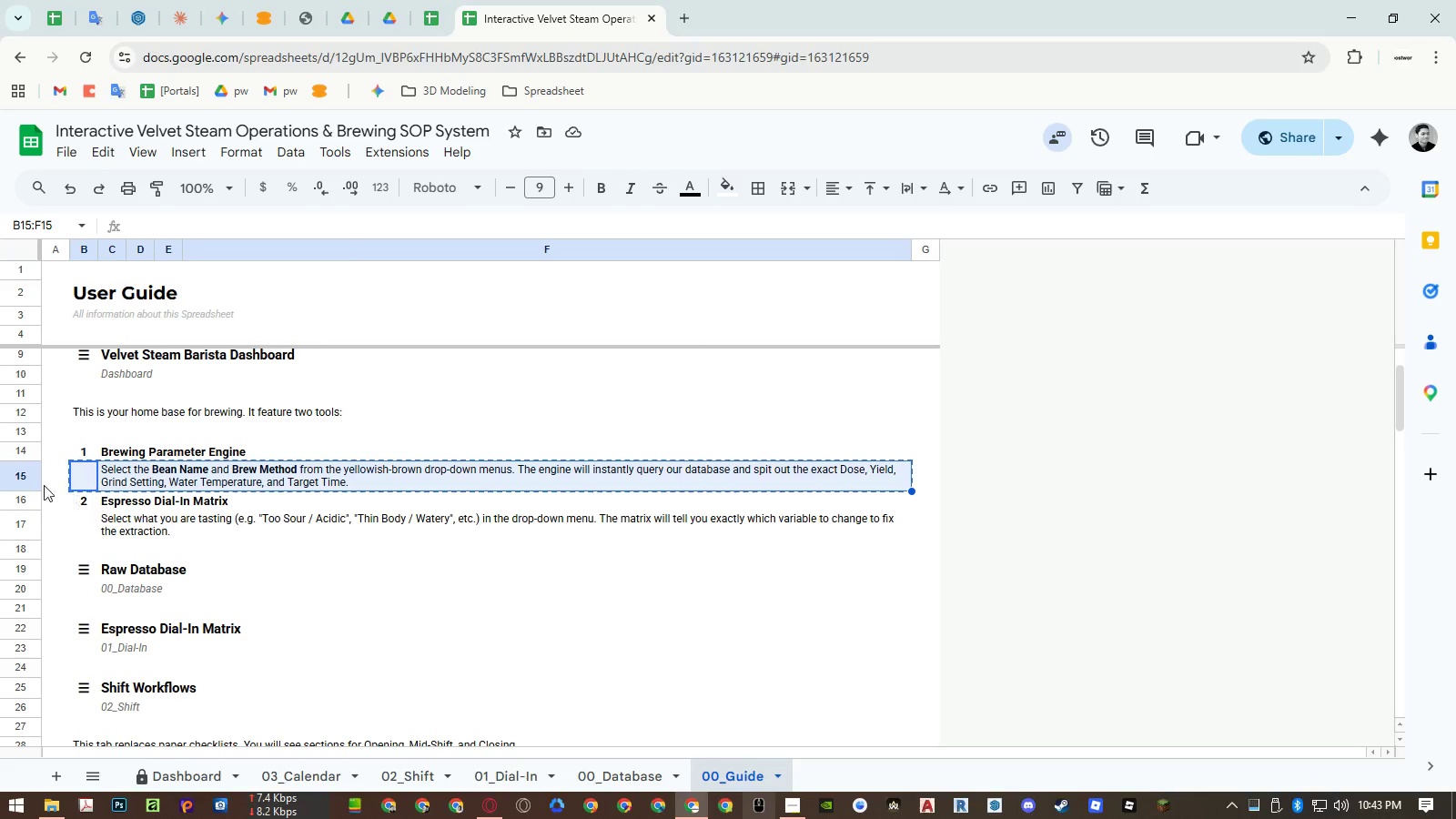 
left_click([15, 478])
 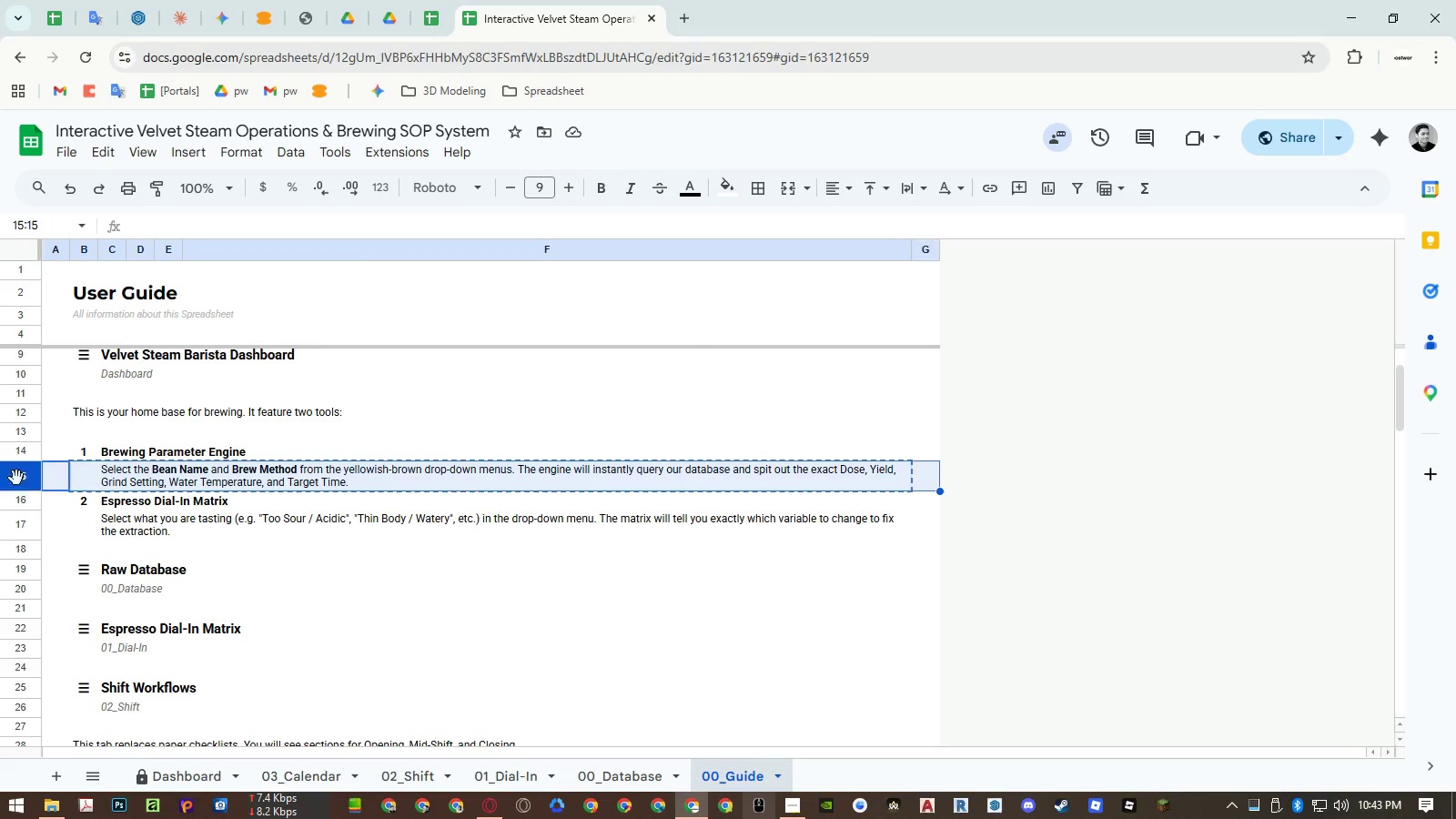 
key(Control+ControlLeft)
 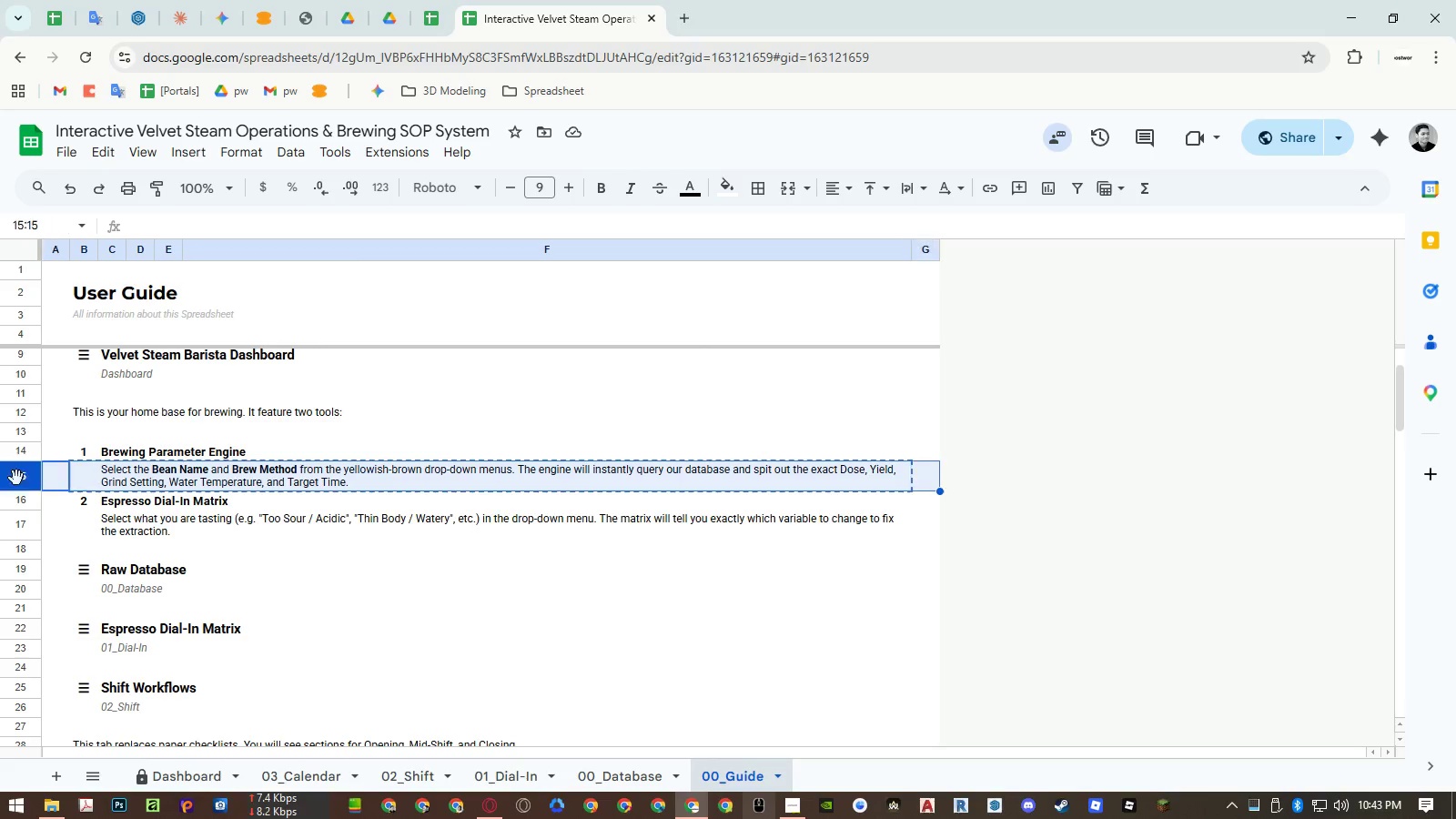 
key(Control+C)
 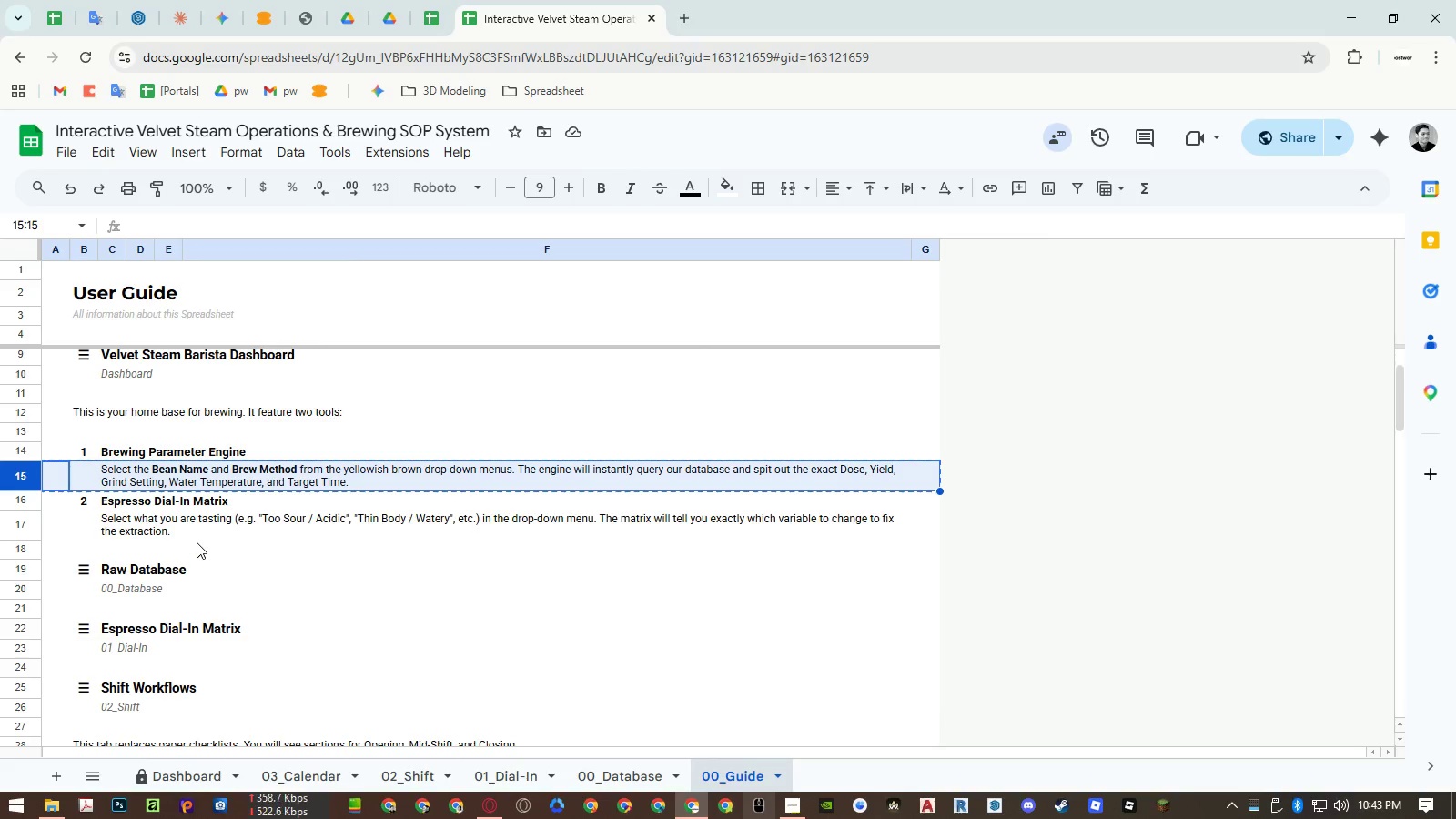 
scroll: coordinate [196, 538], scroll_direction: down, amount: 3.0
 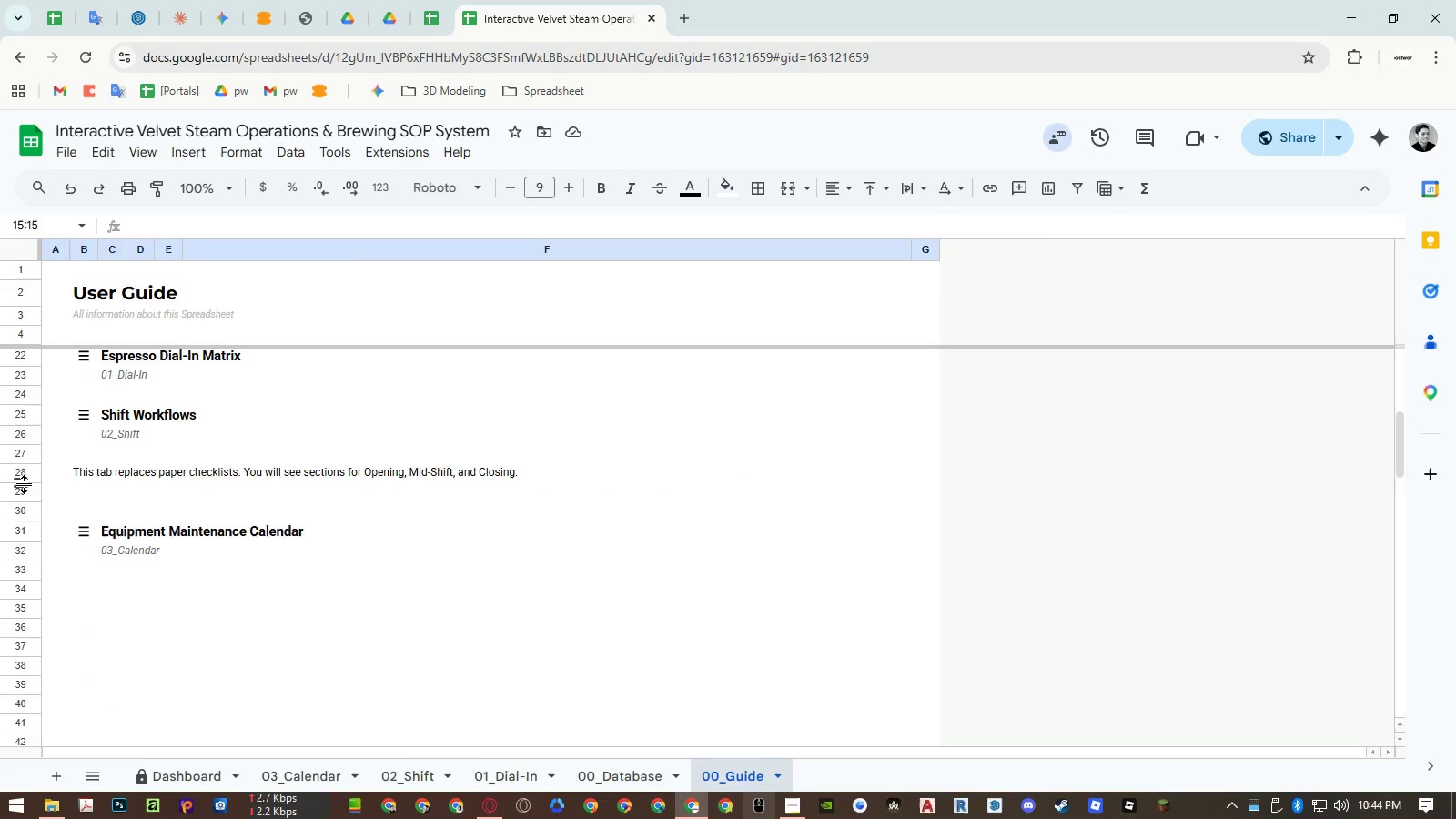 
left_click([22, 589])
 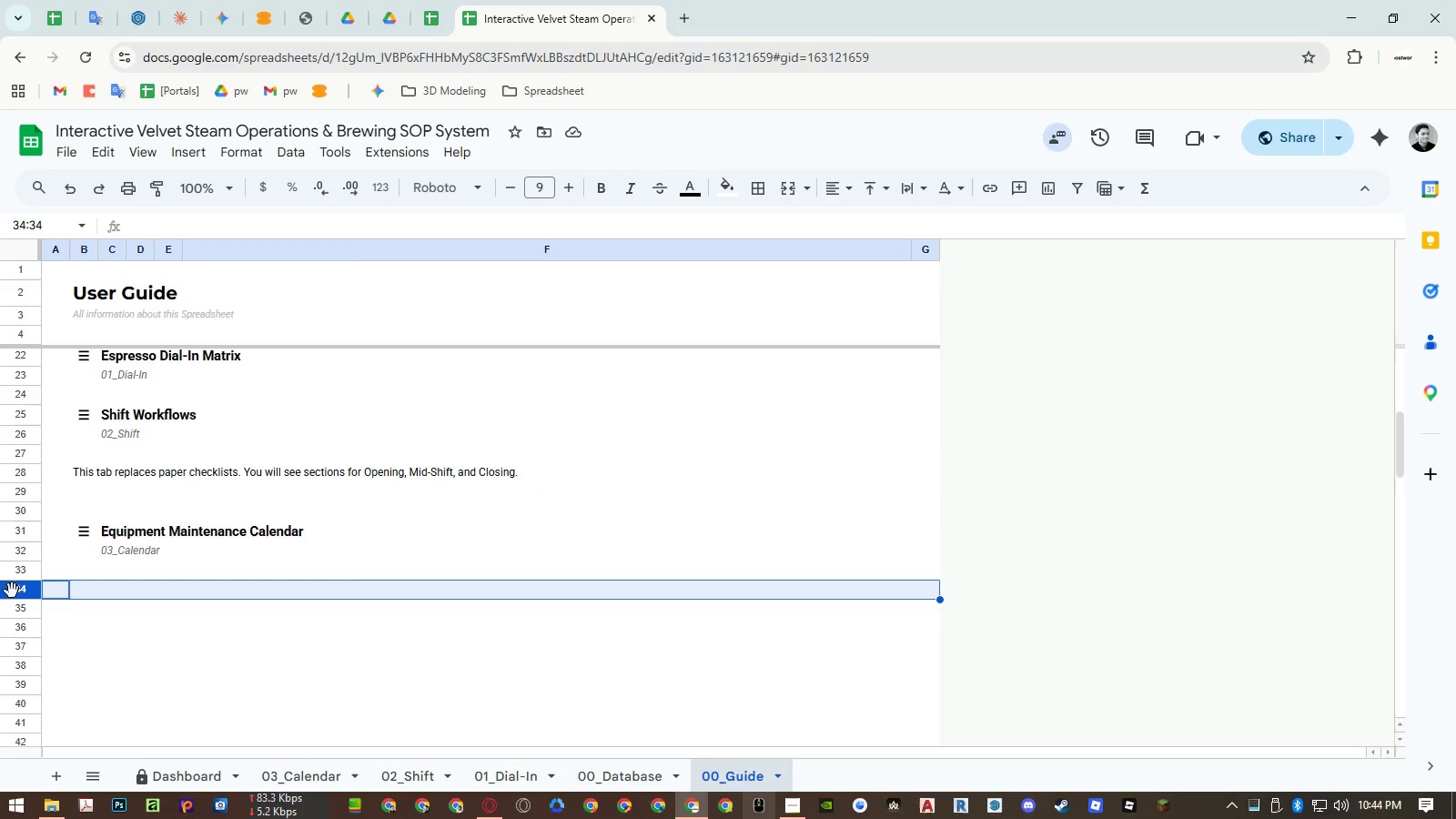 
left_click_drag(start_coordinate=[12, 591], to_coordinate=[28, 510])
 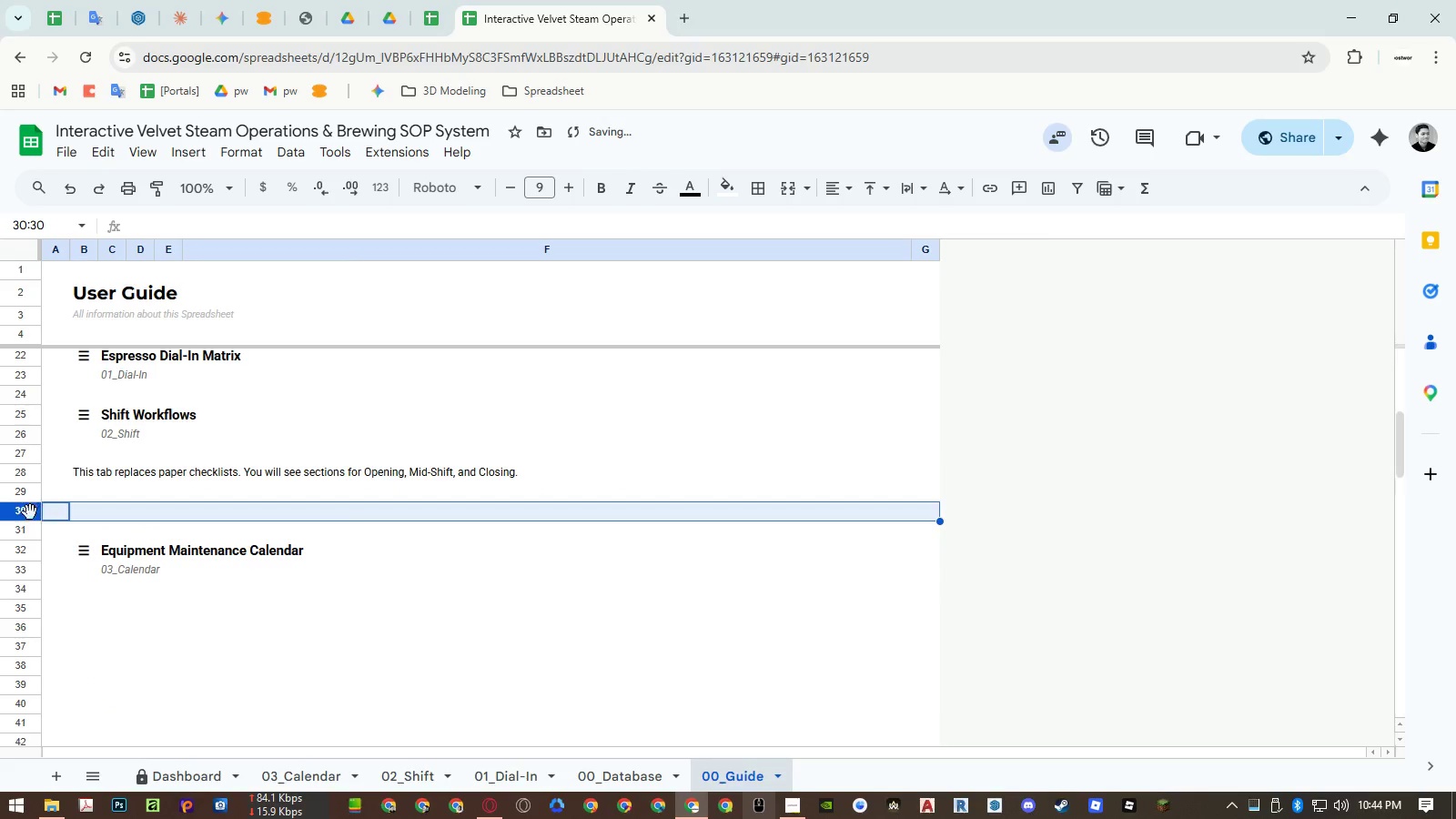 
key(Control+ControlLeft)
 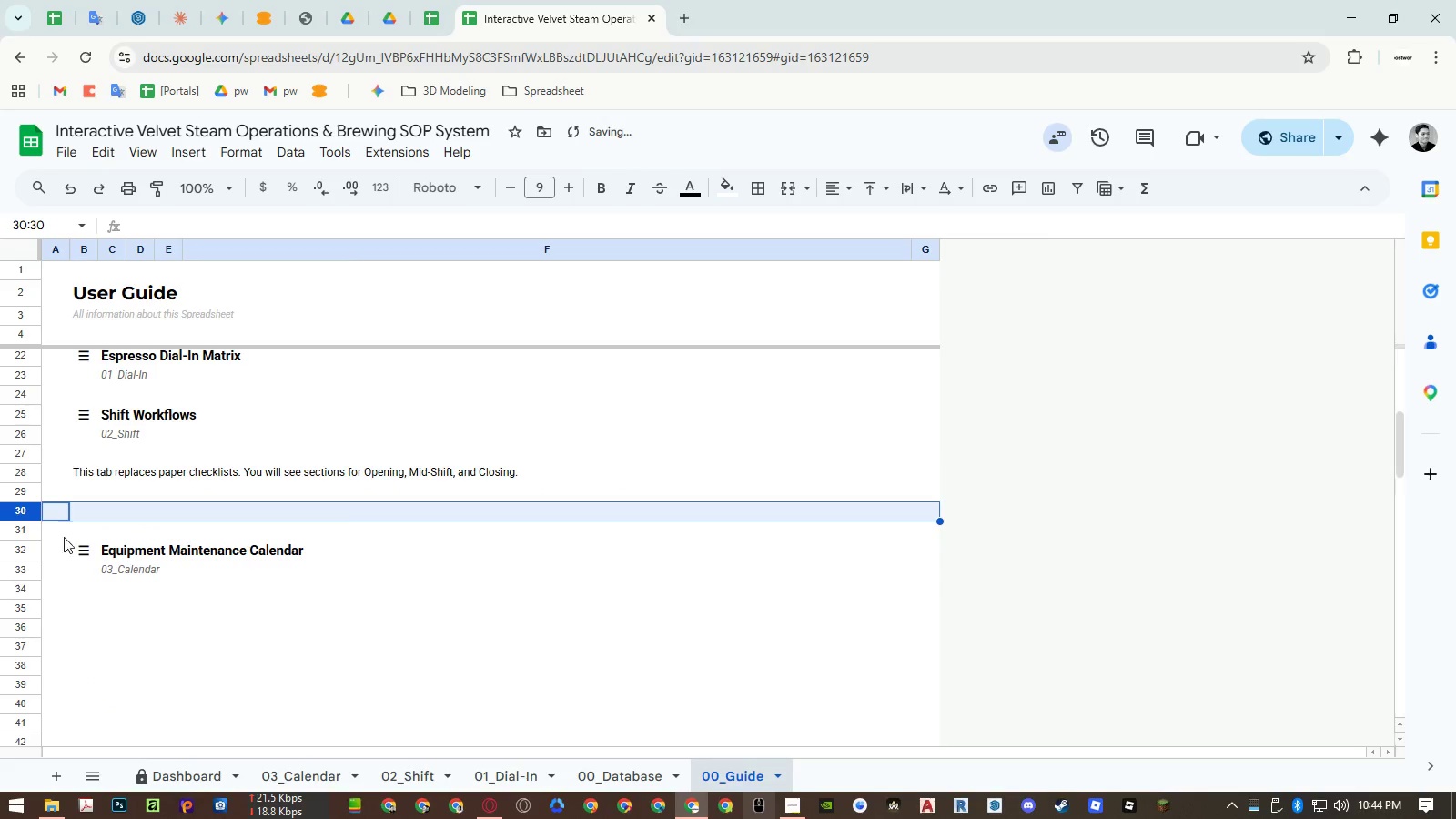 
key(Control+V)
 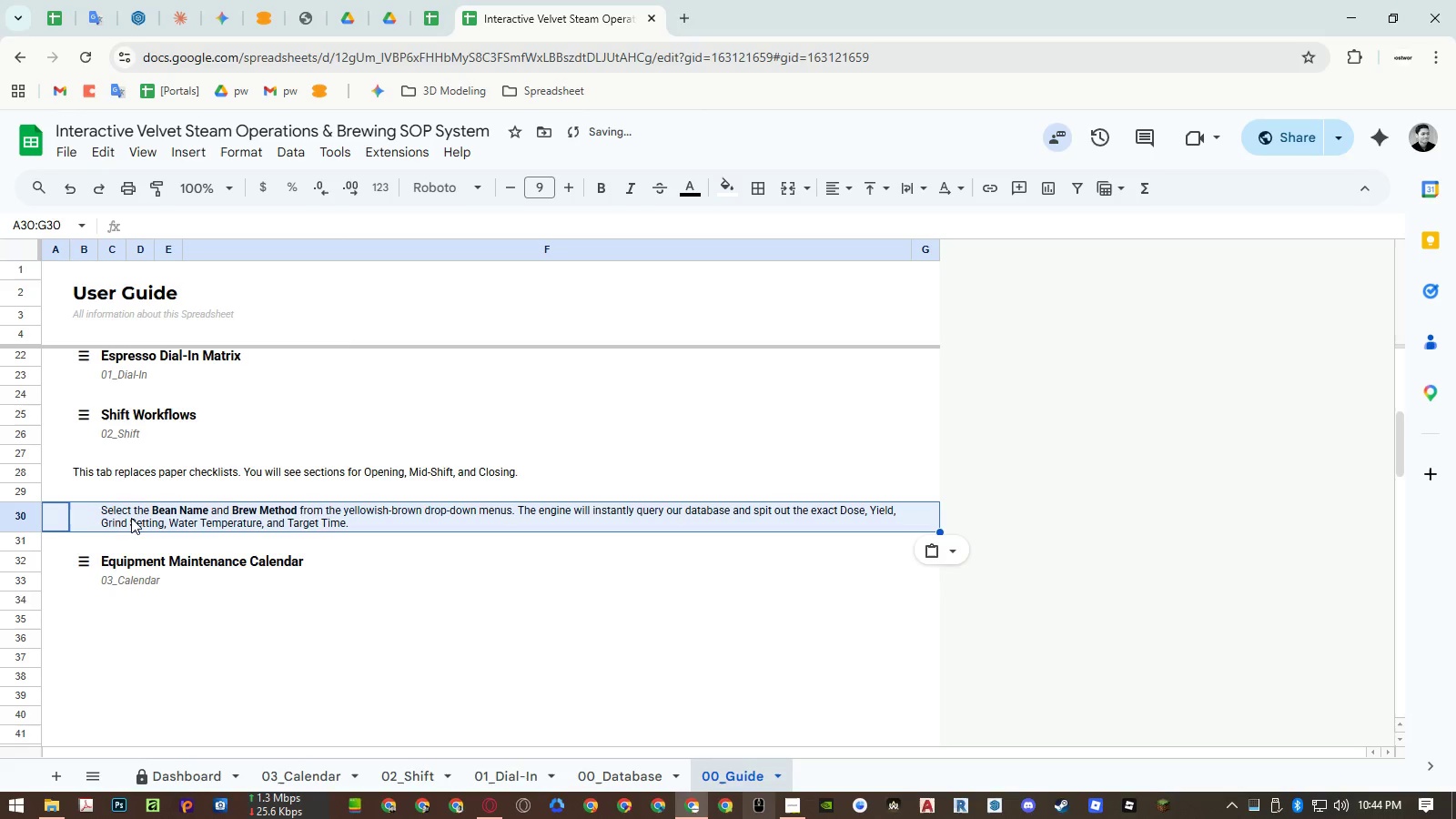 
left_click([116, 518])
 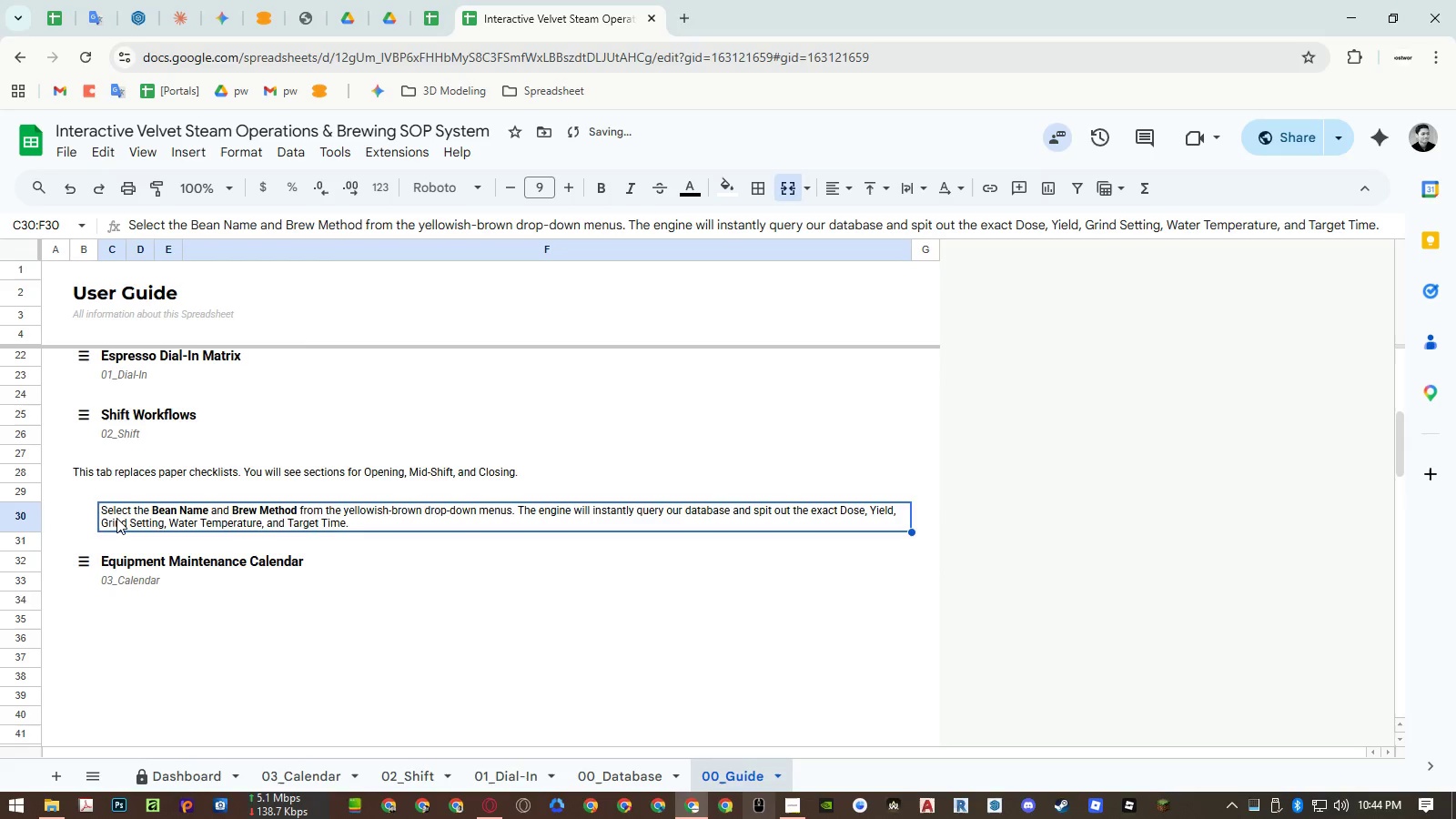 
type(Simply click the checkbx)
key(Backspace)
type(ox next )
 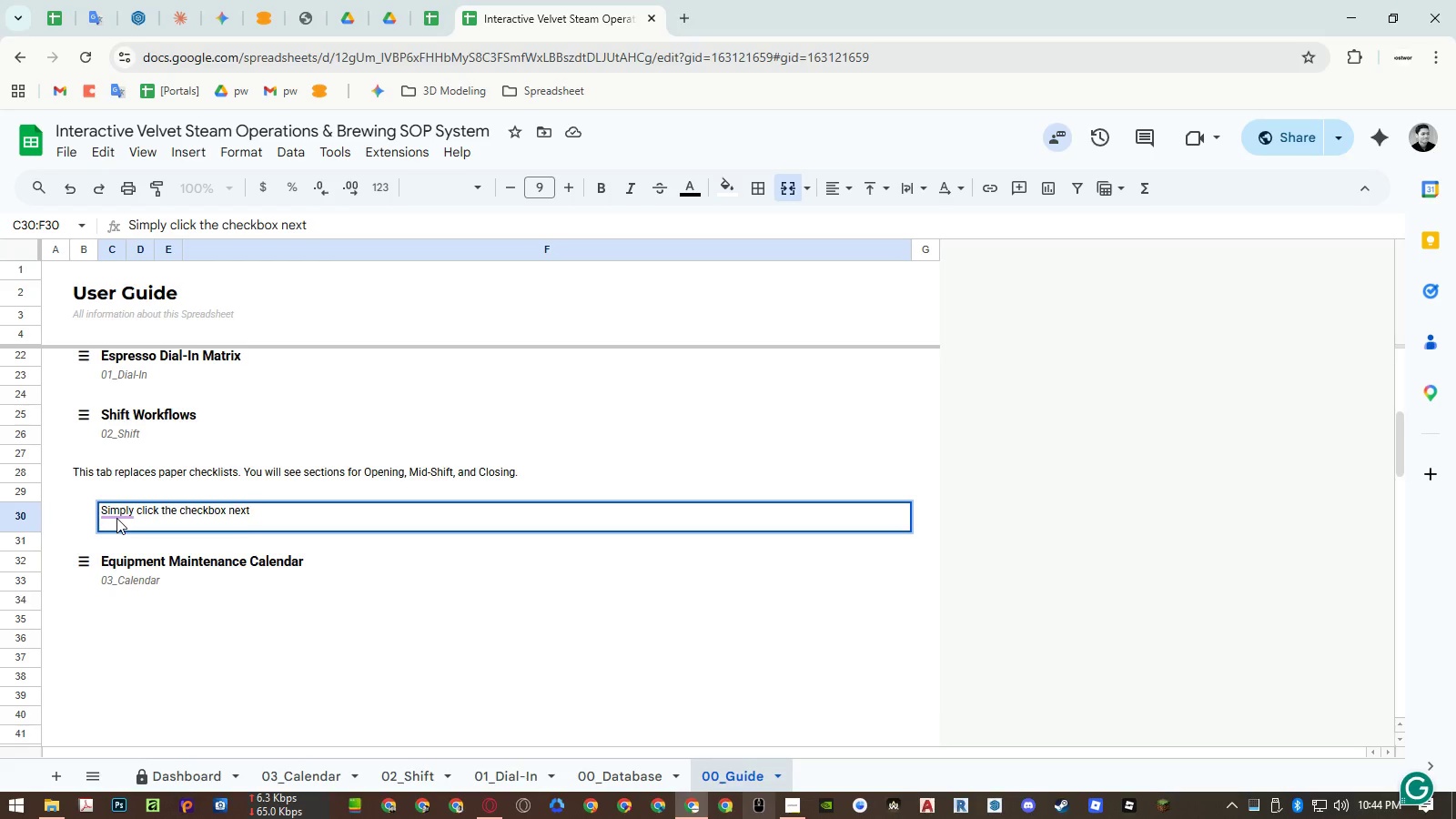 
wait(5.12)
 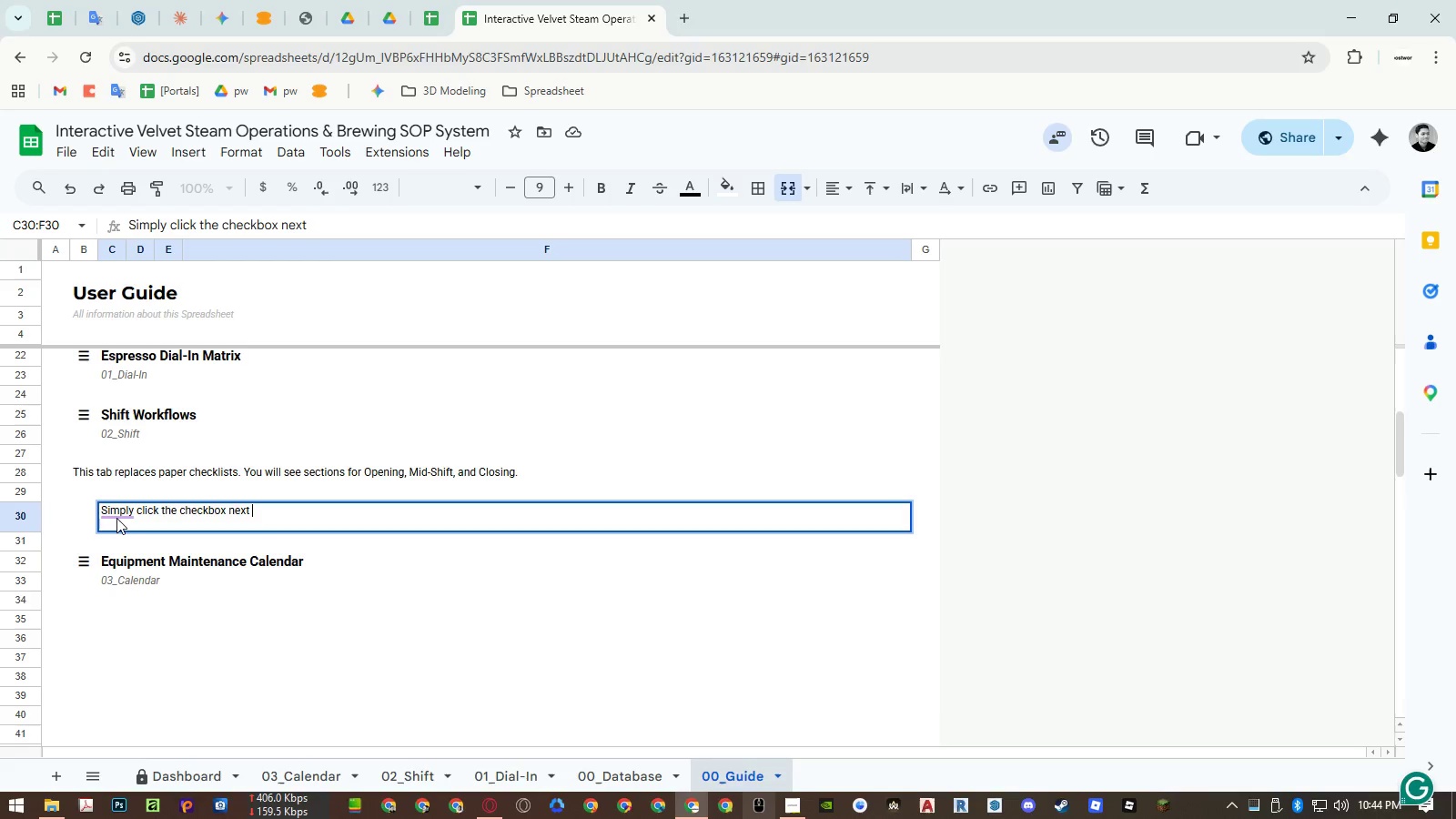 
key(Backspace)
key(Backspace)
key(Backspace)
key(Backspace)
key(Backspace)
type(next to the task one)
key(Backspace)
type(ce it is completed.)
 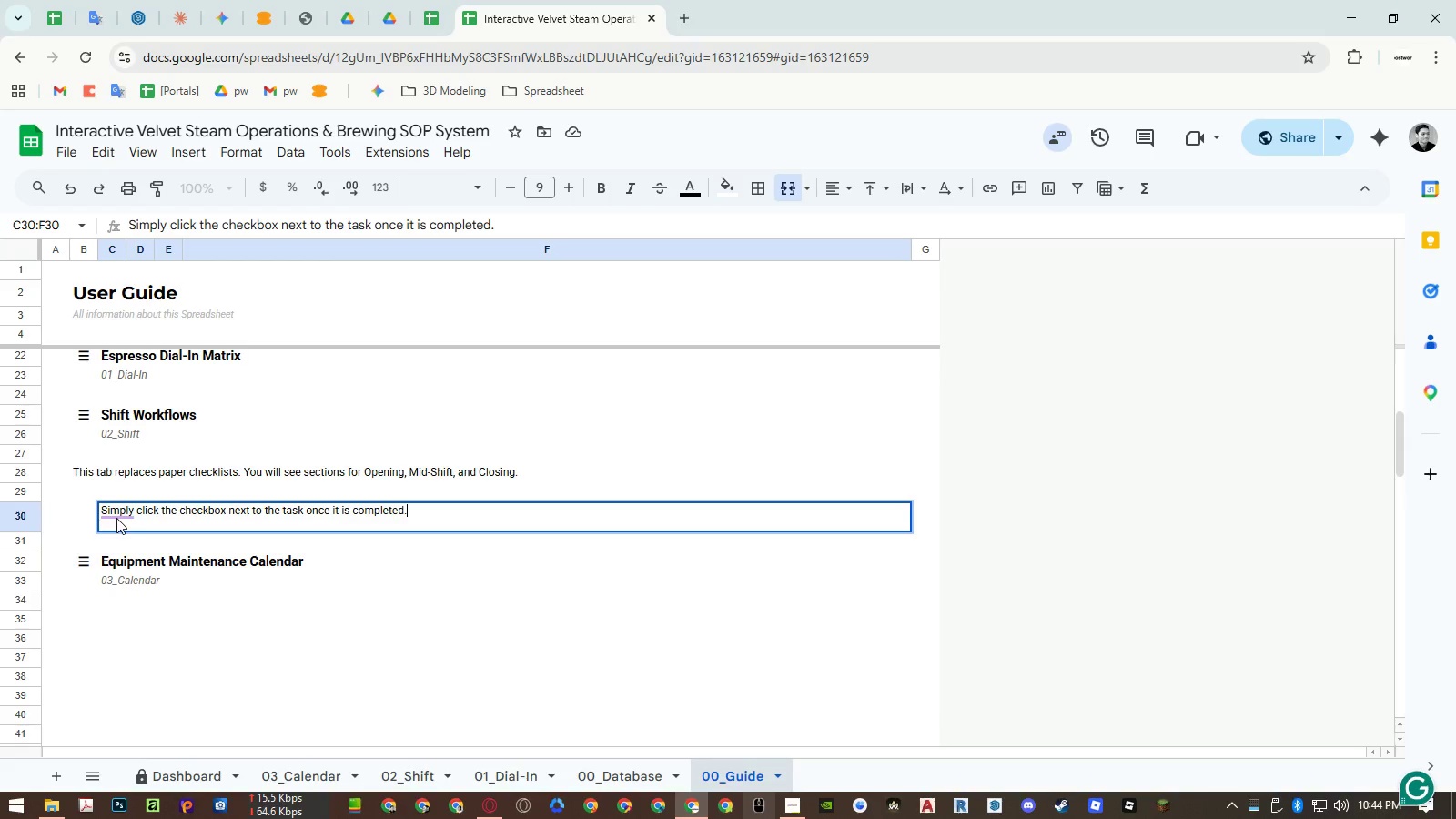 
left_click([121, 508])
 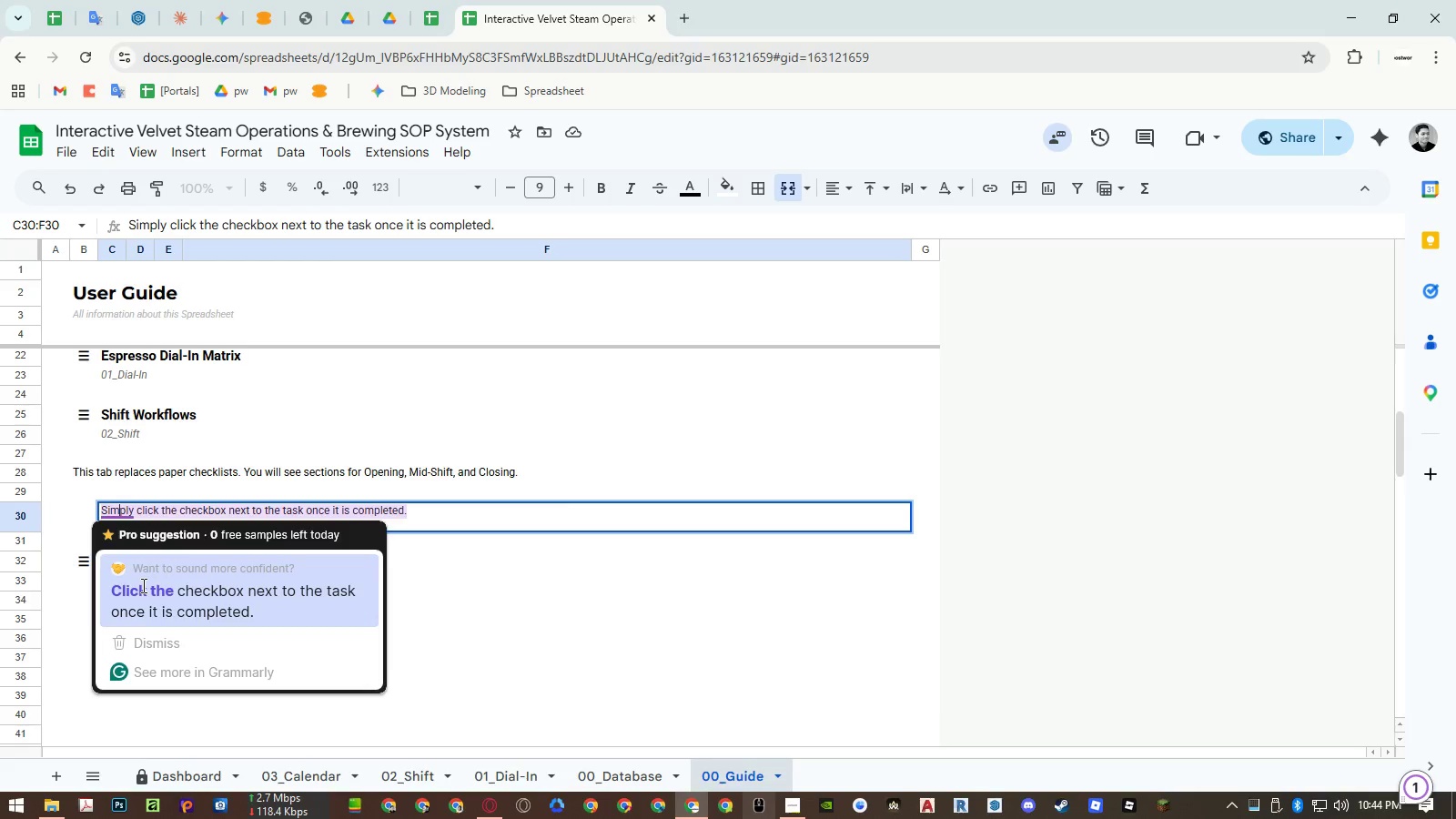 
left_click([142, 585])
 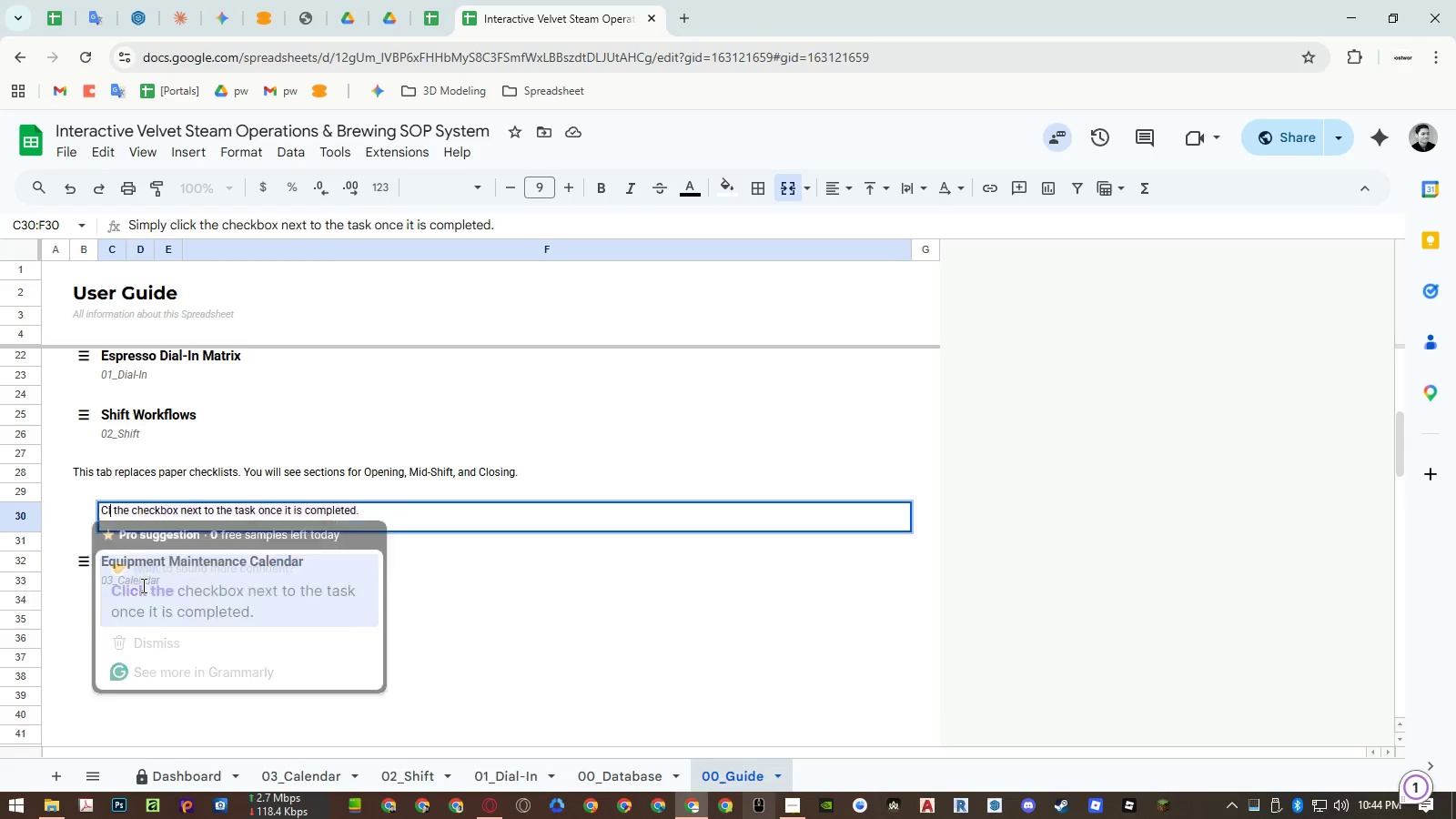 
key(Unknown)
 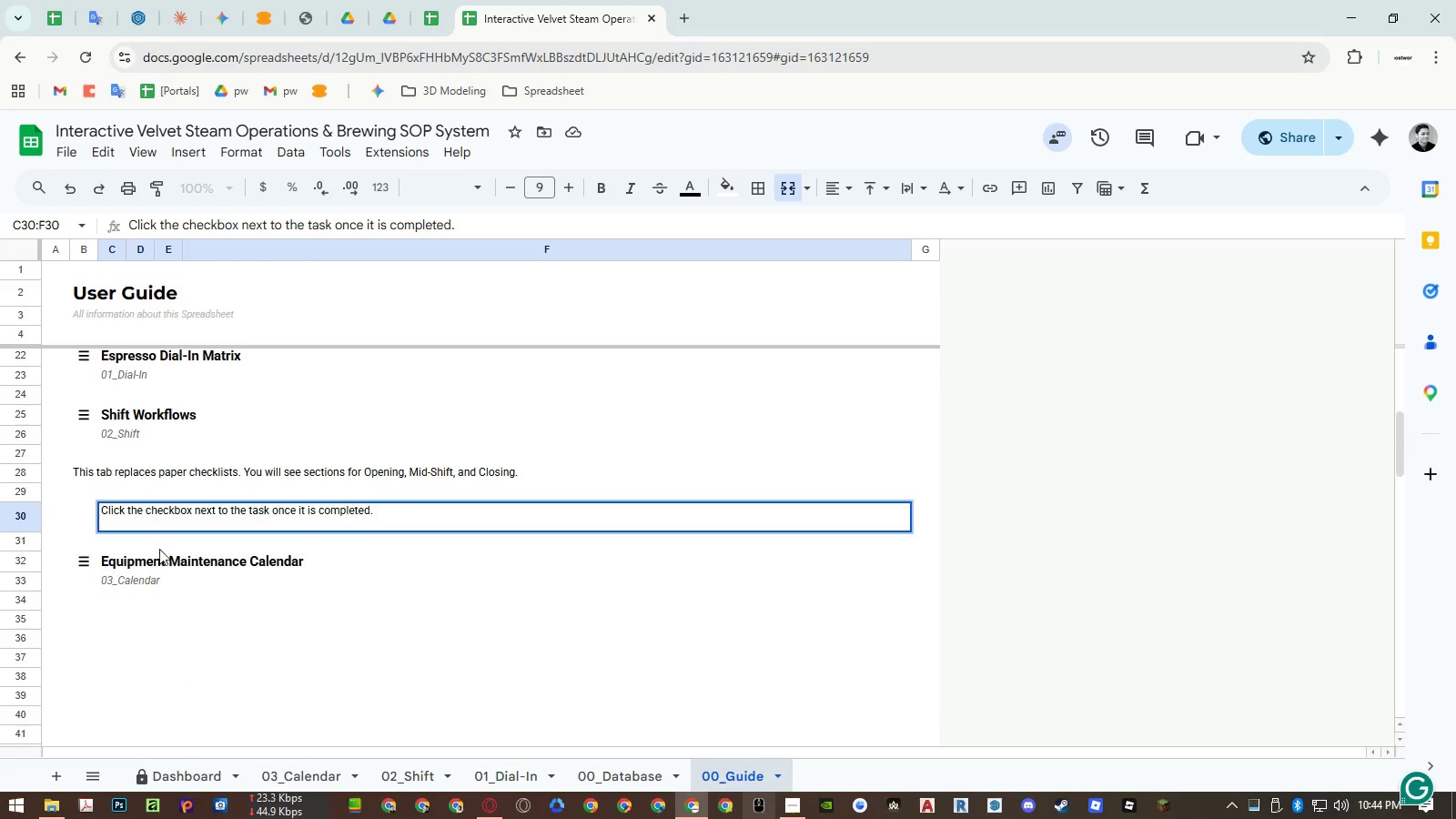 
key(Unknown)
 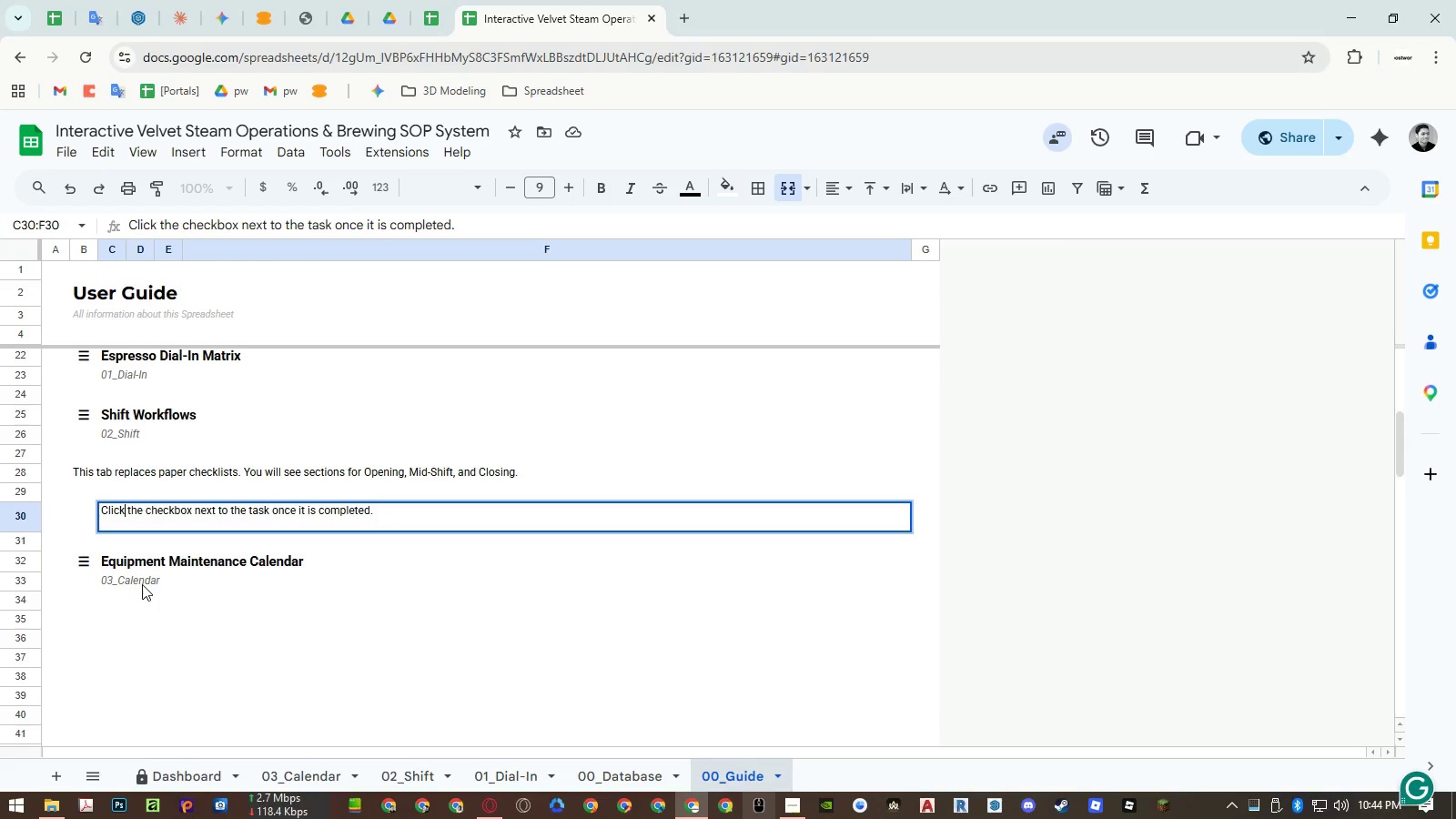 
key(Unknown)
 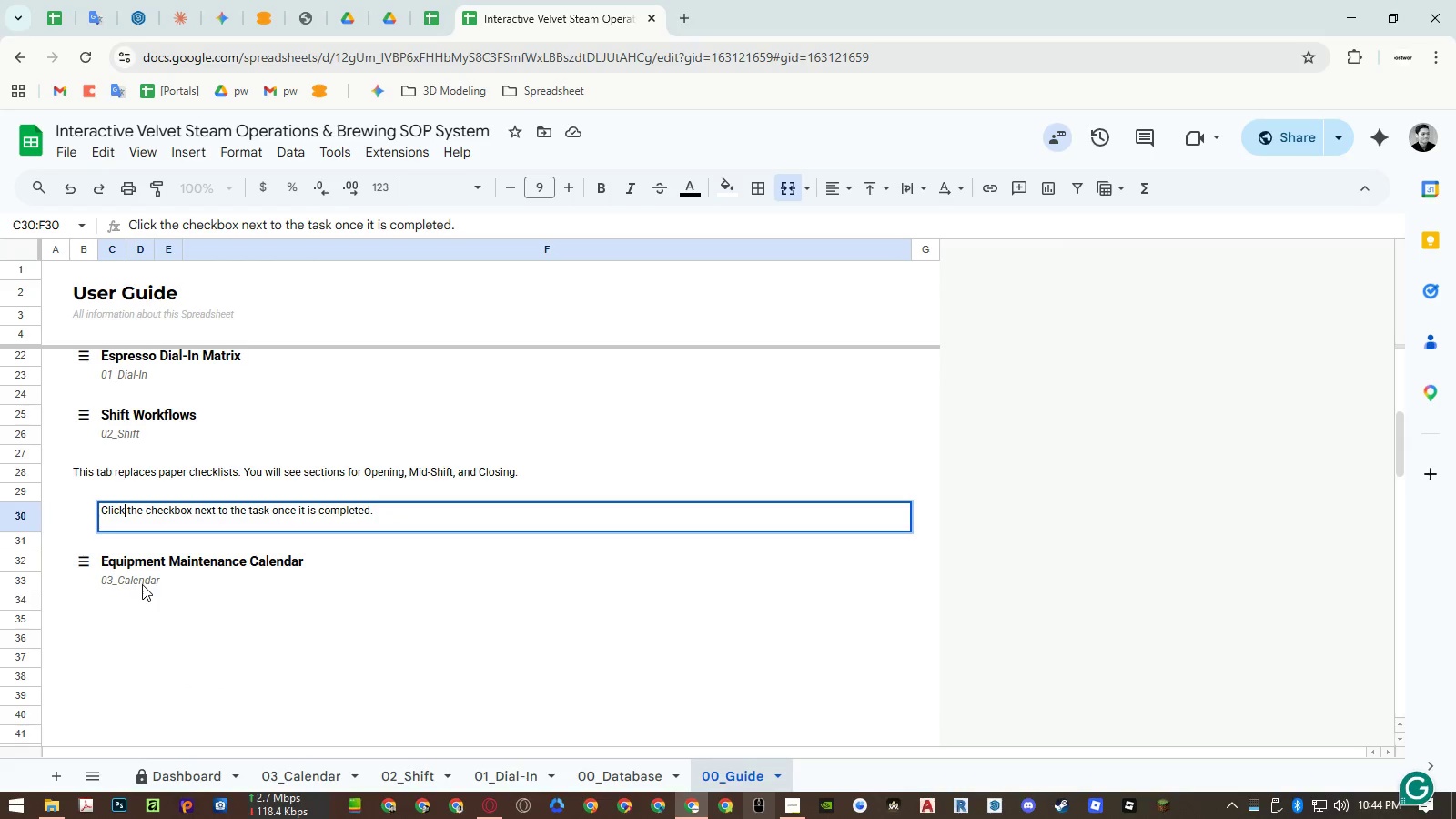 
key(Unknown)
 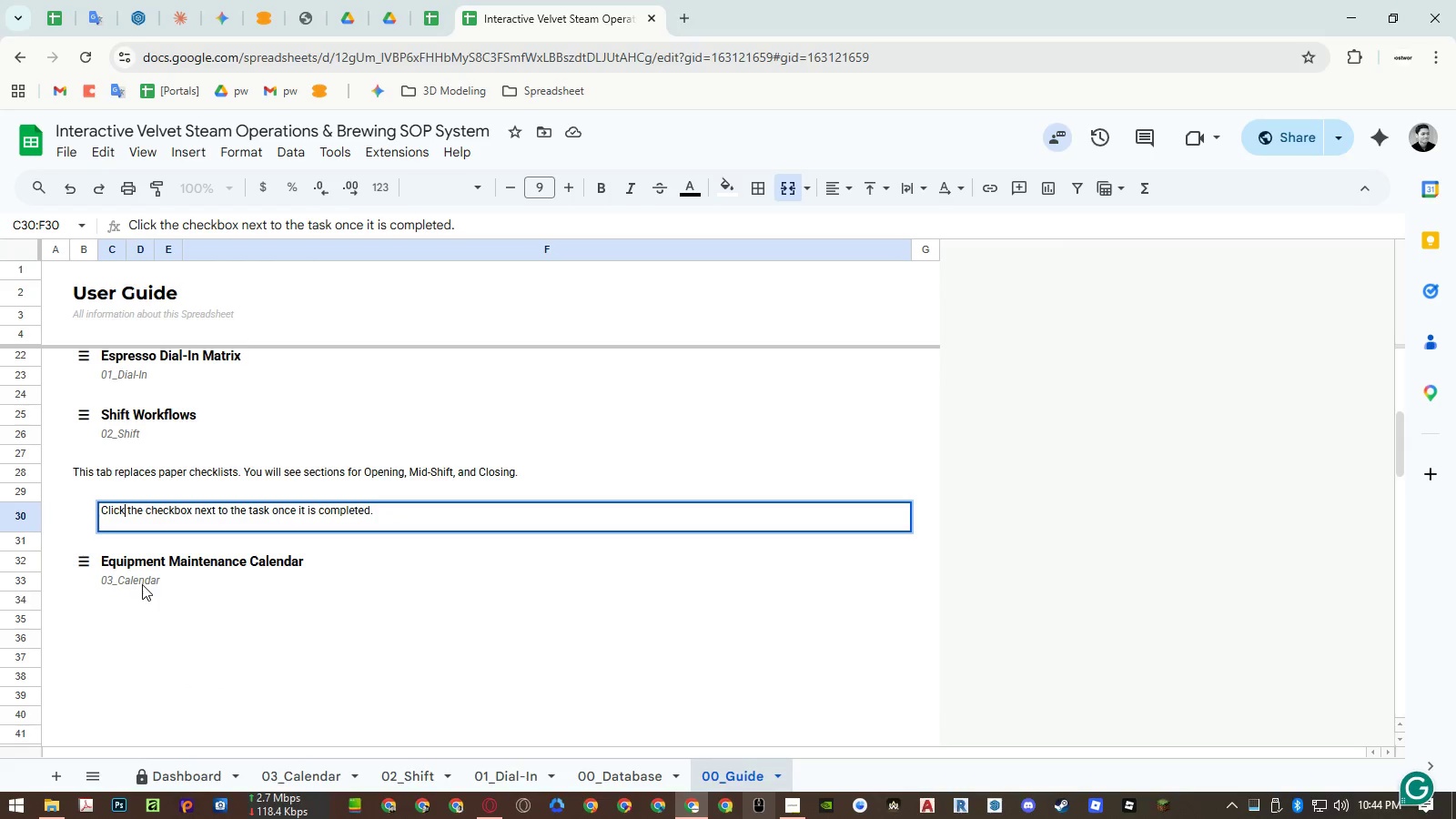 
key(Unknown)
 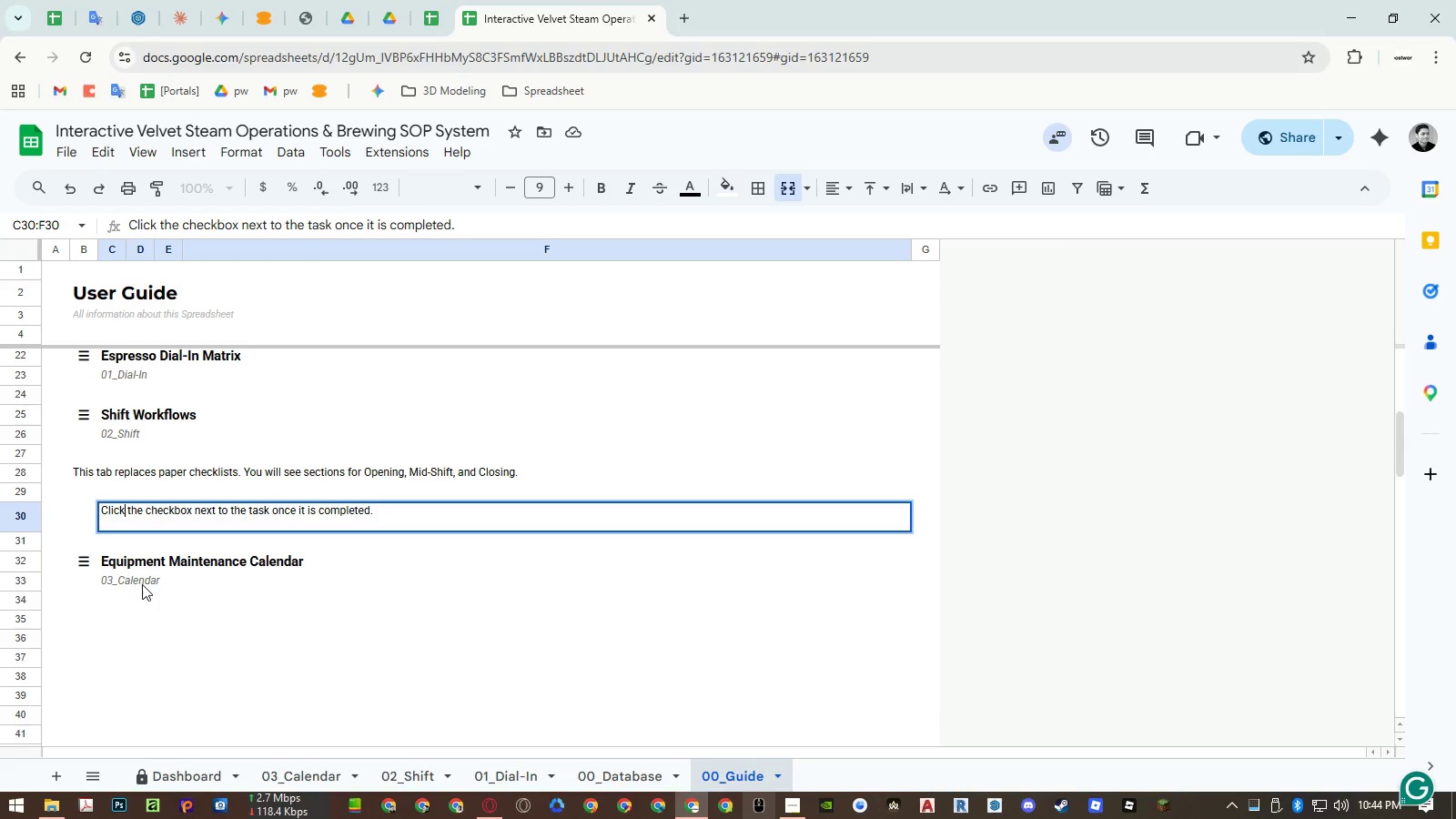 
left_click([130, 545])
 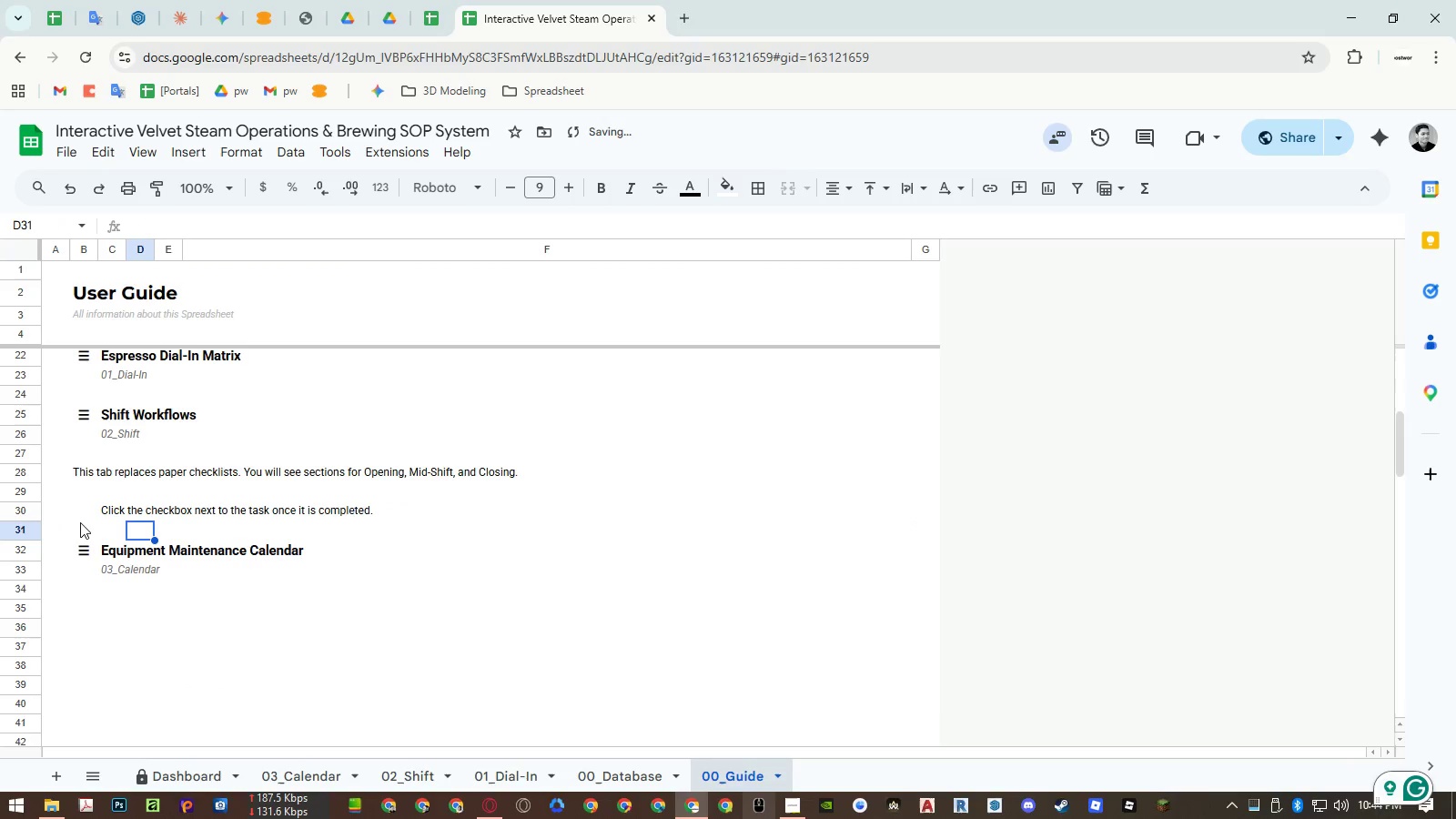 
left_click([81, 519])
 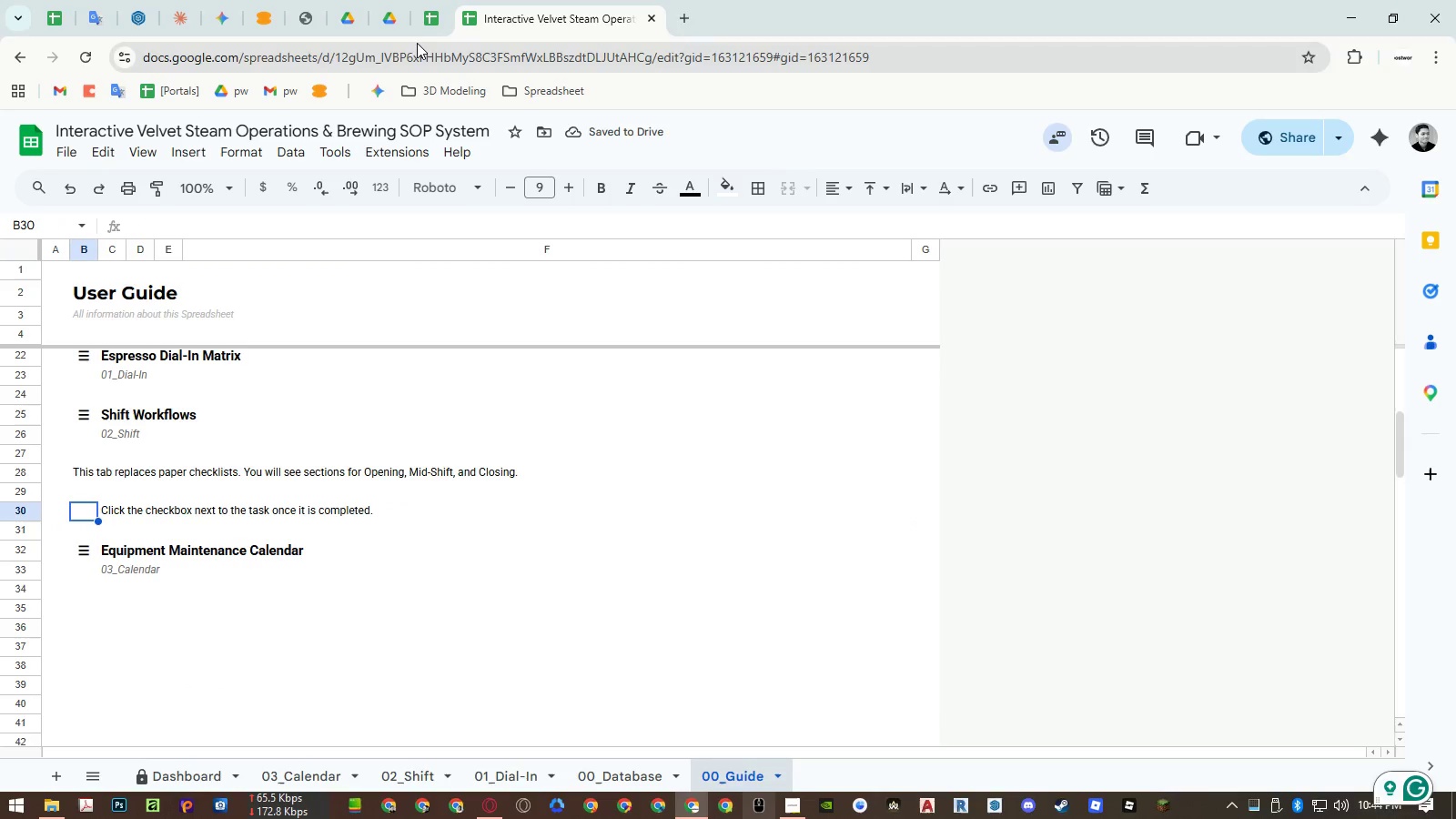 
left_click([304, 23])
 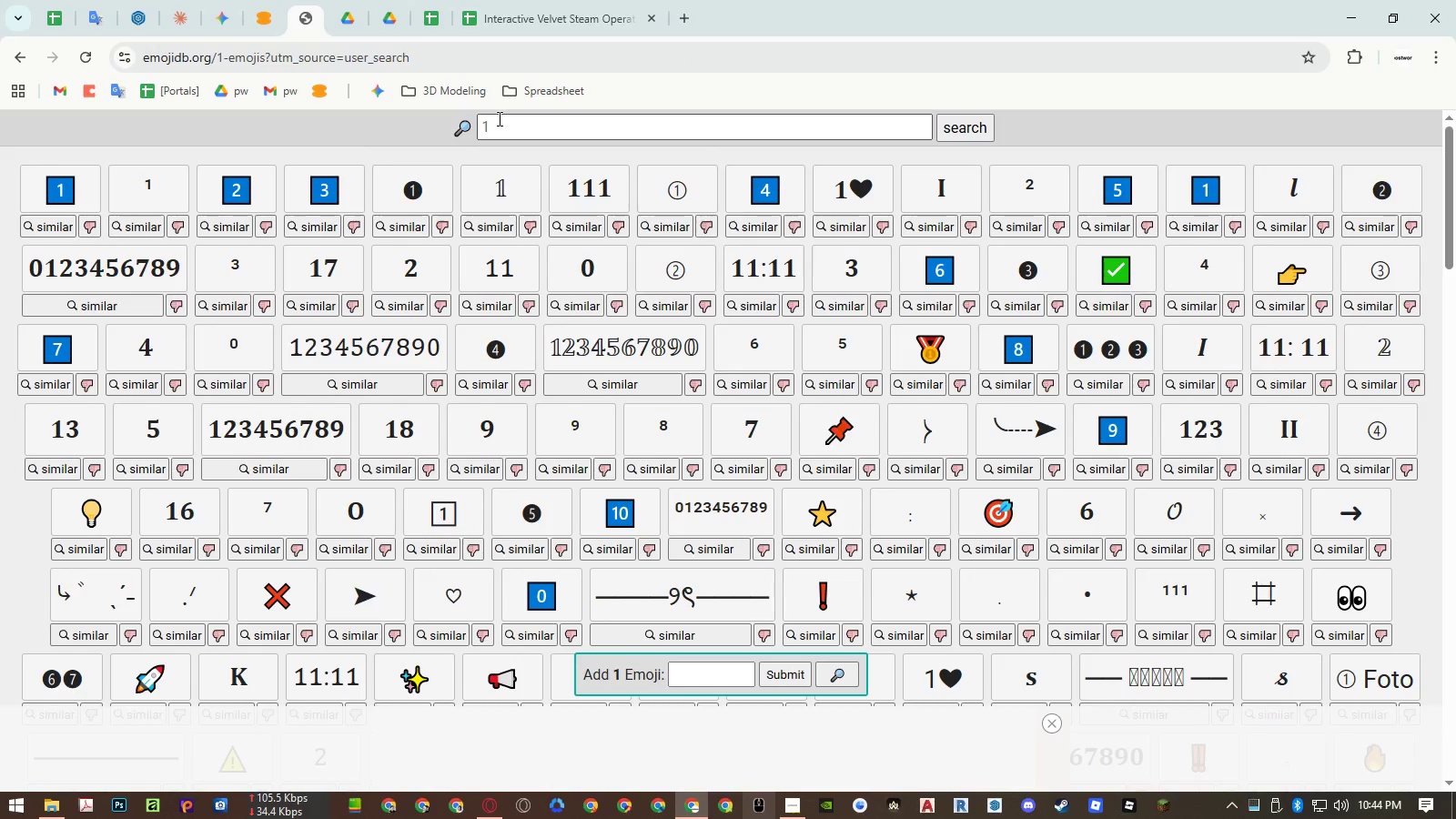 
double_click([501, 129])
 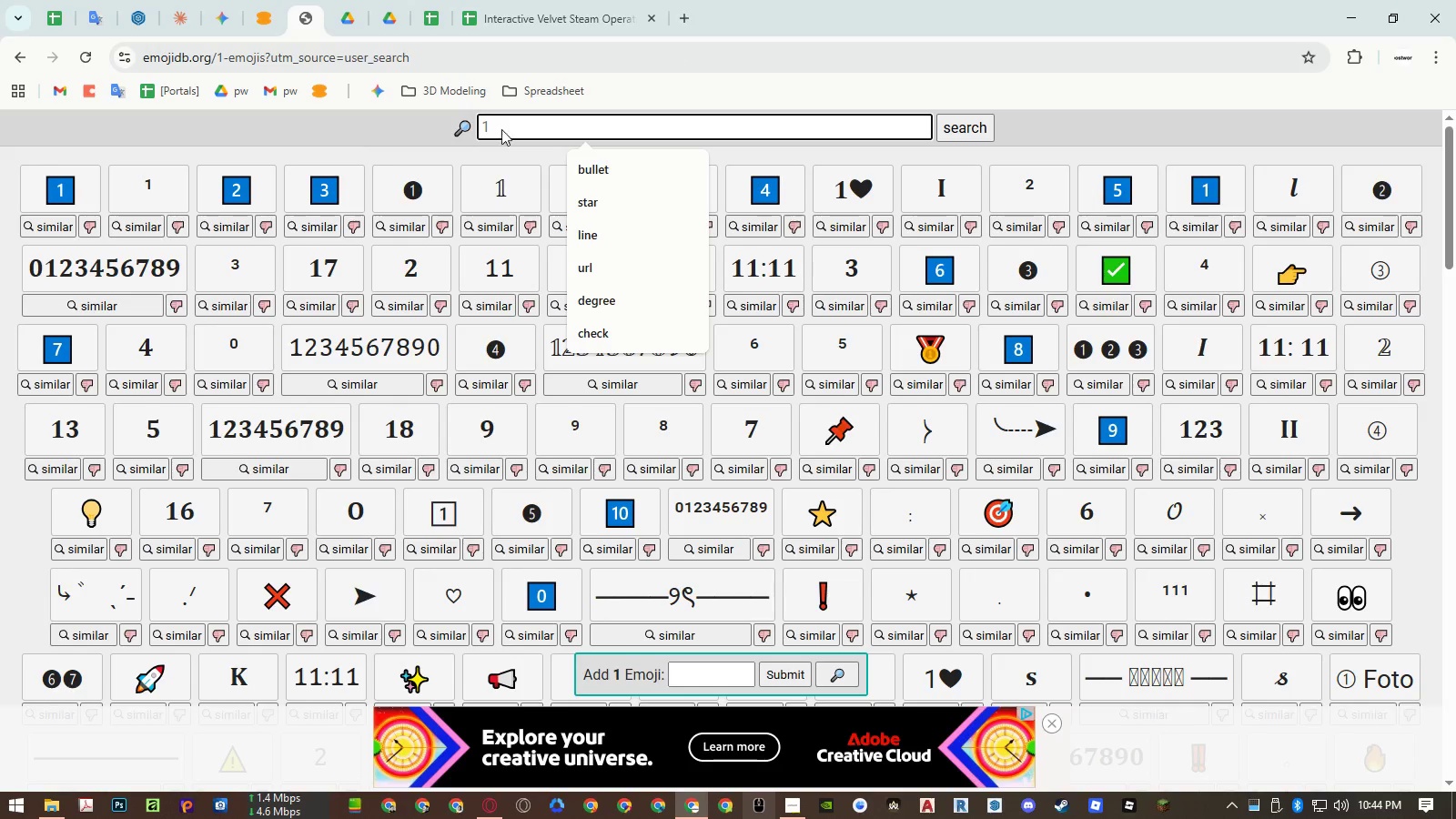 
type(ullet)
 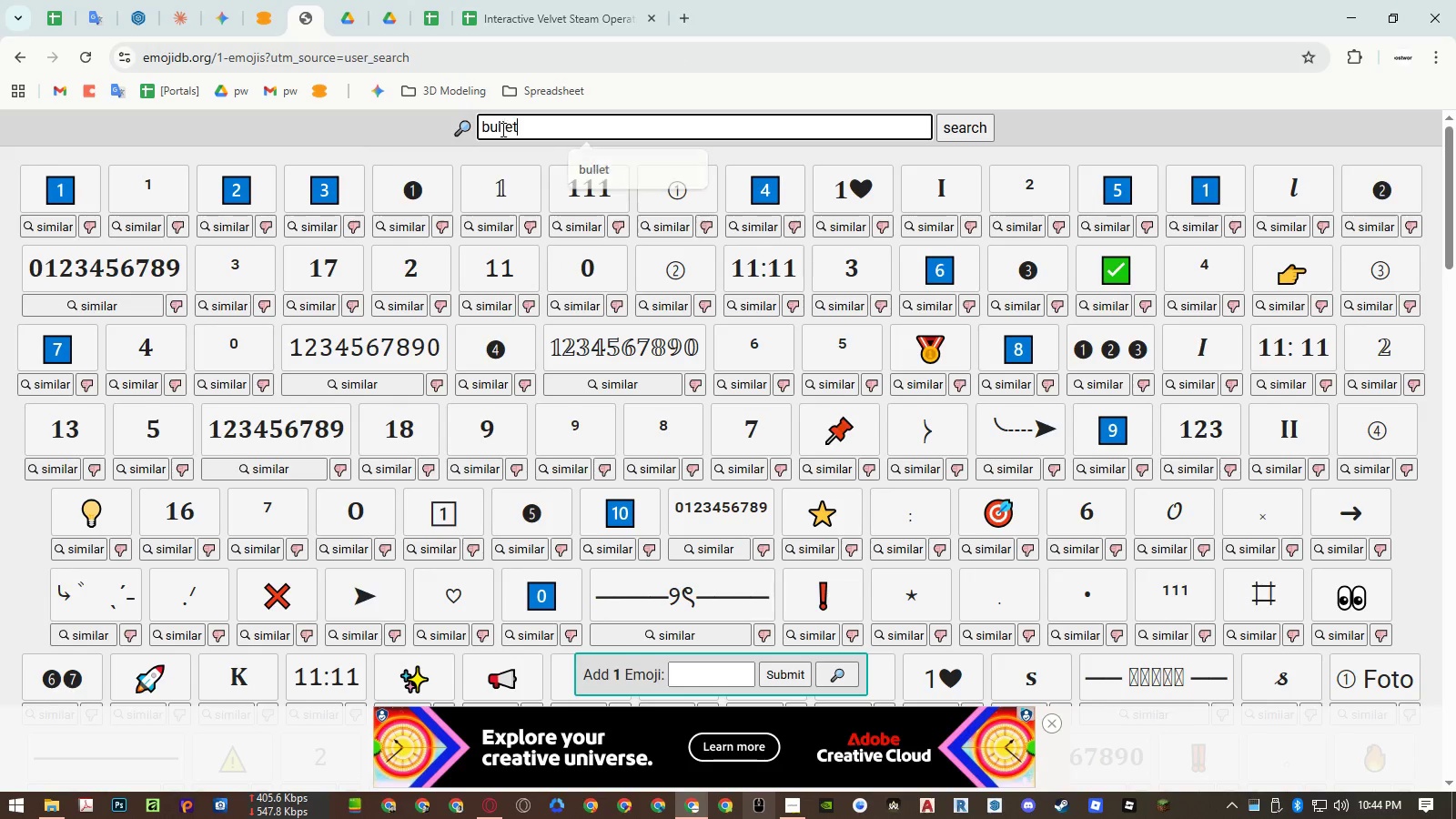 
key(Enter)
 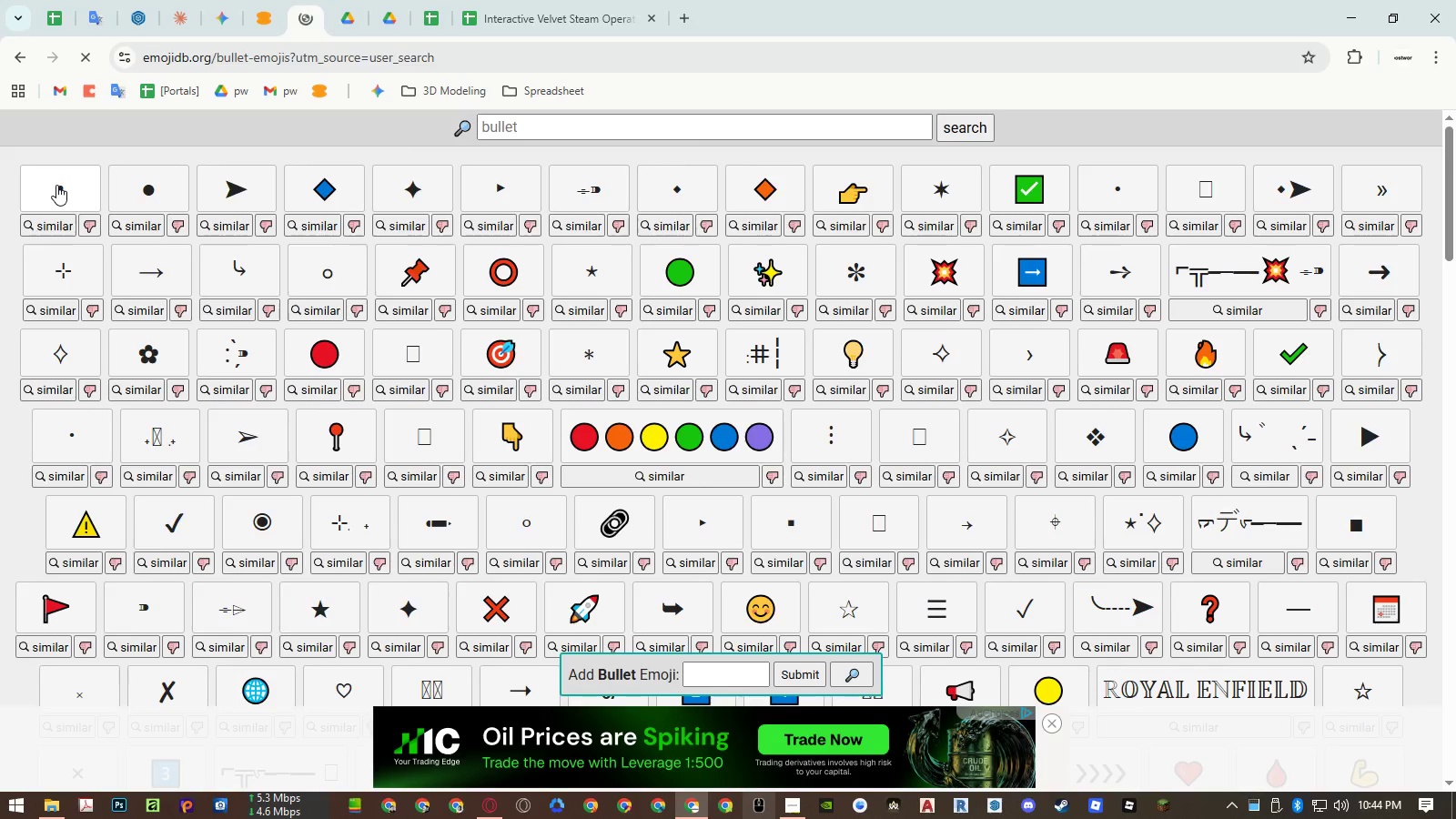 
left_click([56, 185])
 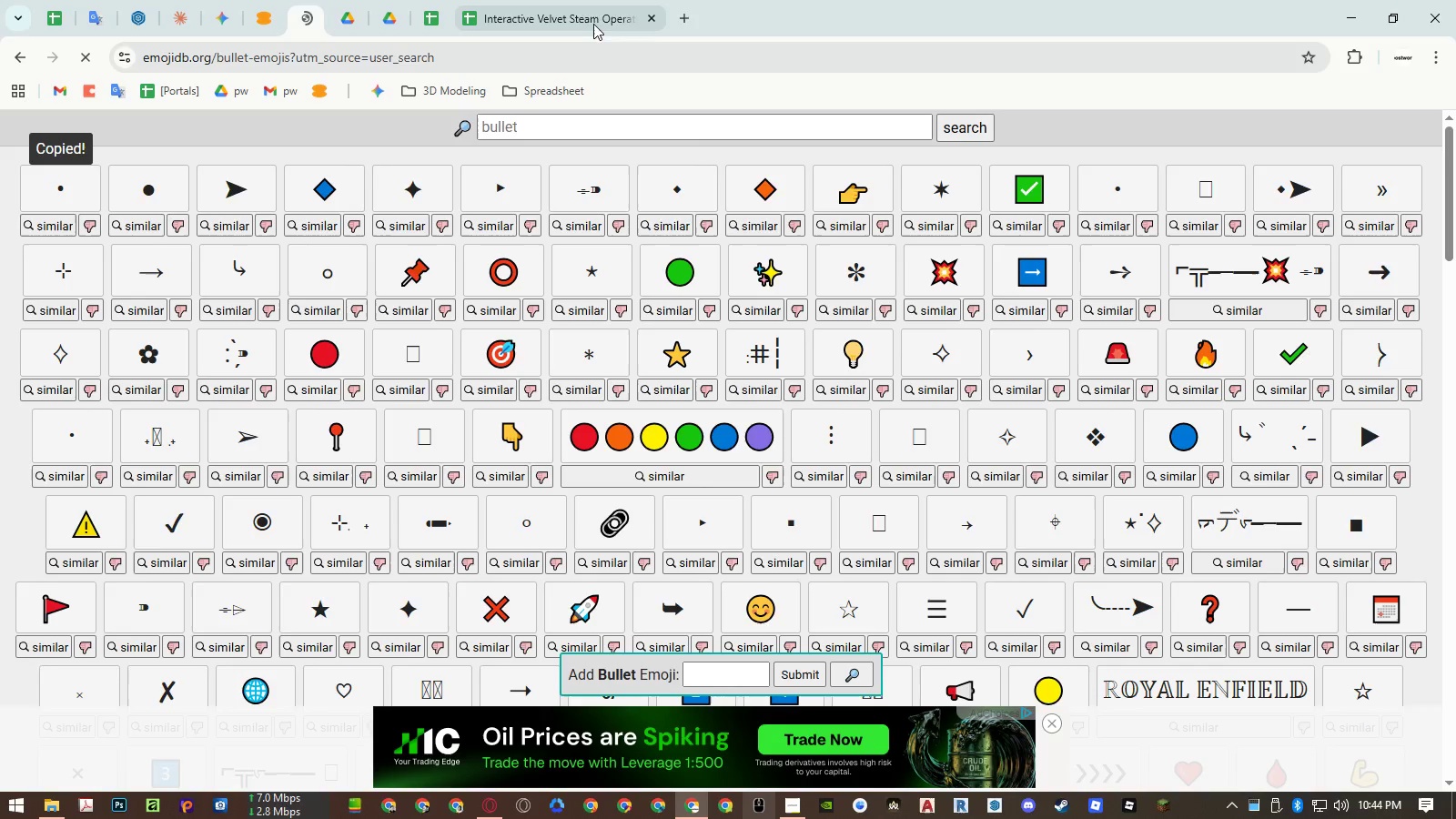 
left_click([595, 21])
 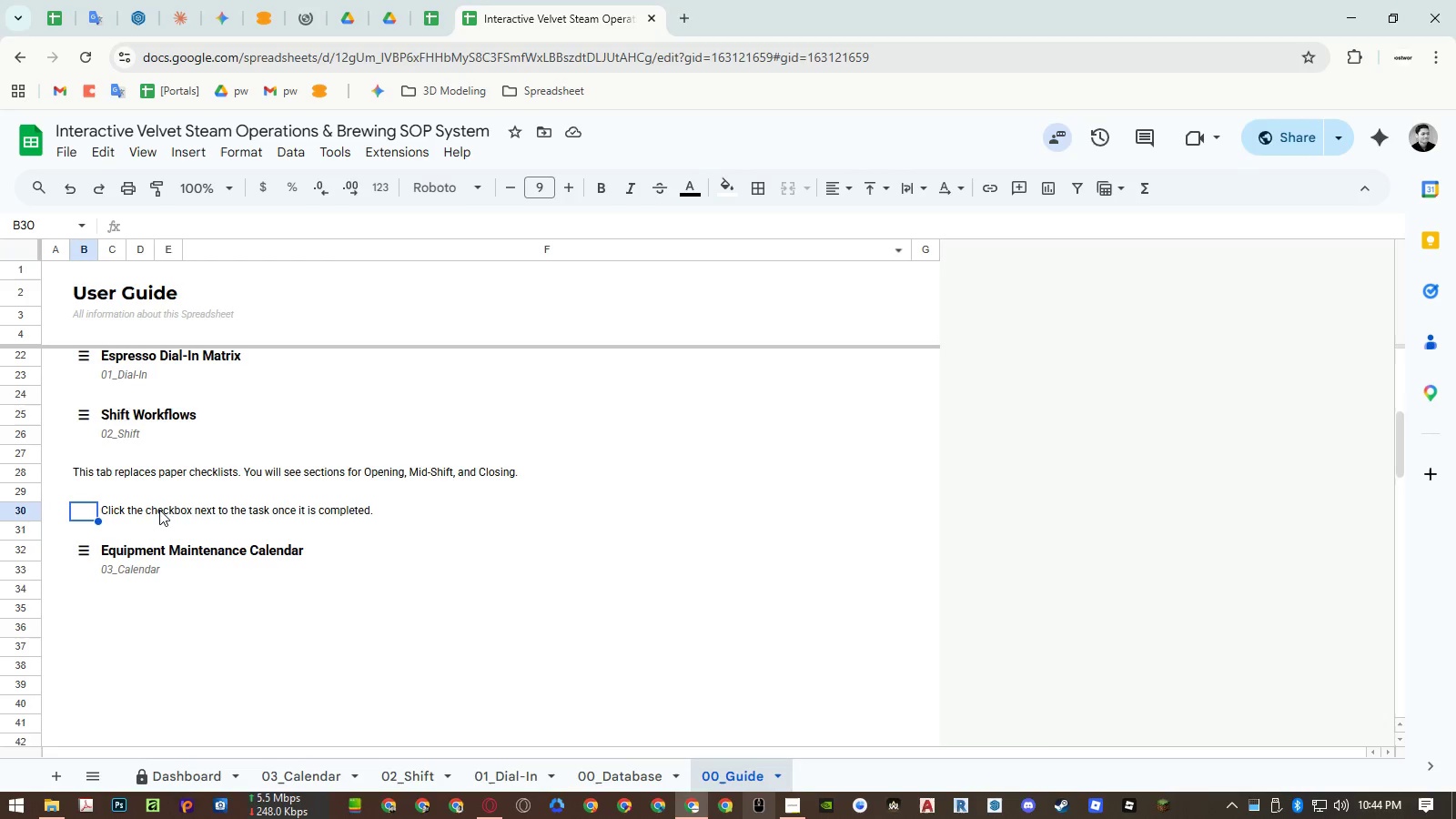 
key(Control+ControlLeft)
 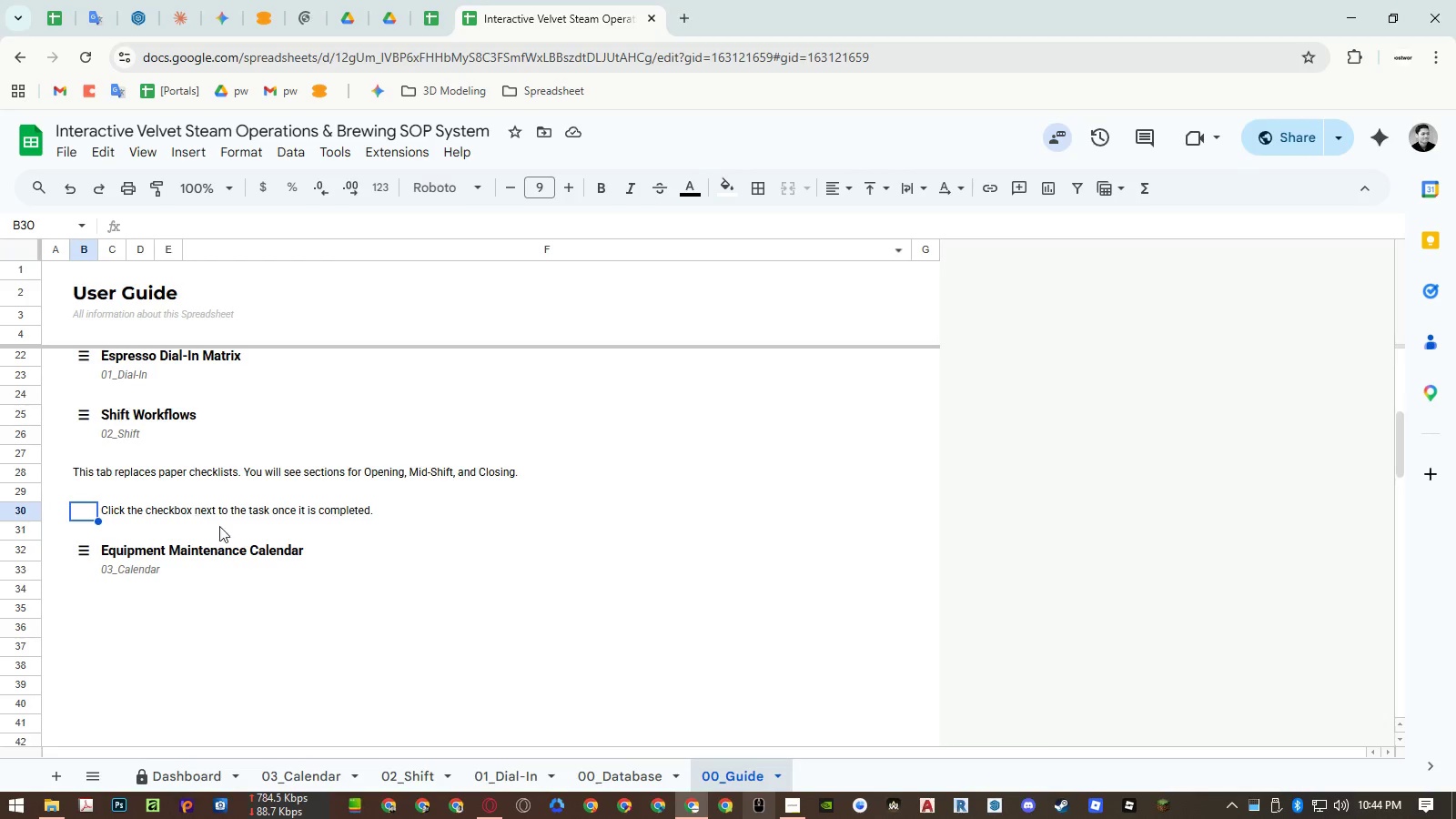 
key(Control+Shift+ShiftLeft)
 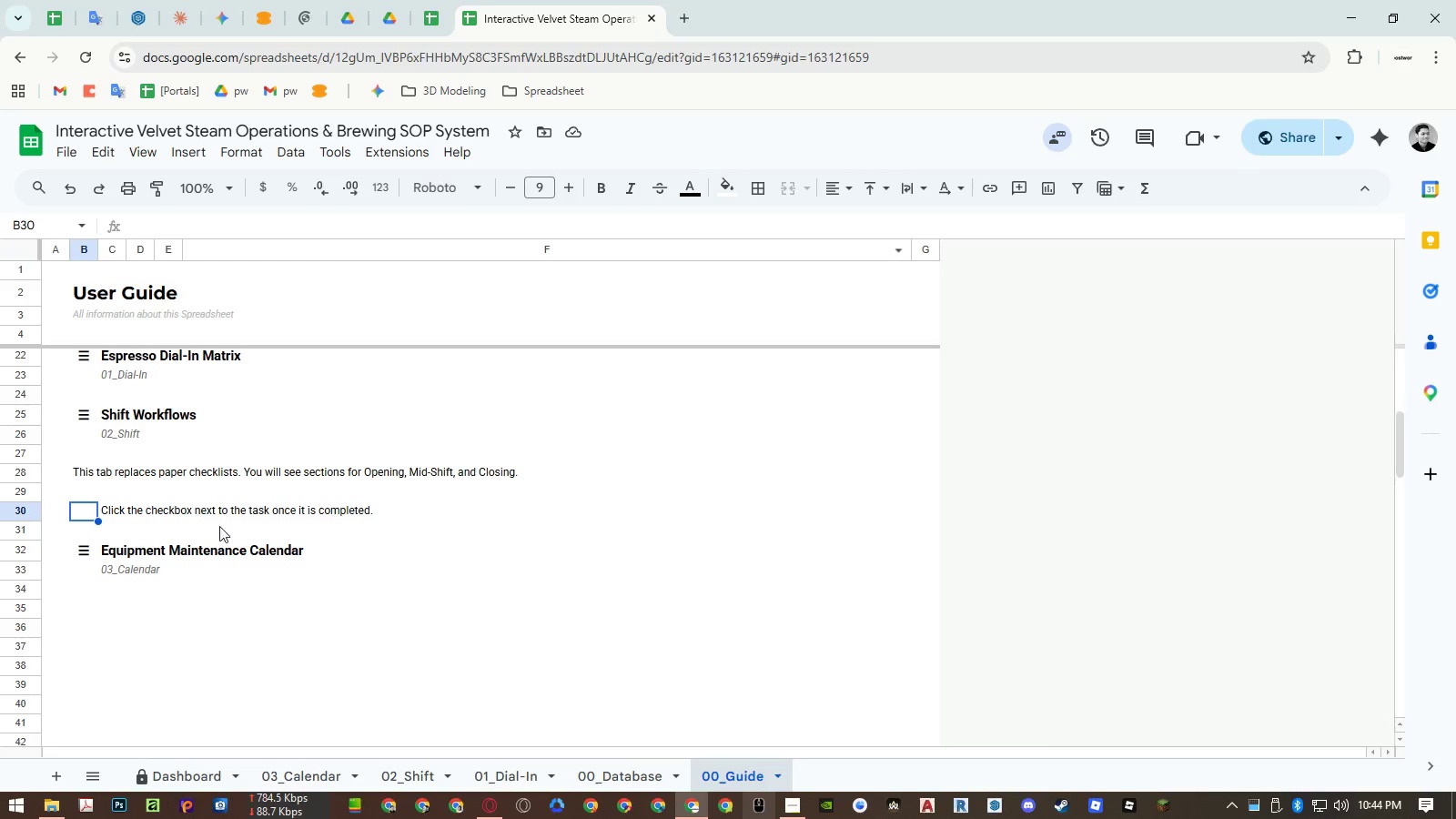 
key(Control+Shift+V)
 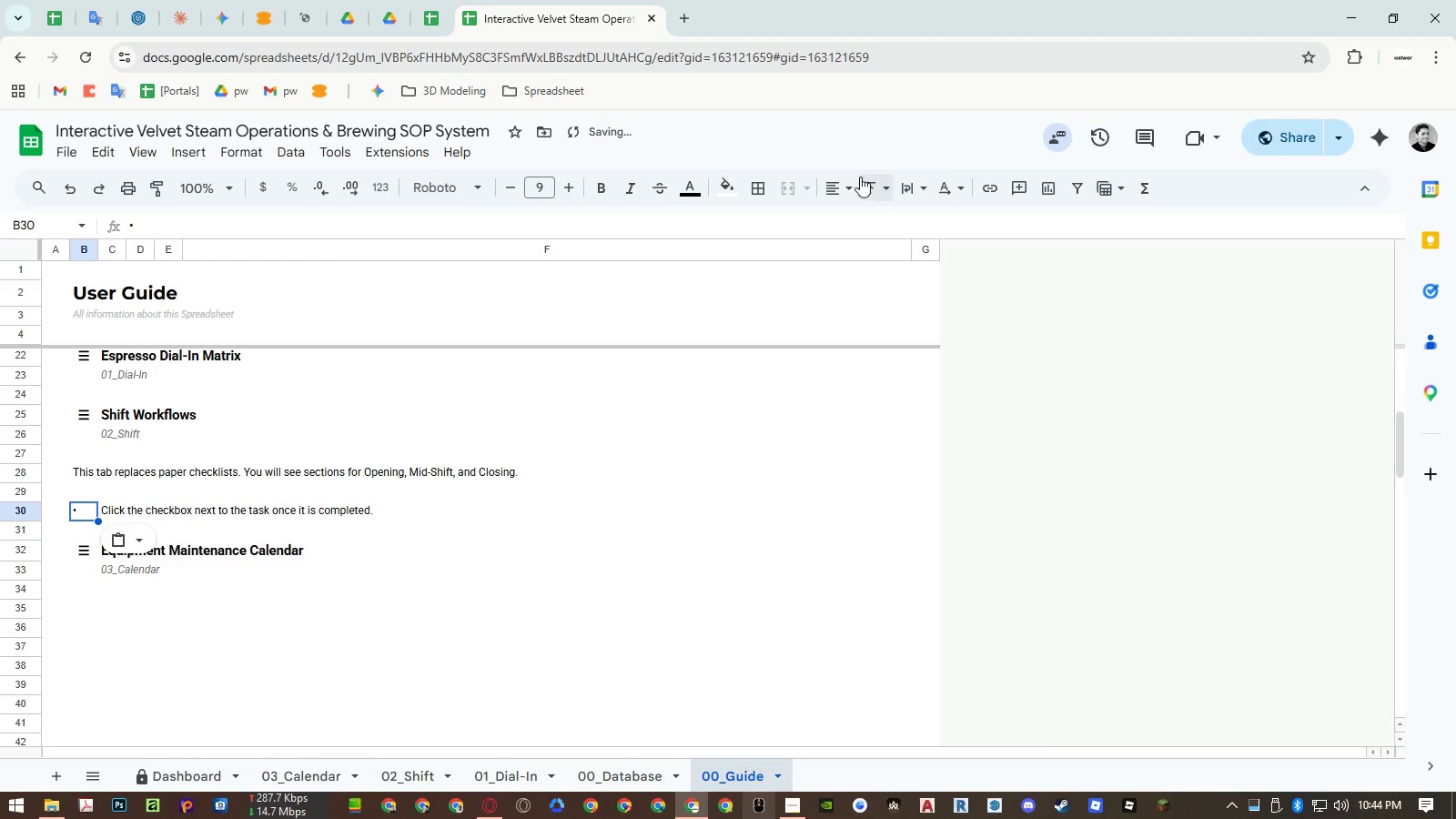 
double_click([877, 226])
 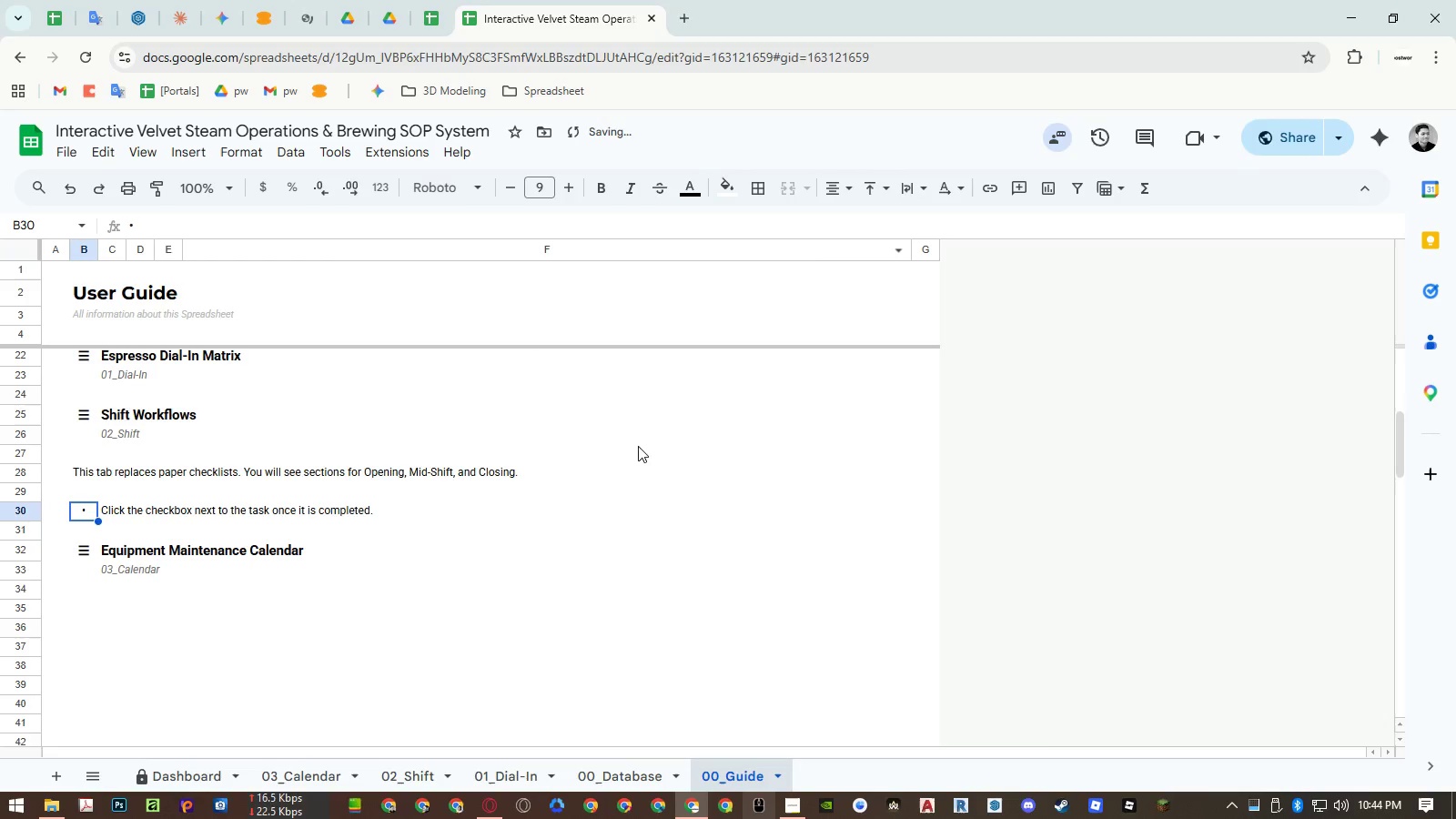 
left_click([637, 447])
 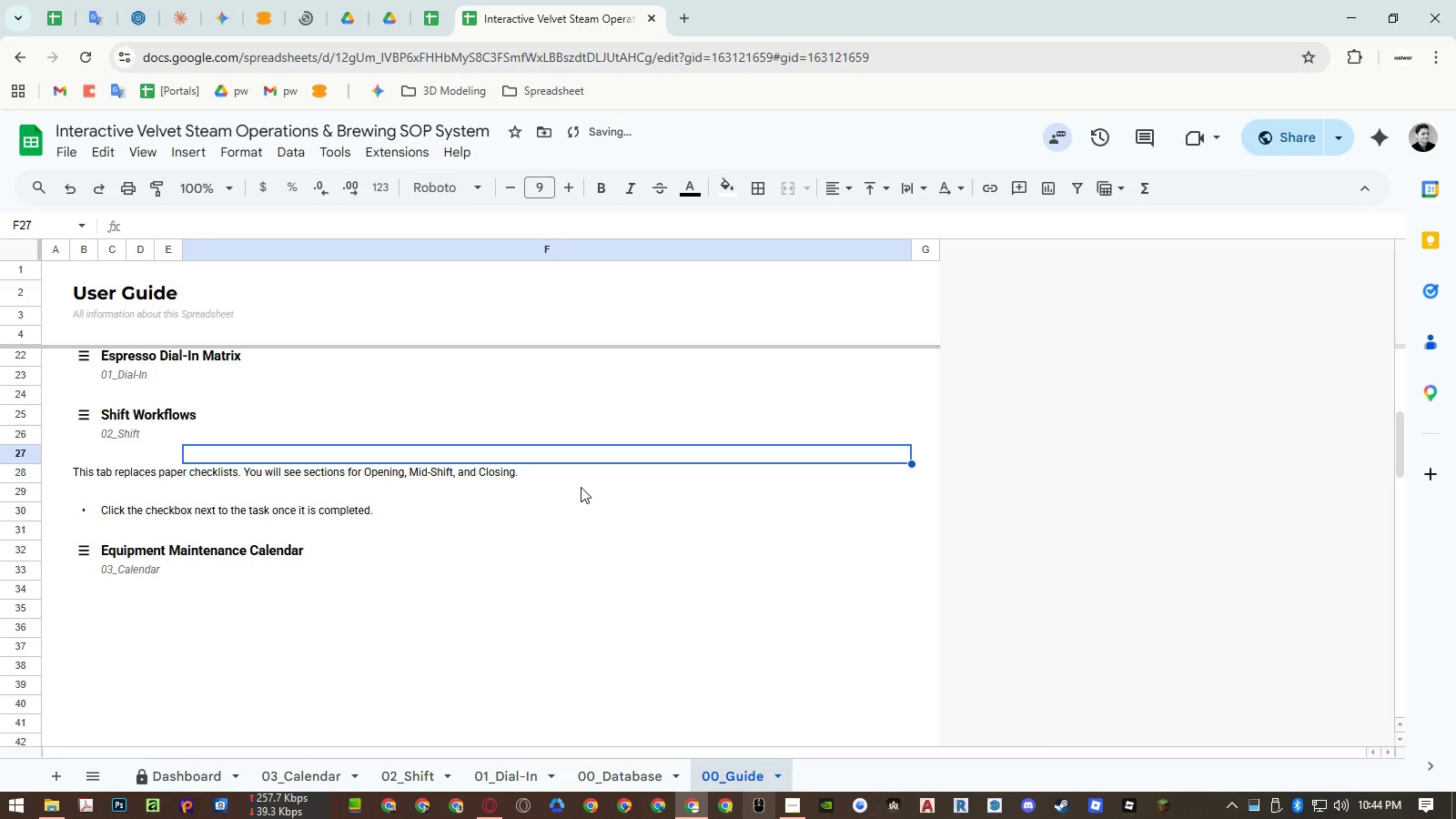 
scroll: coordinate [581, 487], scroll_direction: up, amount: 2.0
 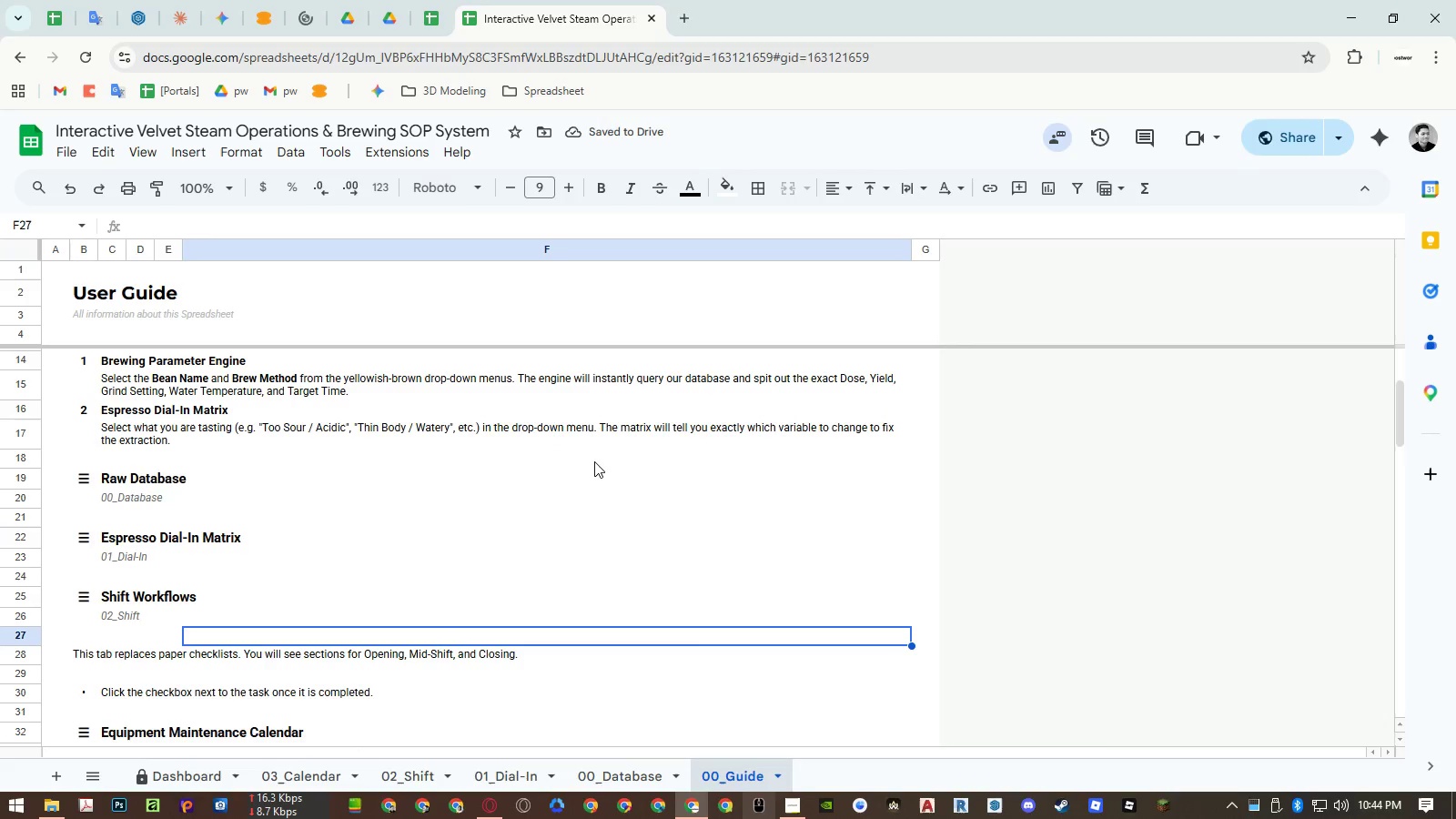 
scroll: coordinate [594, 461], scroll_direction: down, amount: 1.0
 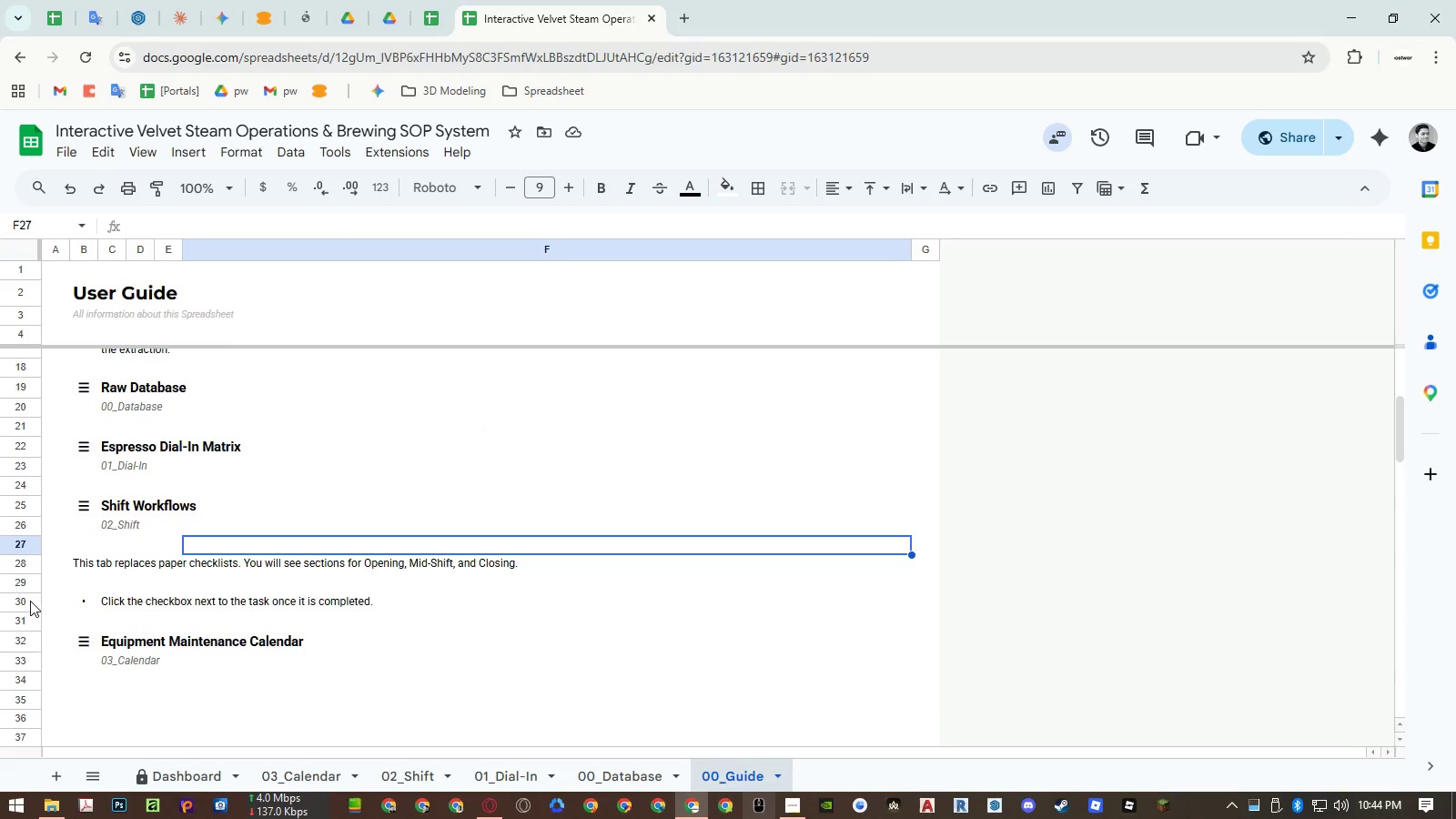 
right_click([30, 601])
 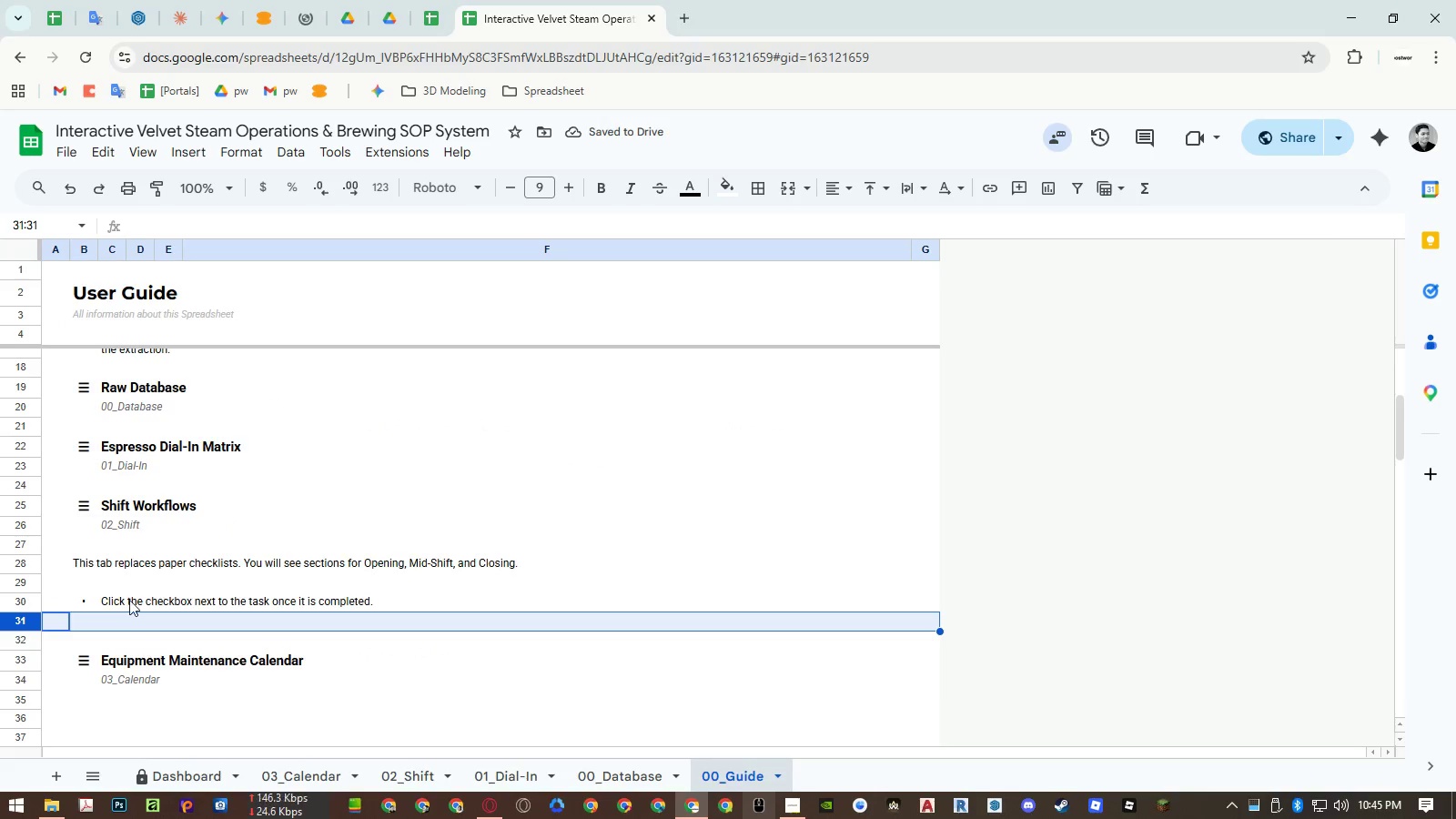 
wait(5.41)
 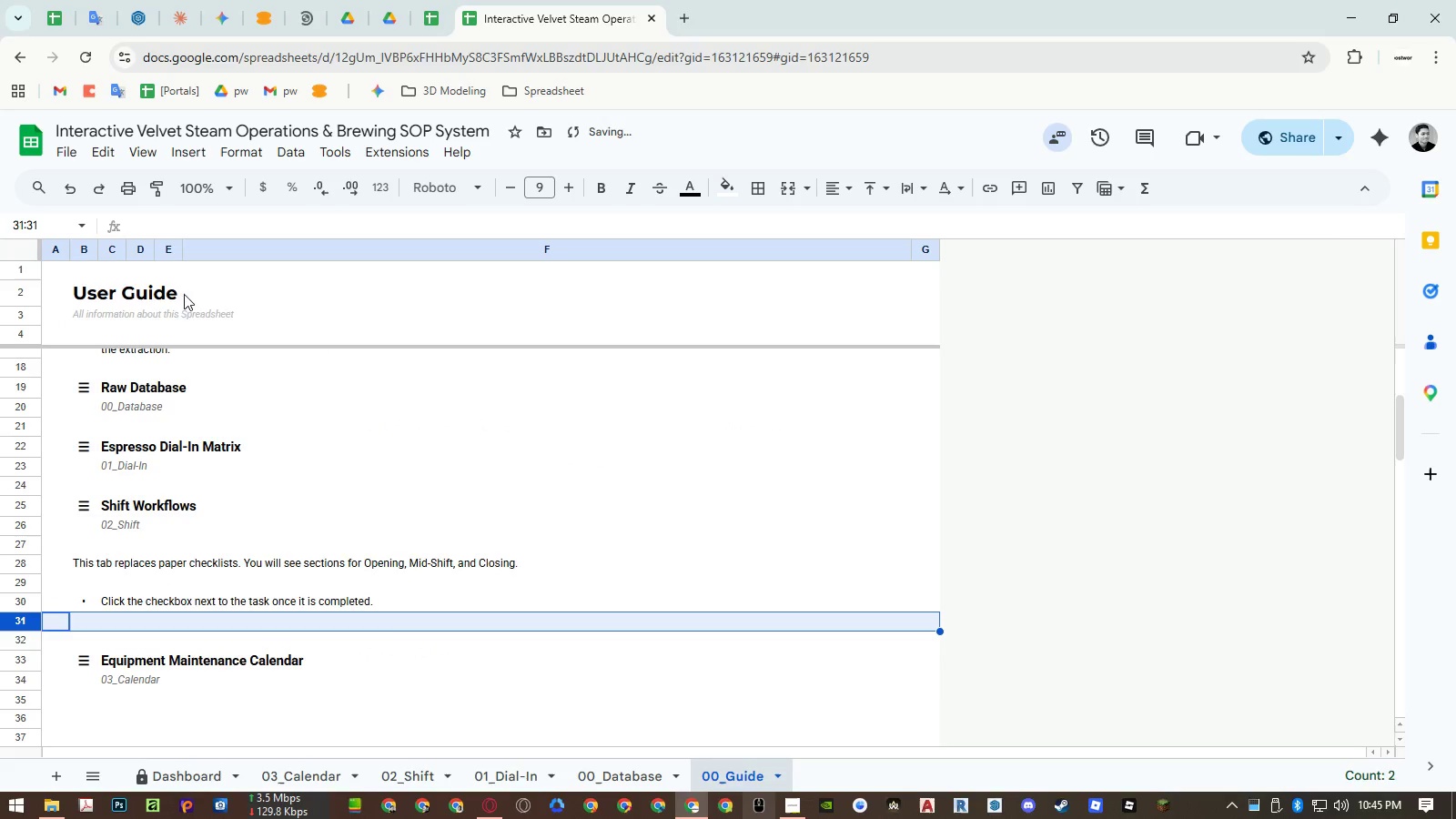 
left_click([120, 617])
 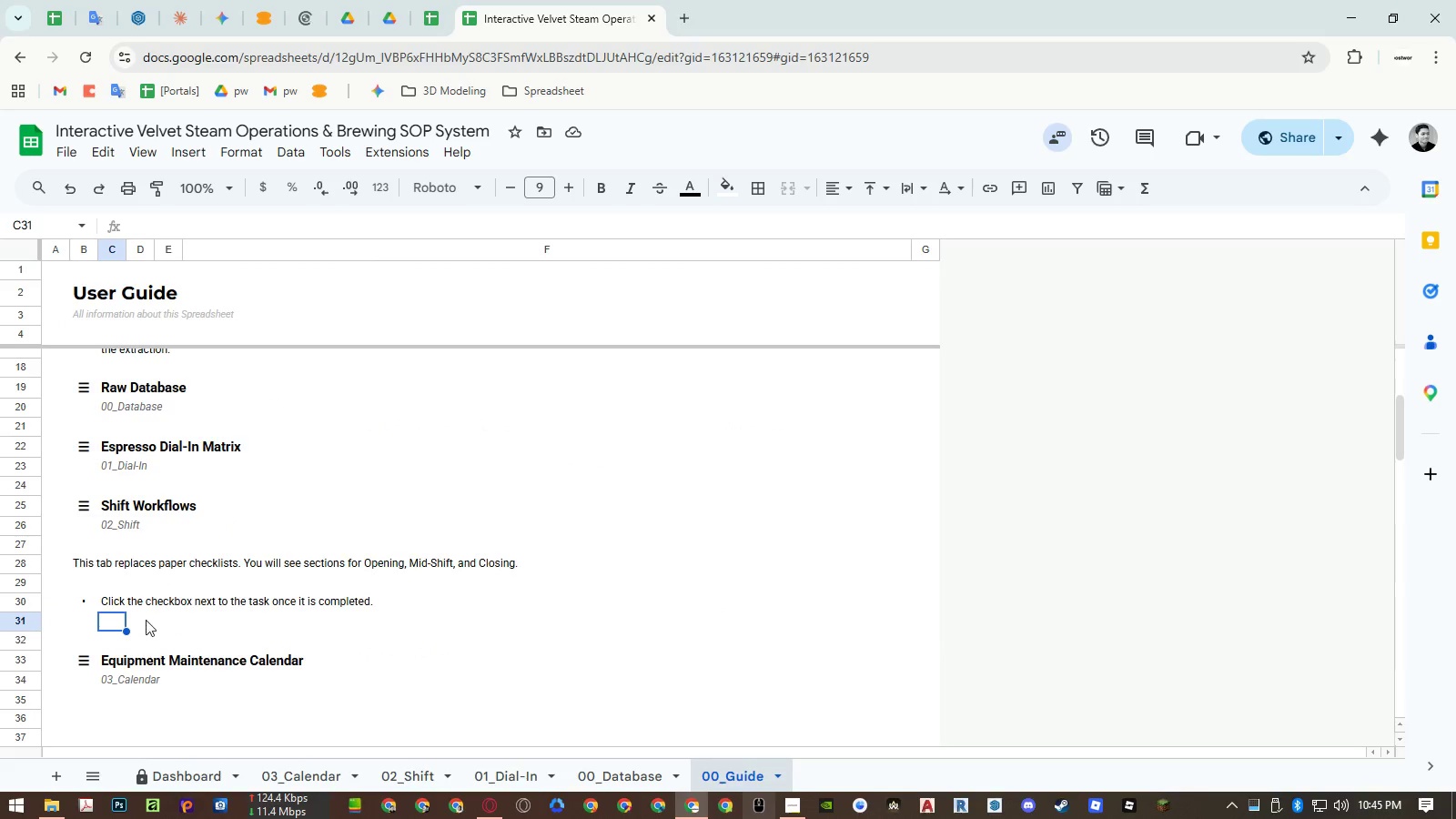 
type(Visual Feedback; The row will automatically turn)
key(Backspace)
key(Backspace)
key(Backspace)
key(Backspace)
type(change color based)
 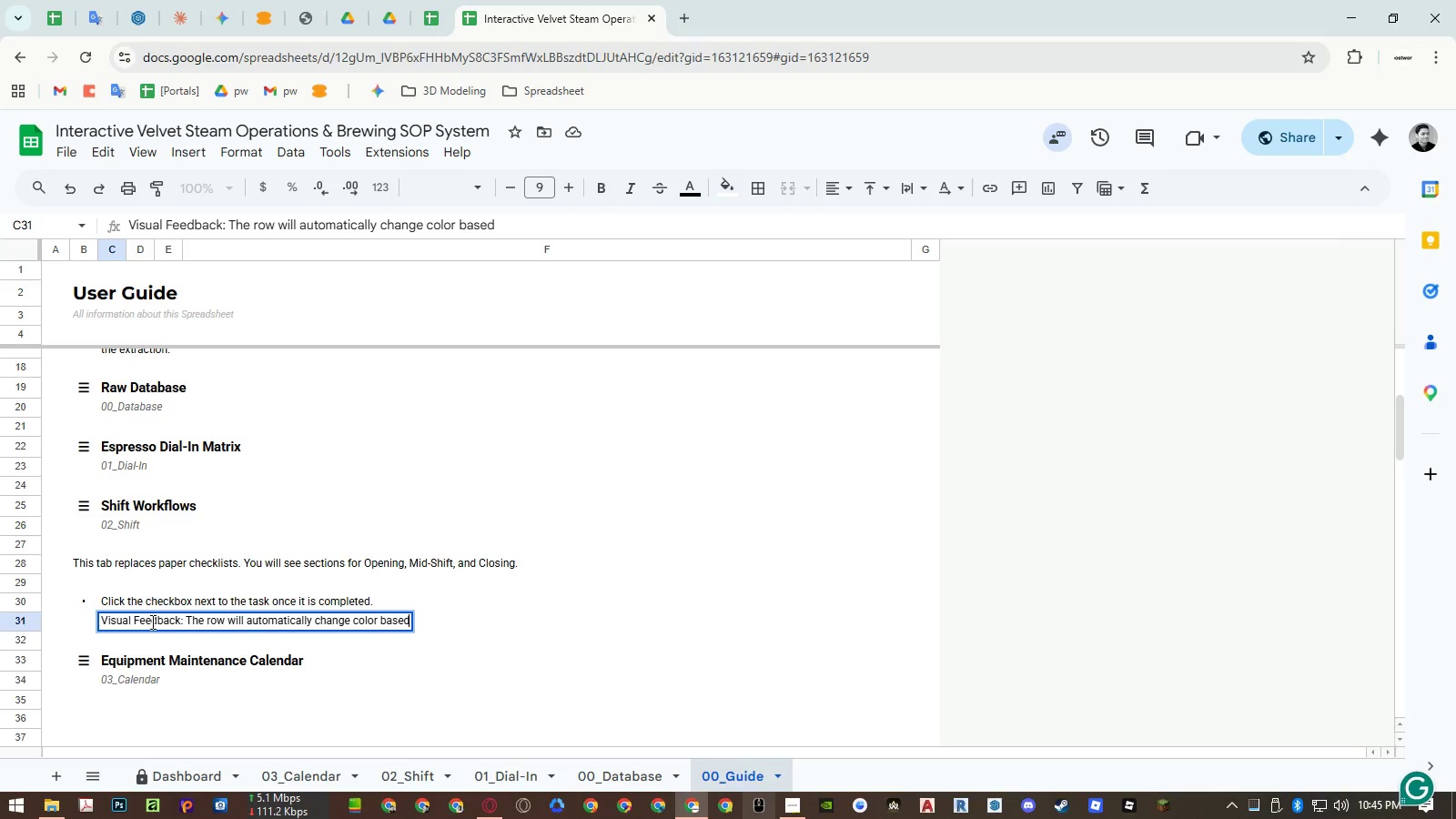 
hold_key(key=Backspace, duration=0.78)
 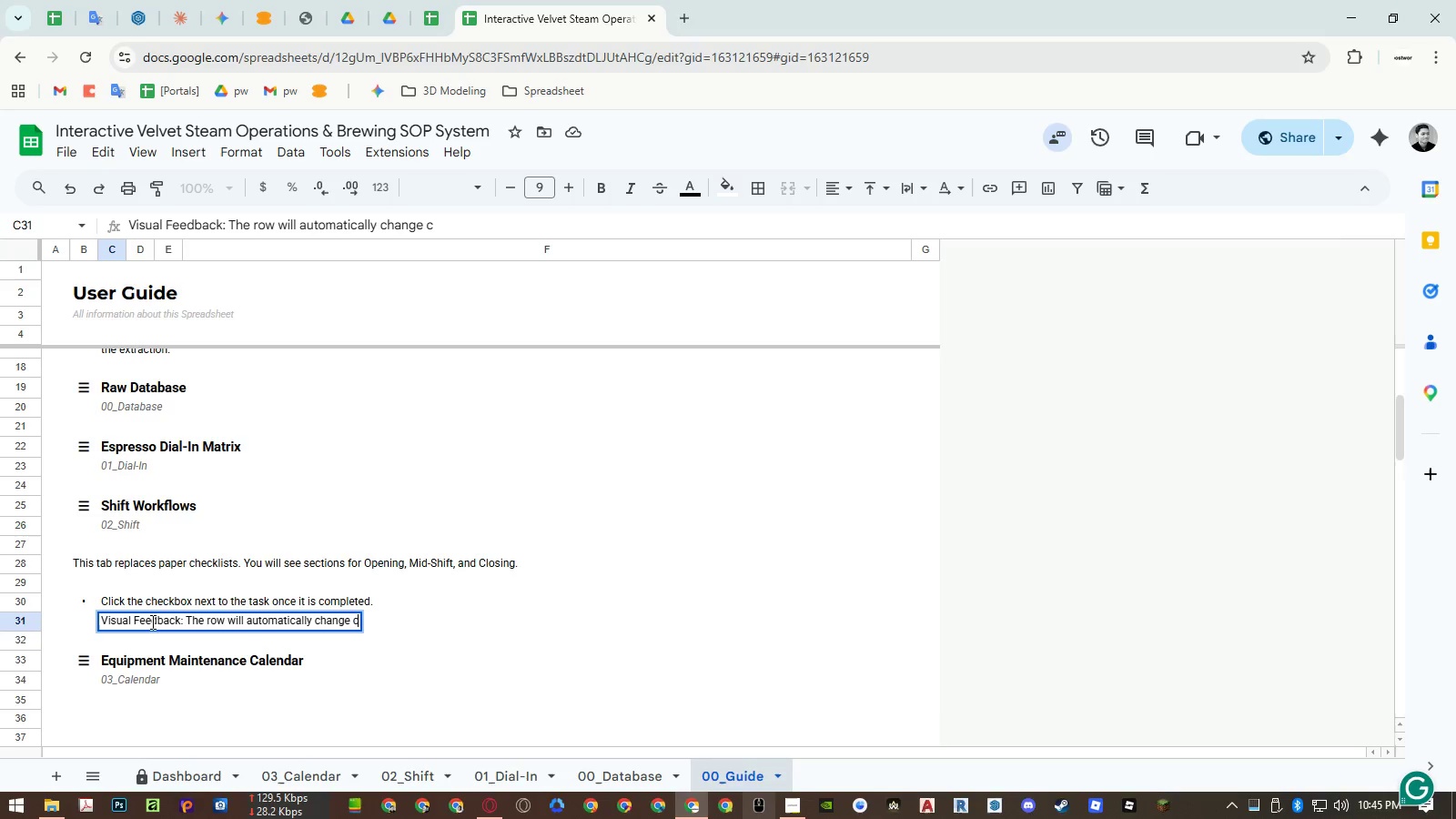 
key(Backspace)
key(Backspace)
key(Backspace)
key(Backspace)
key(Backspace)
key(Backspace)
key(Backspace)
key(Backspace)
type(turn blue when completed.)
 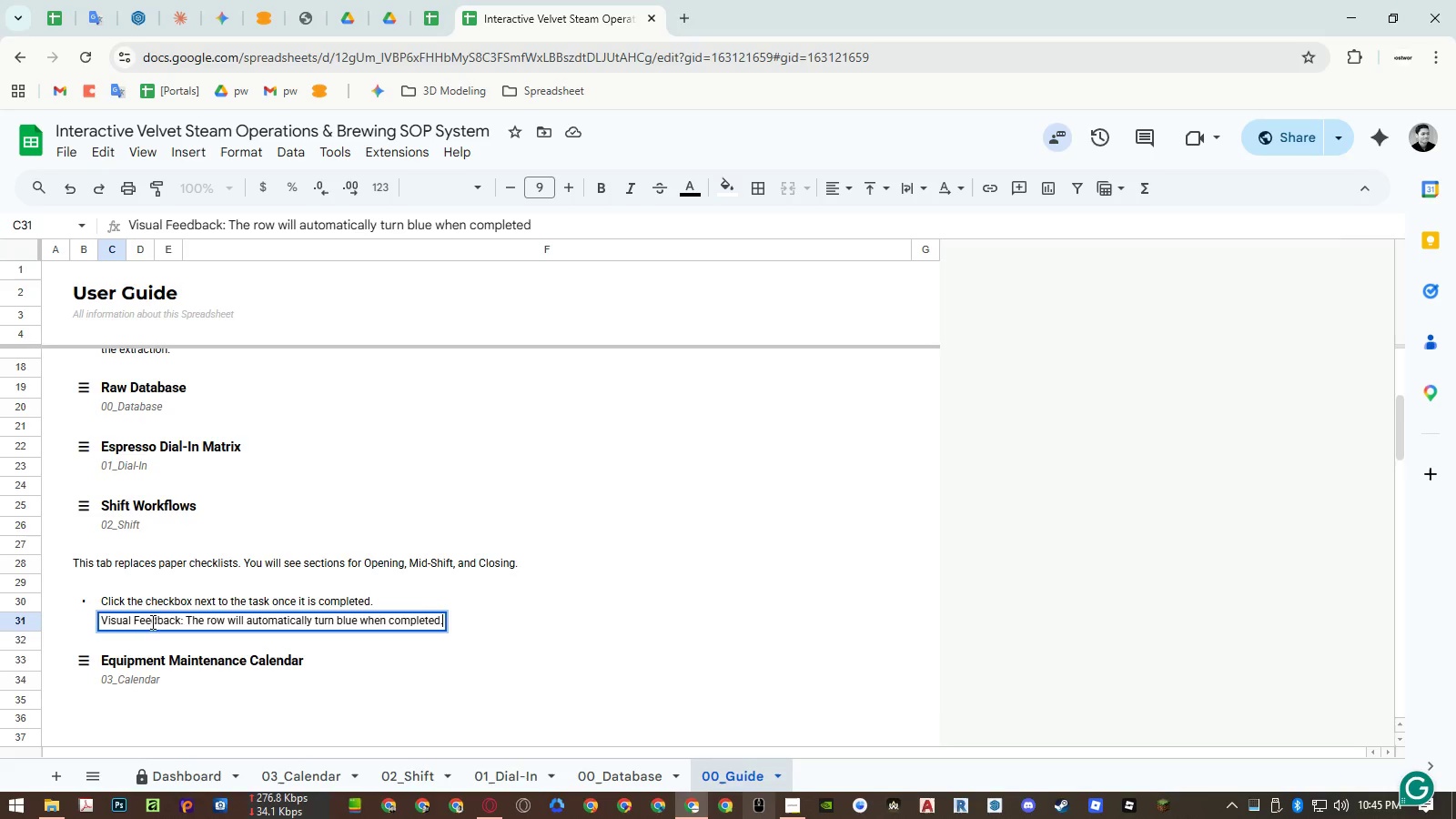 
left_click([106, 477])
 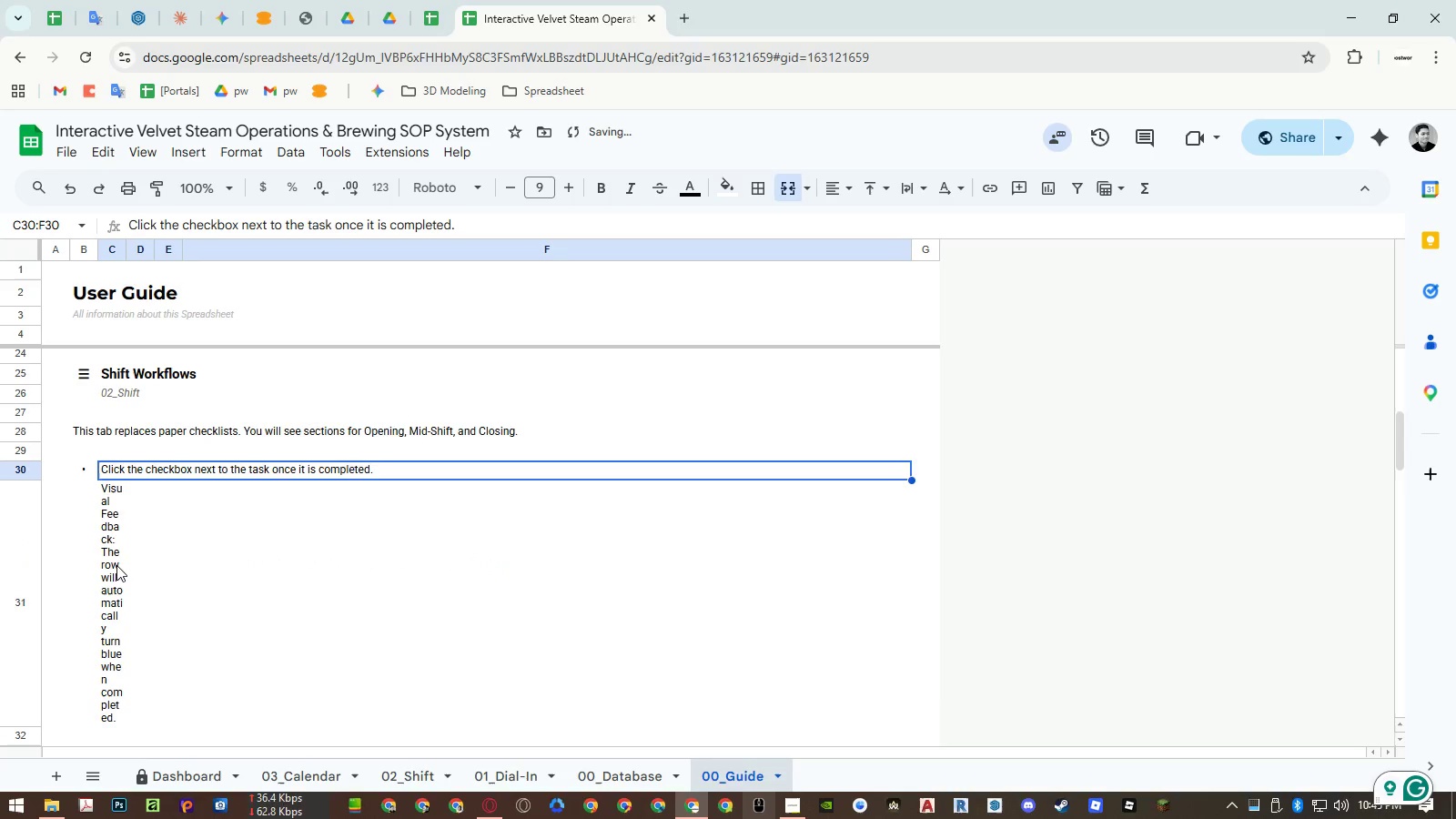 
key(Control+ControlLeft)
 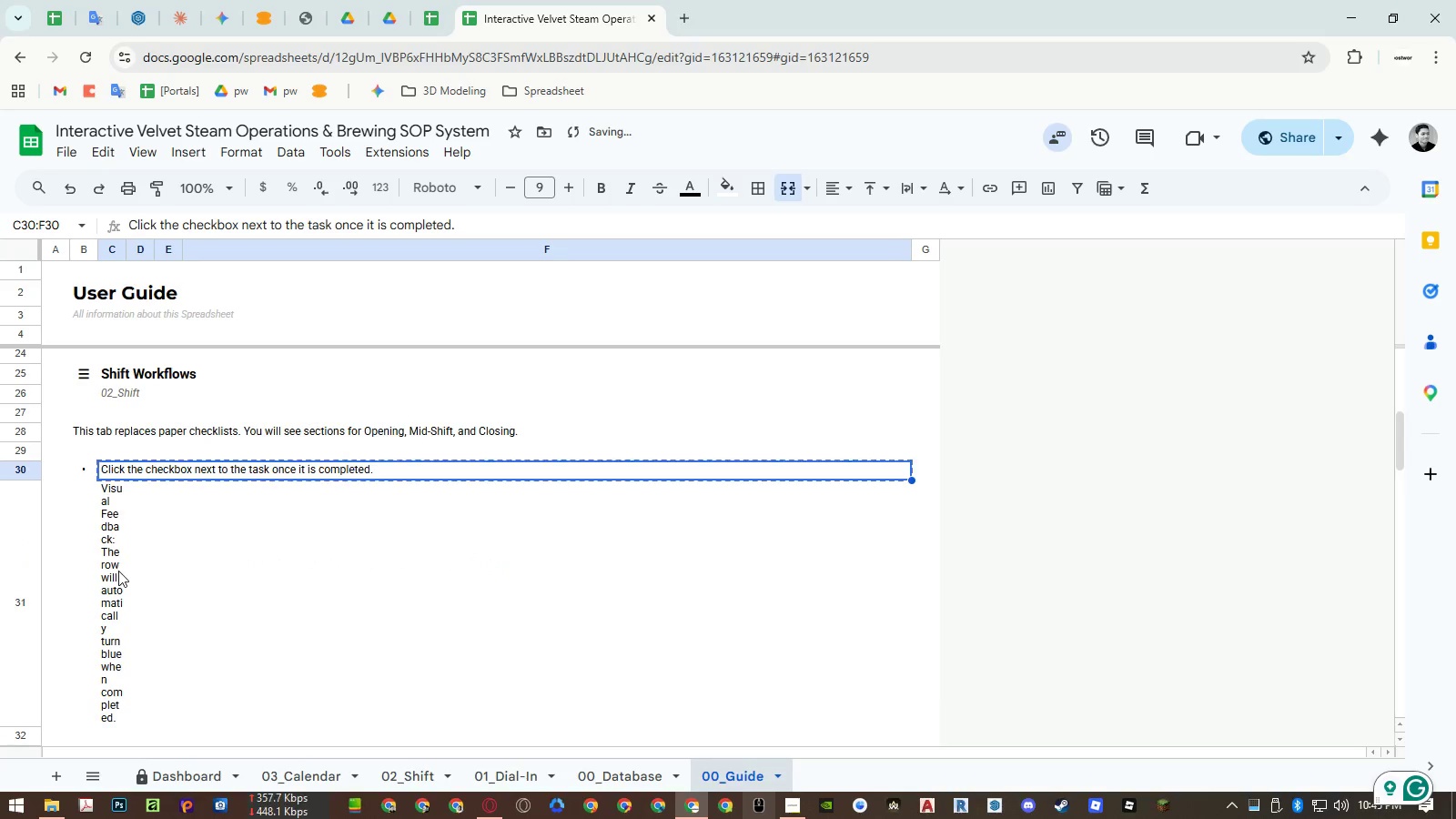 
key(Control+C)
 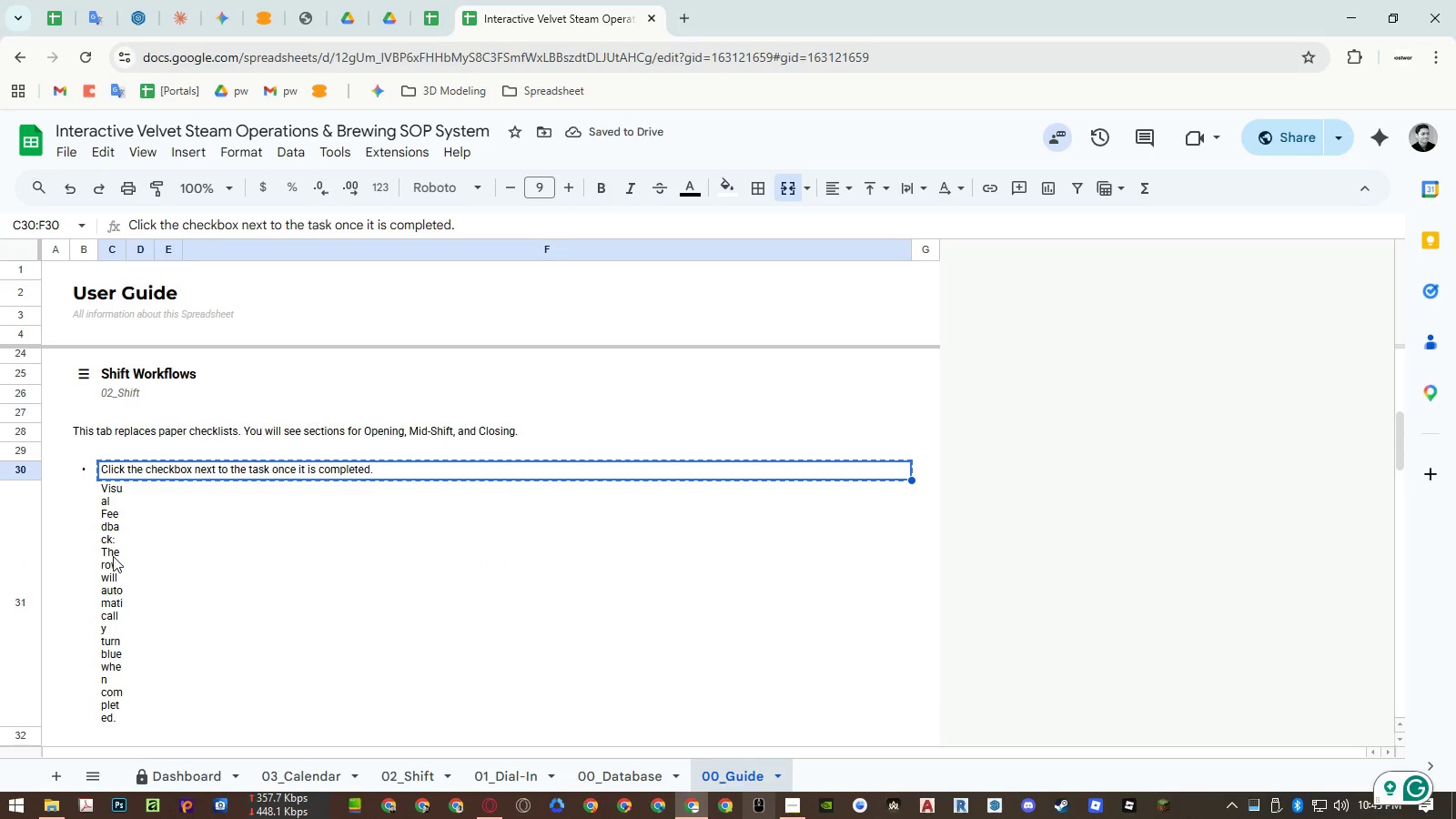 
left_click([112, 551])
 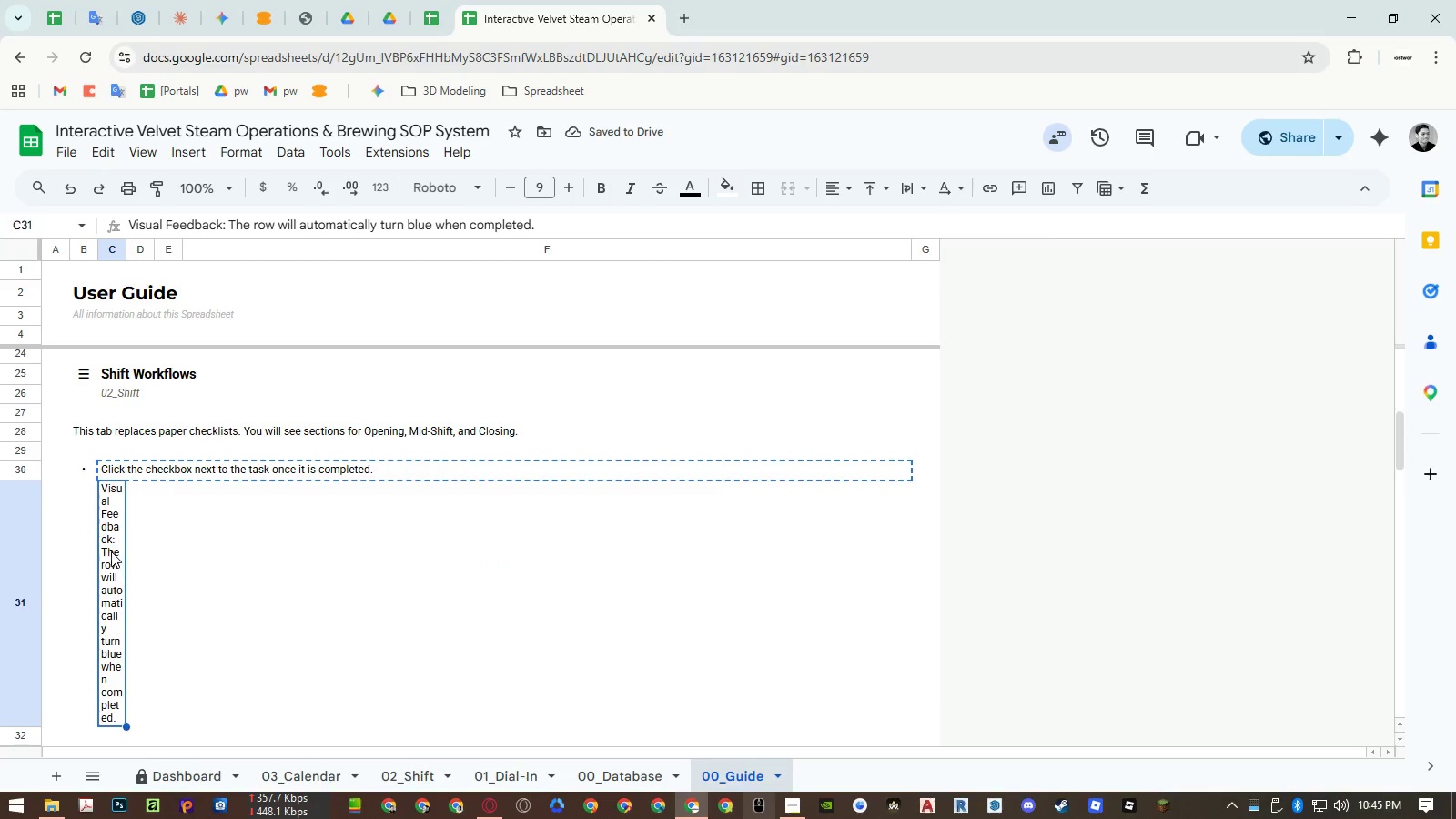 
key(Alt+Control+V)
 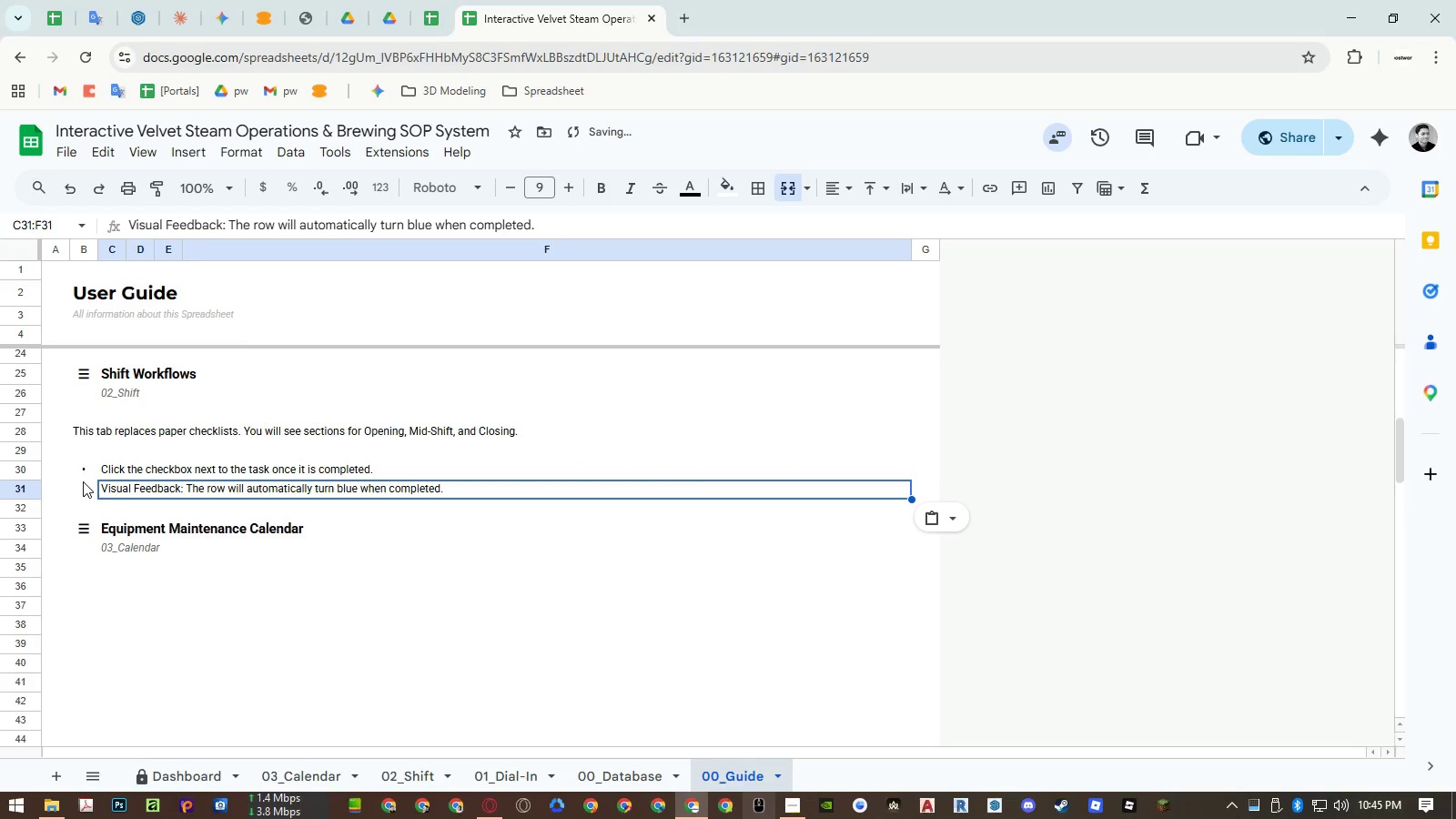 
left_click([83, 476])
 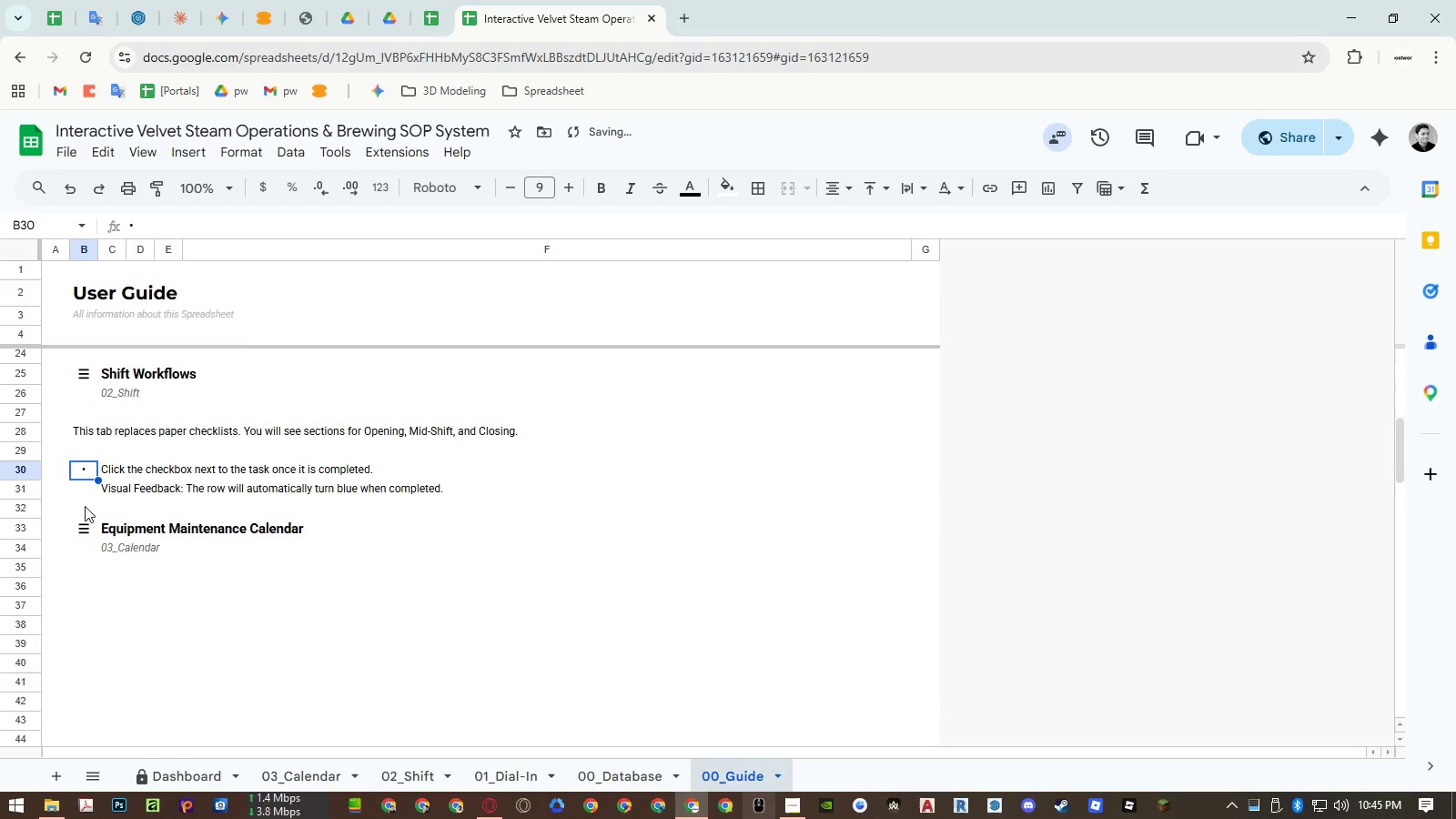 
key(Control+ControlLeft)
 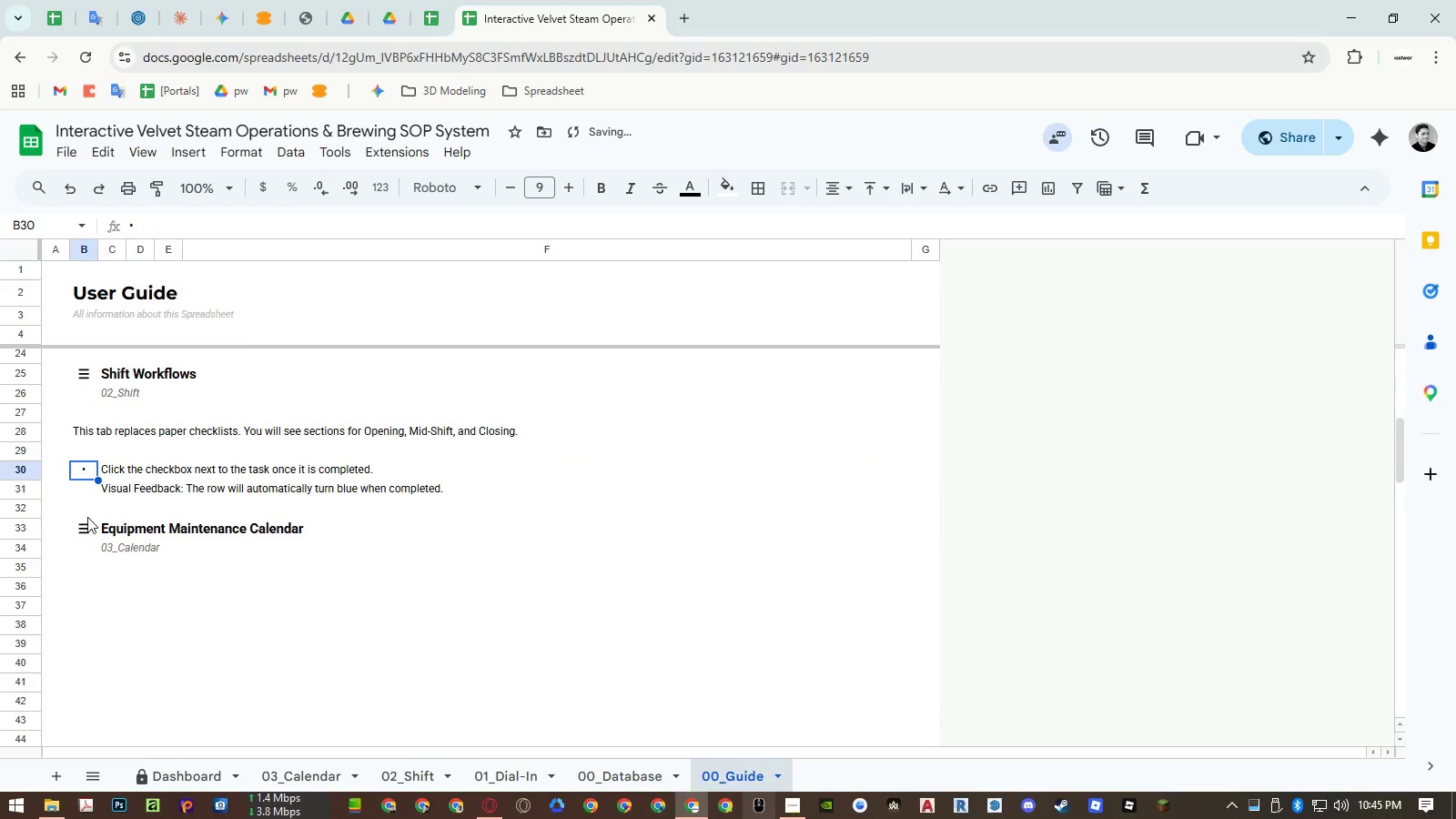 
key(Control+C)
 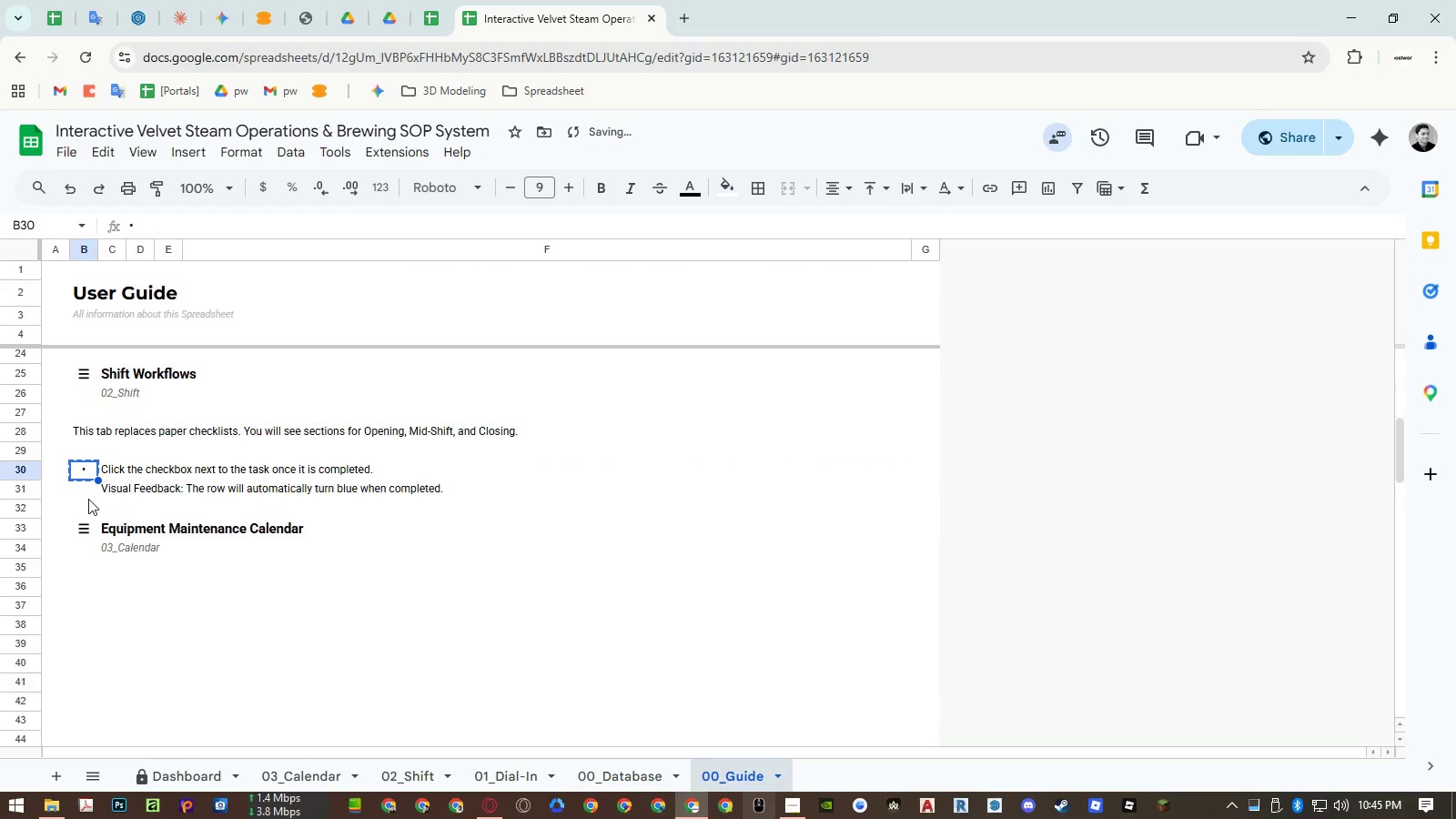 
left_click([86, 495])
 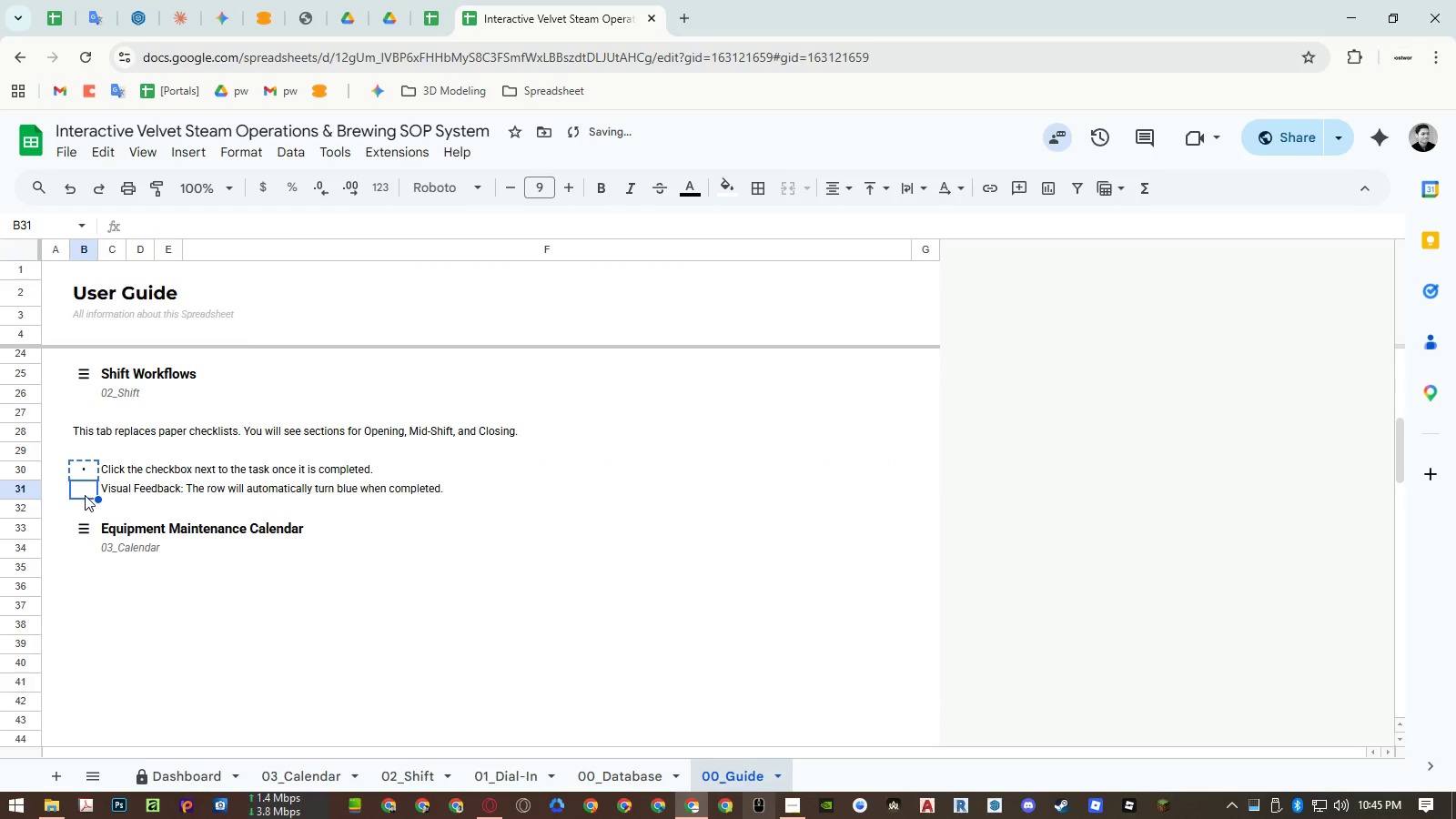 
key(Control+ControlLeft)
 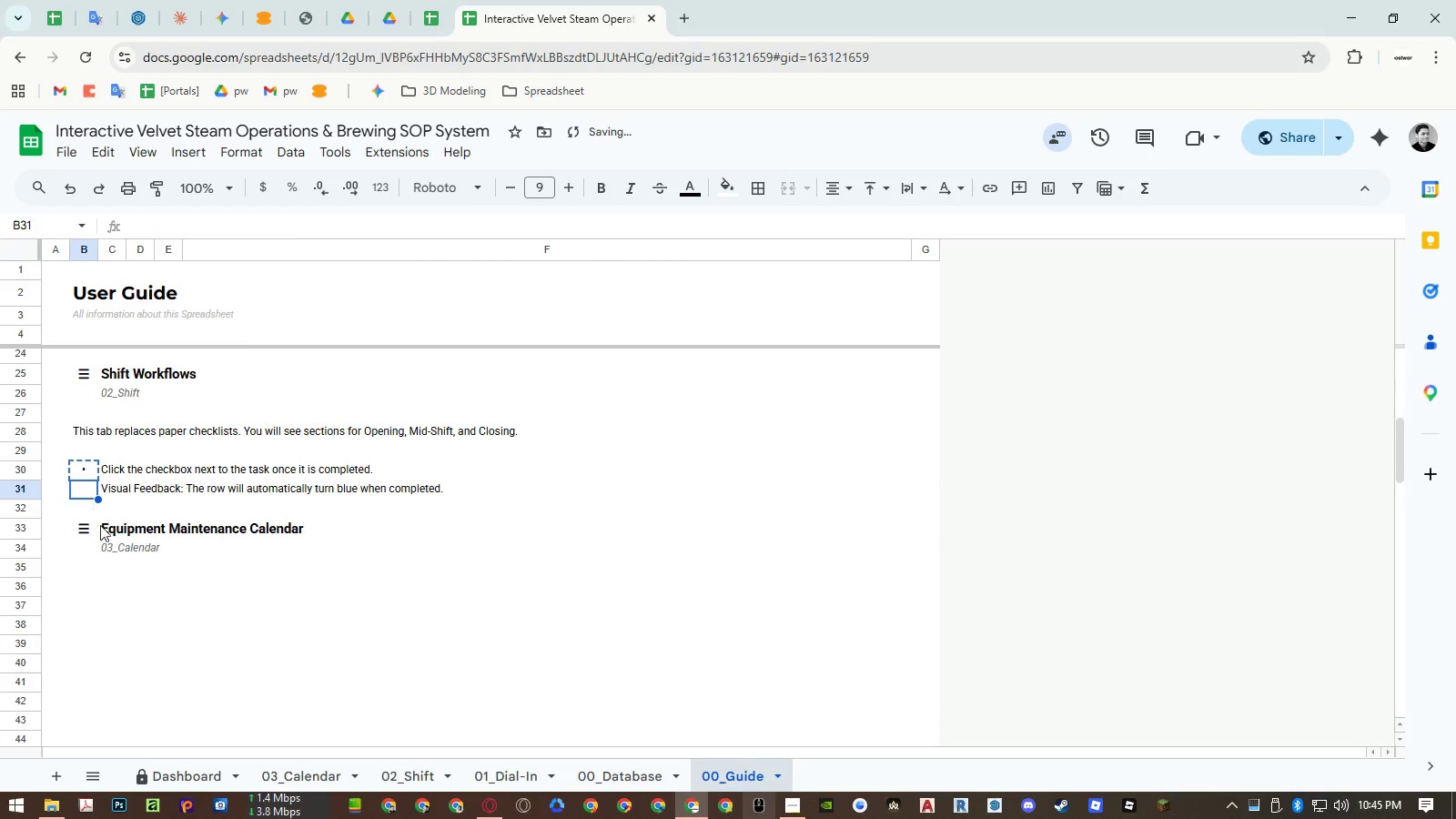 
key(Control+V)
 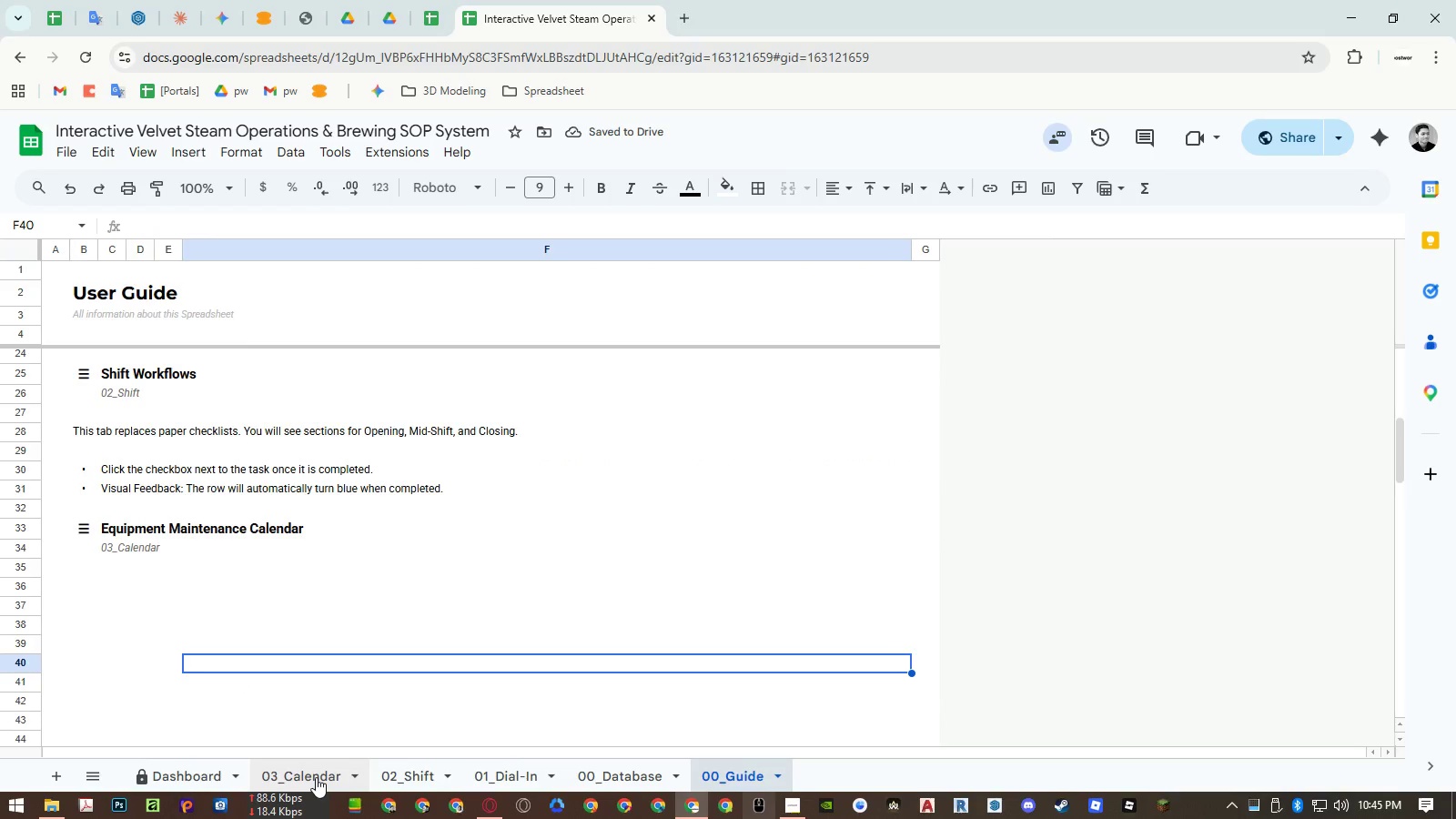 
wait(5.03)
 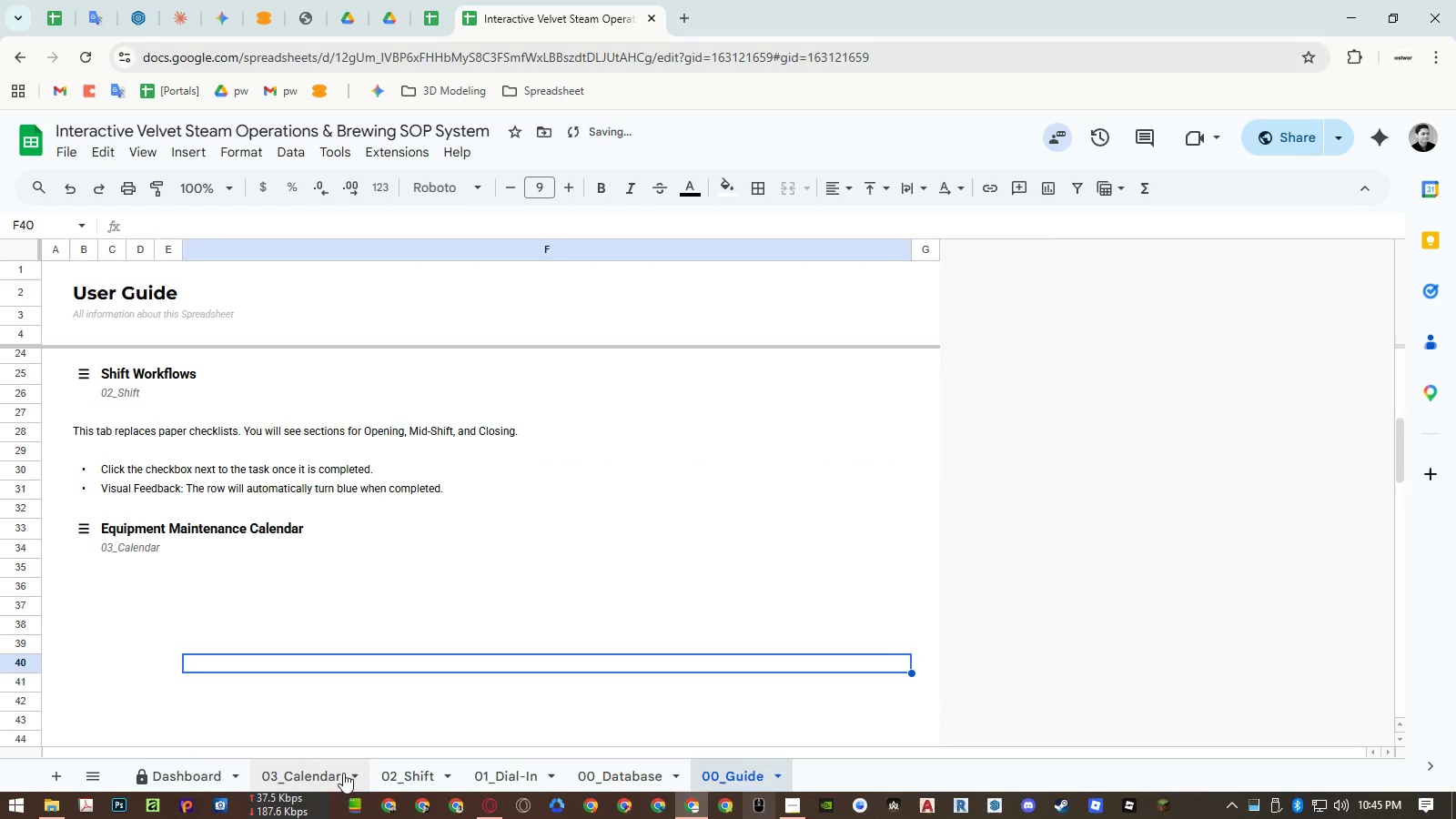 
left_click([431, 778])
 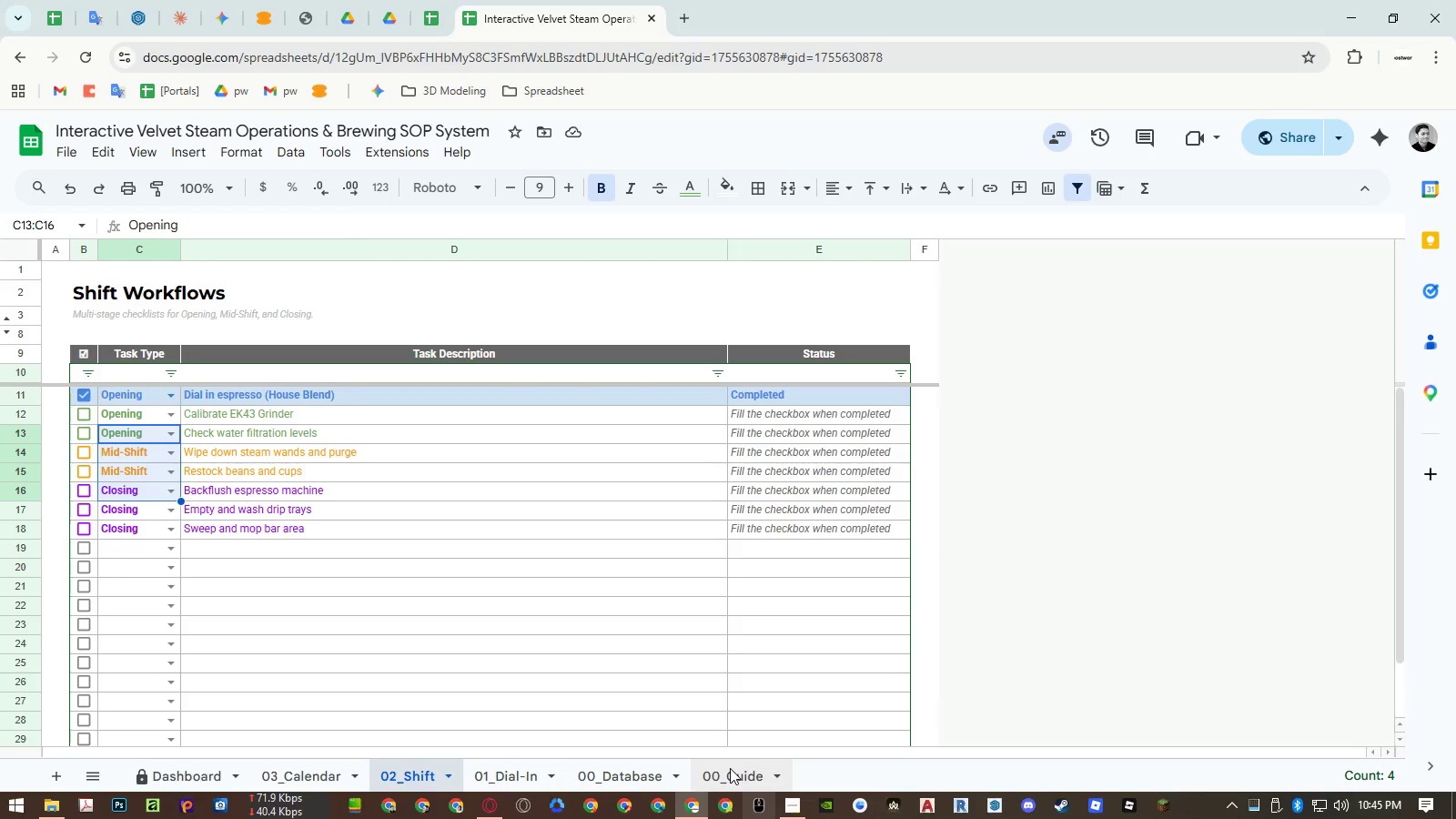 
left_click([730, 768])
 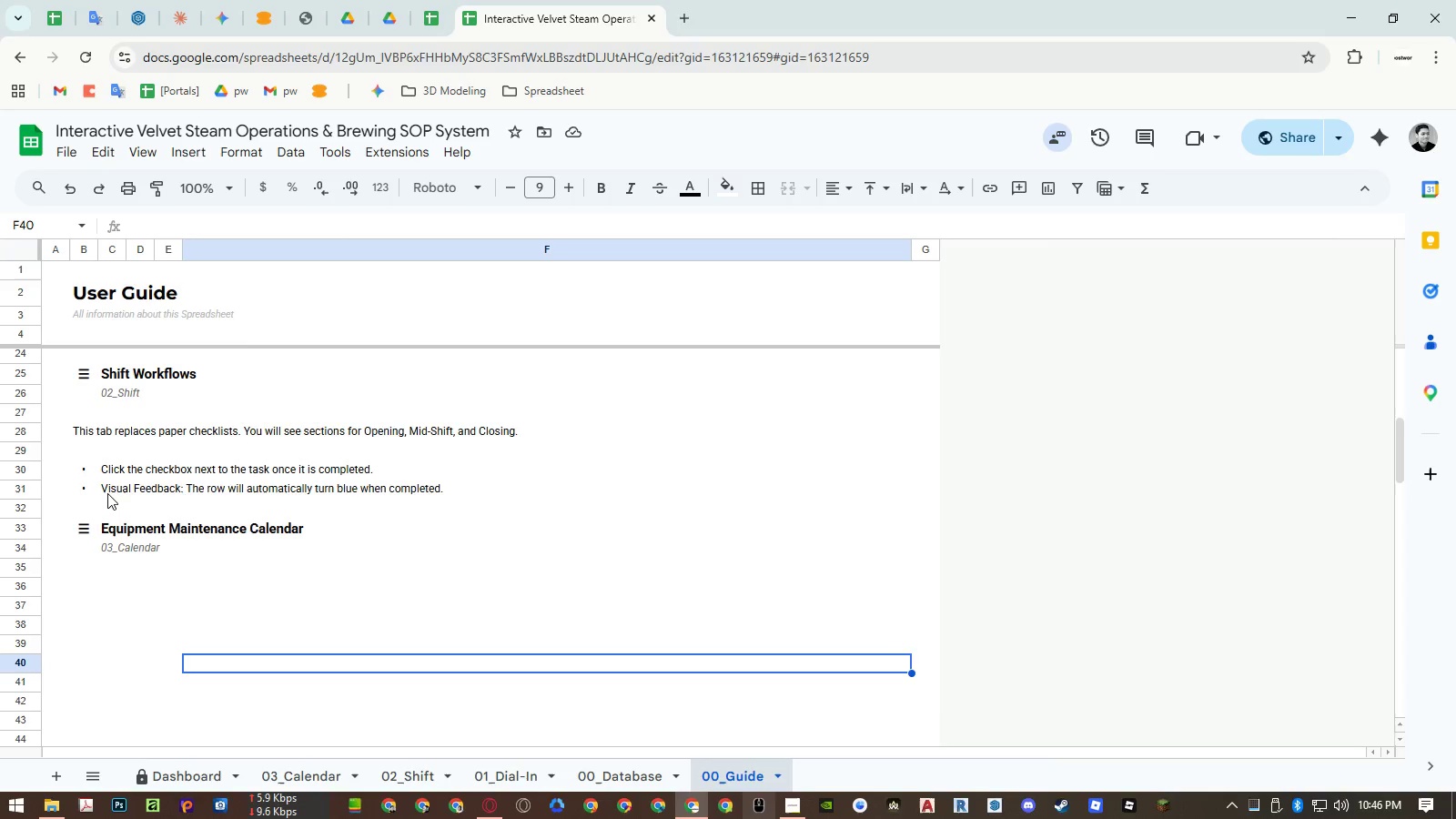 
wait(5.42)
 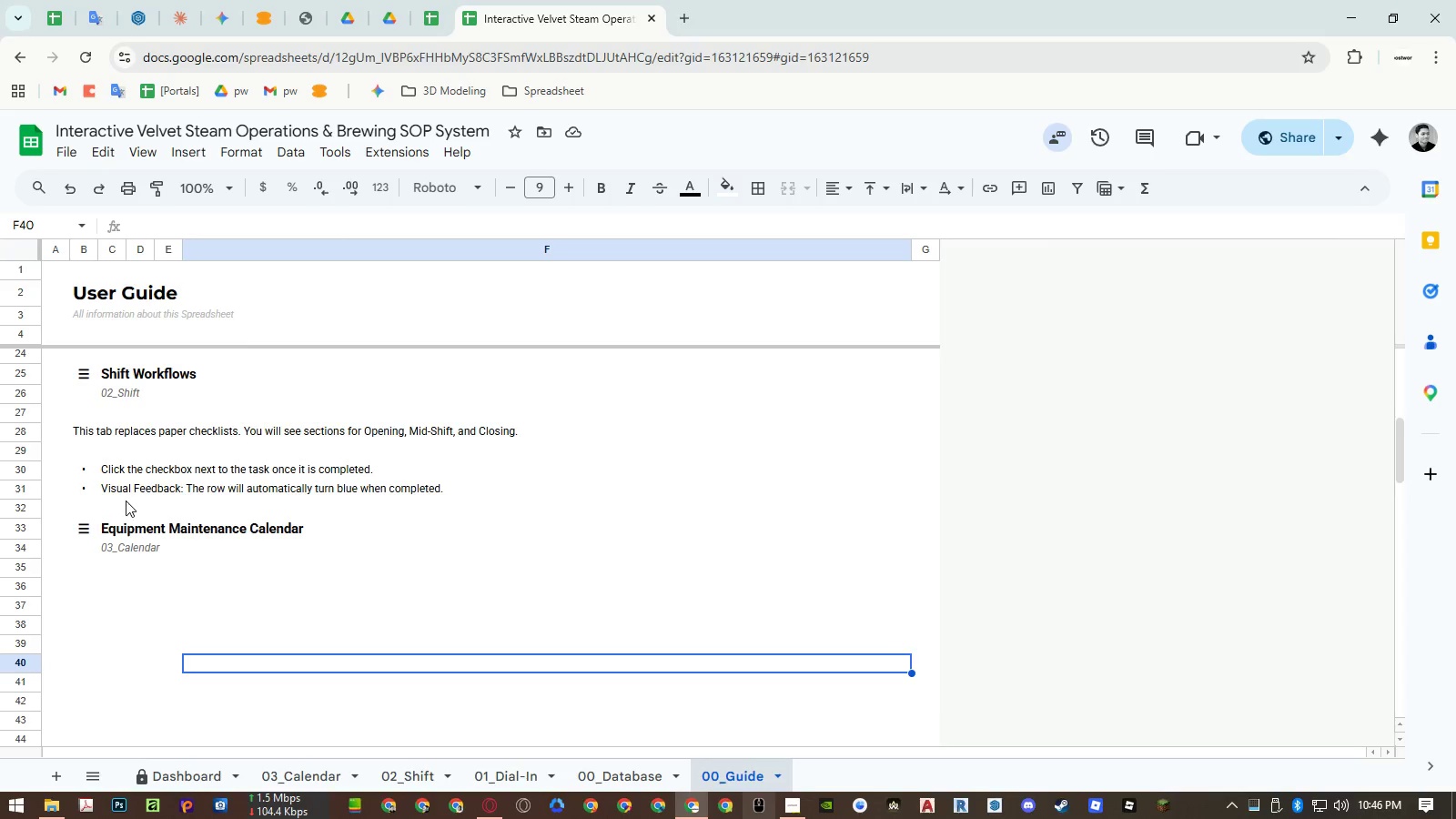 
double_click([107, 493])
 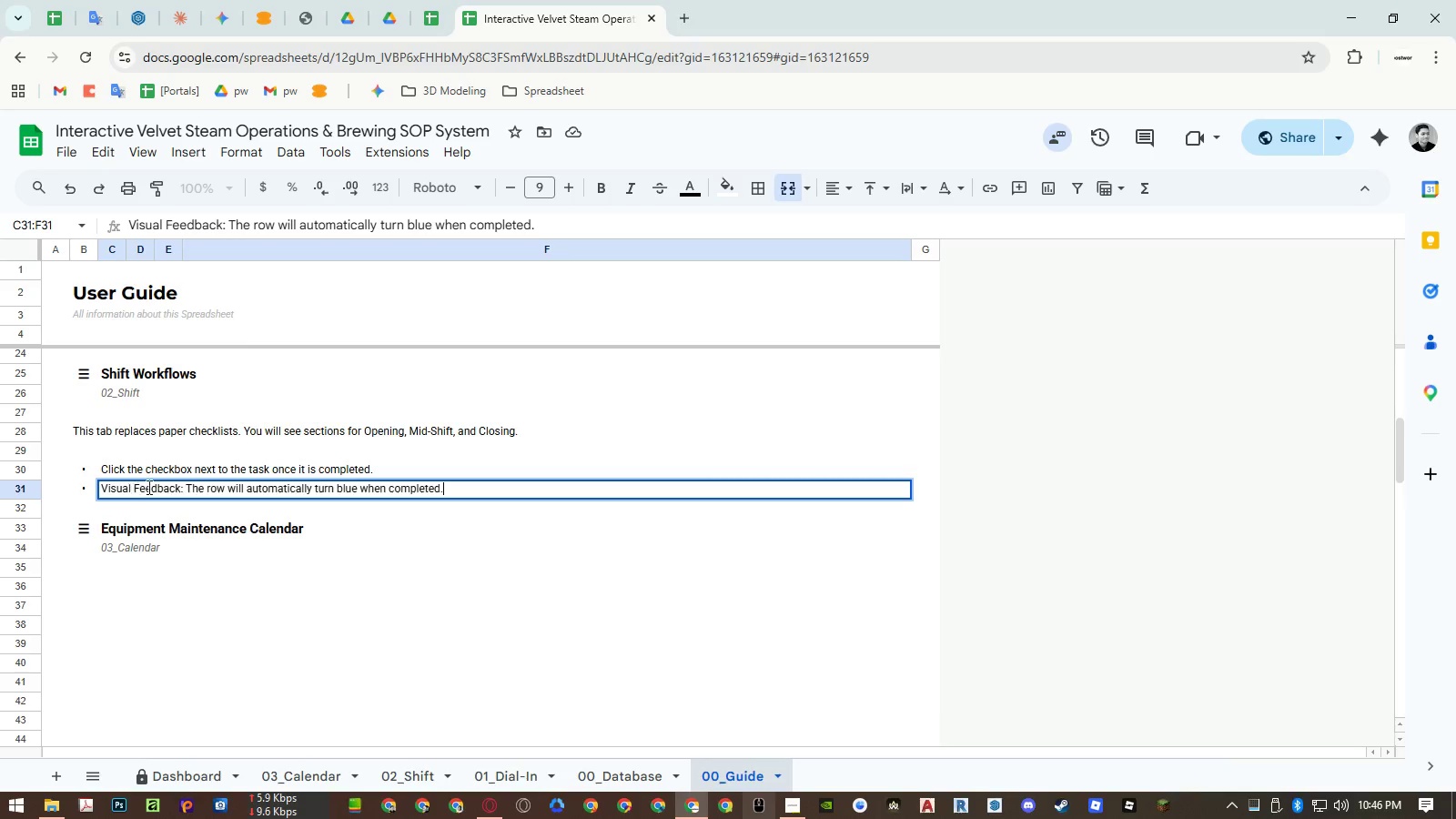 
triple_click([149, 486])
 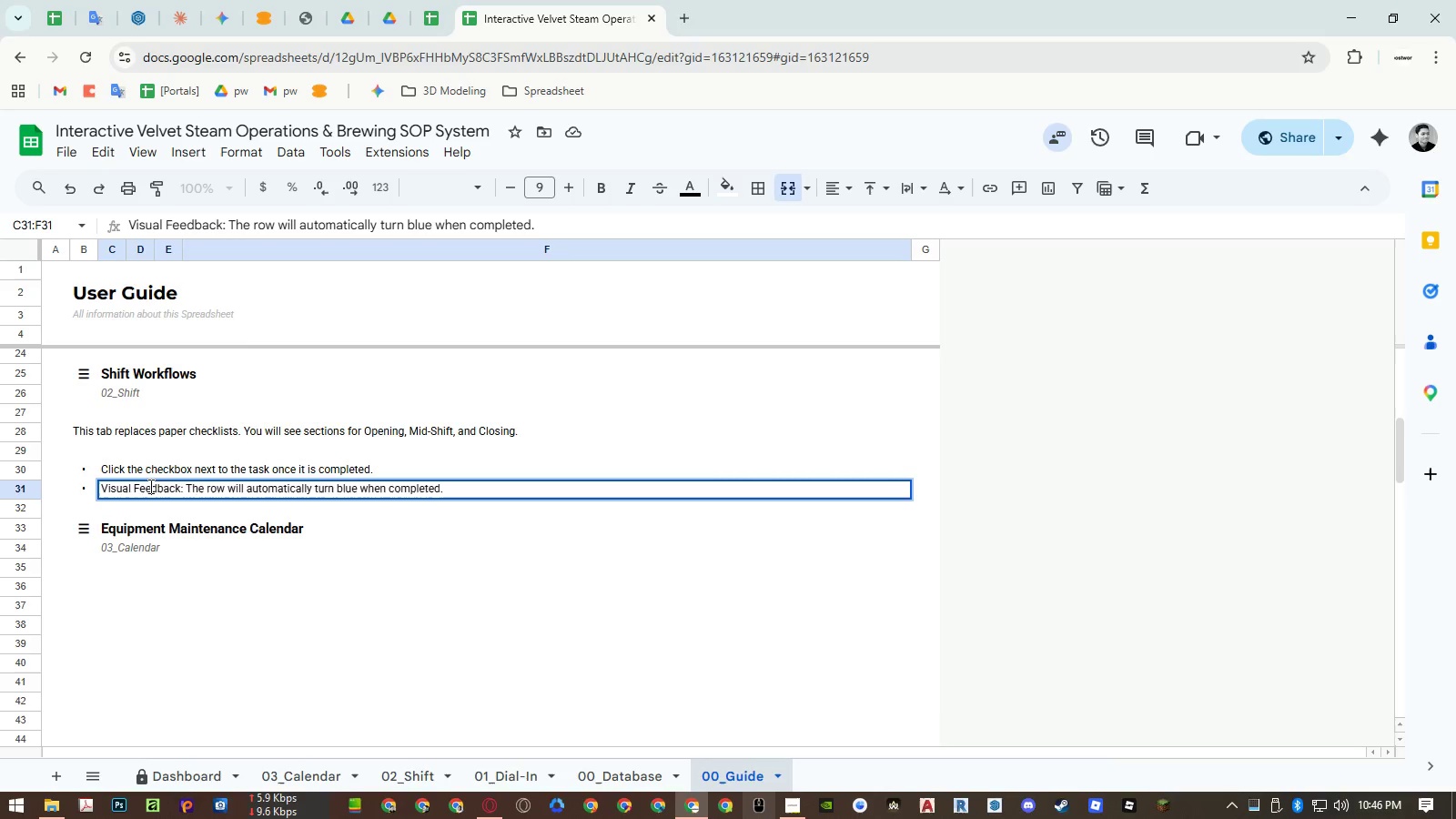 
left_click_drag(start_coordinate=[149, 486], to_coordinate=[89, 484])
 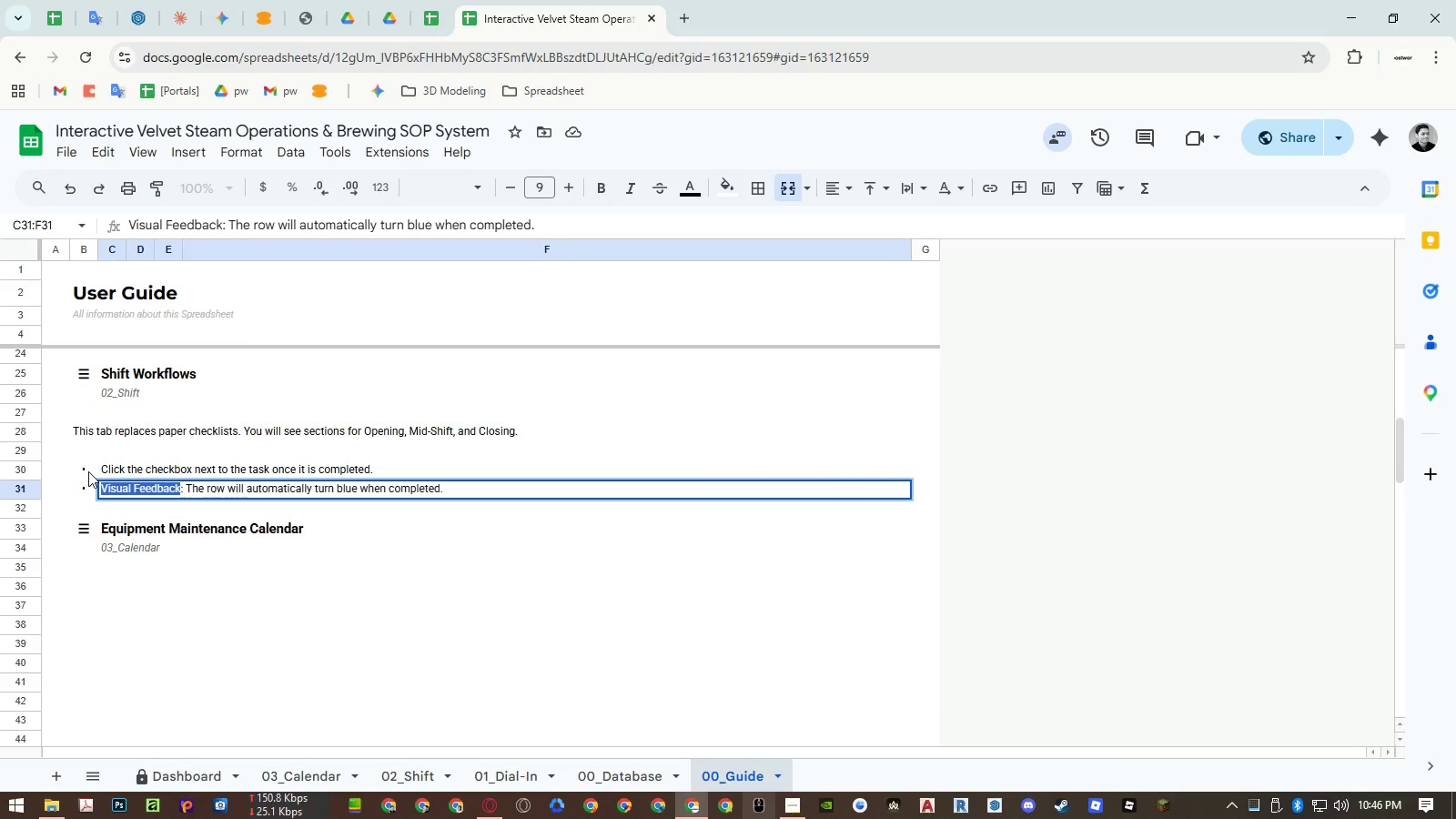 
key(Control+ControlLeft)
 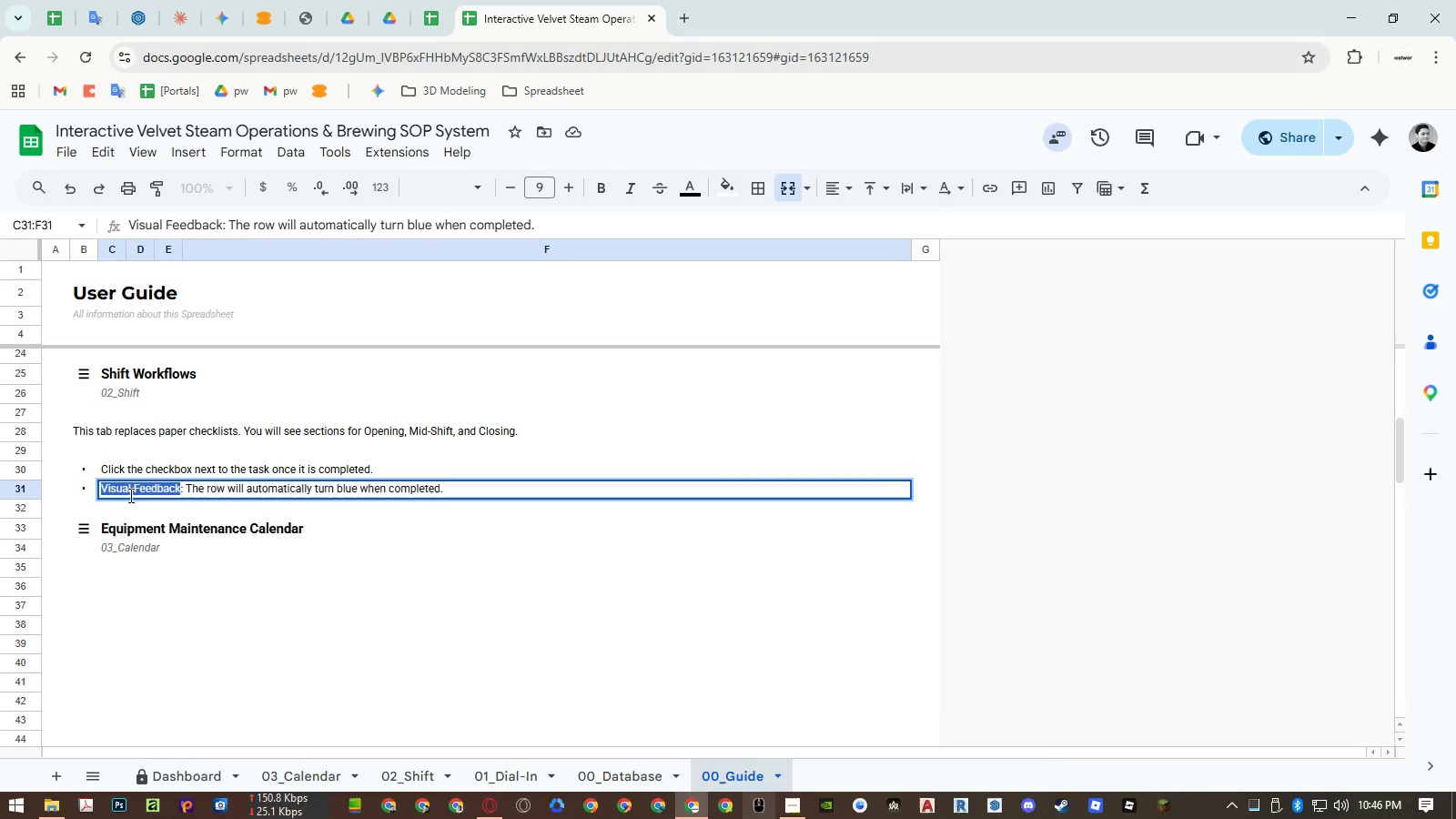 
key(Control+B)
 